 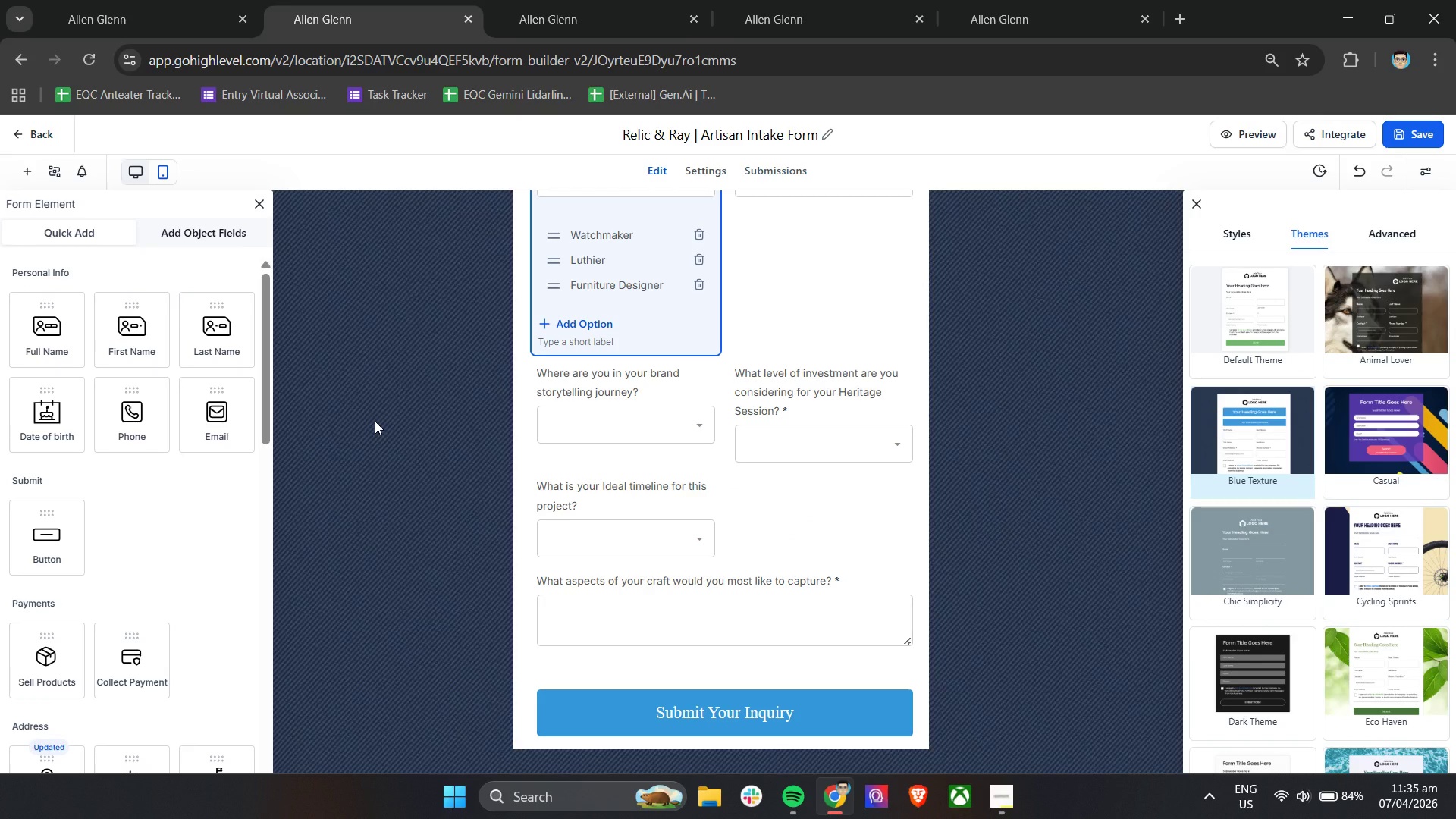 
left_click([128, 0])
 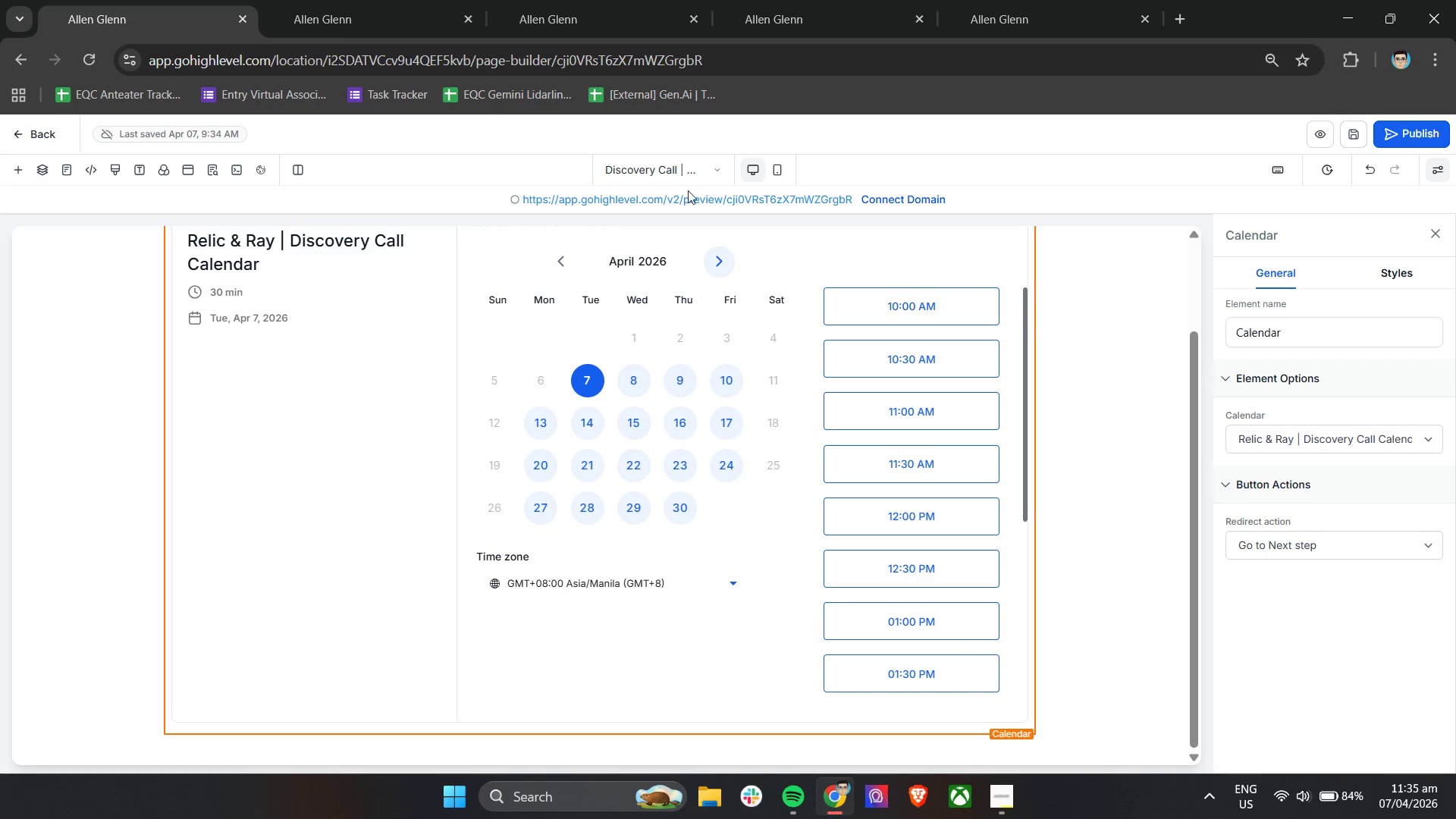 
left_click([347, 0])
 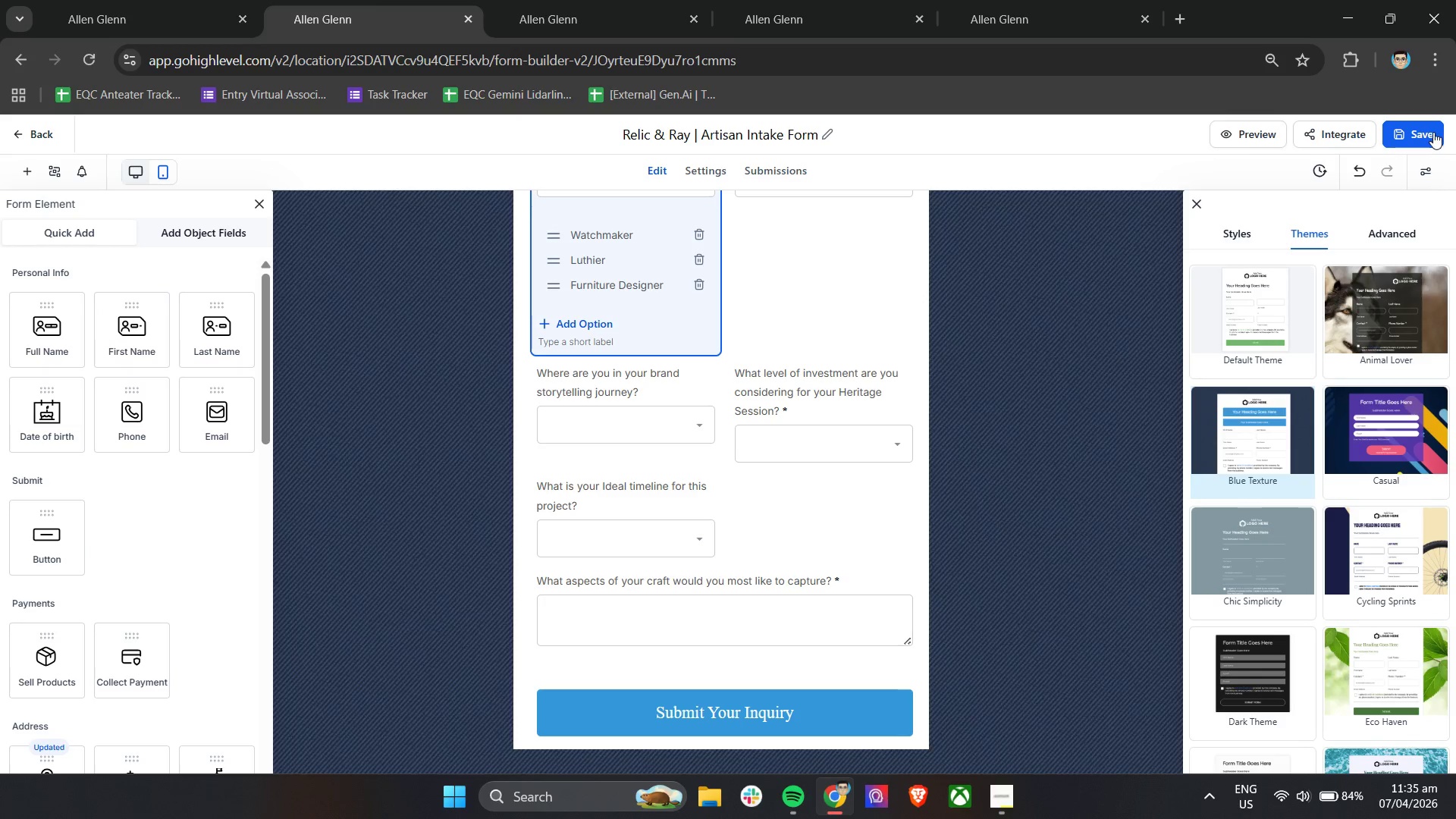 
left_click([598, 0])
 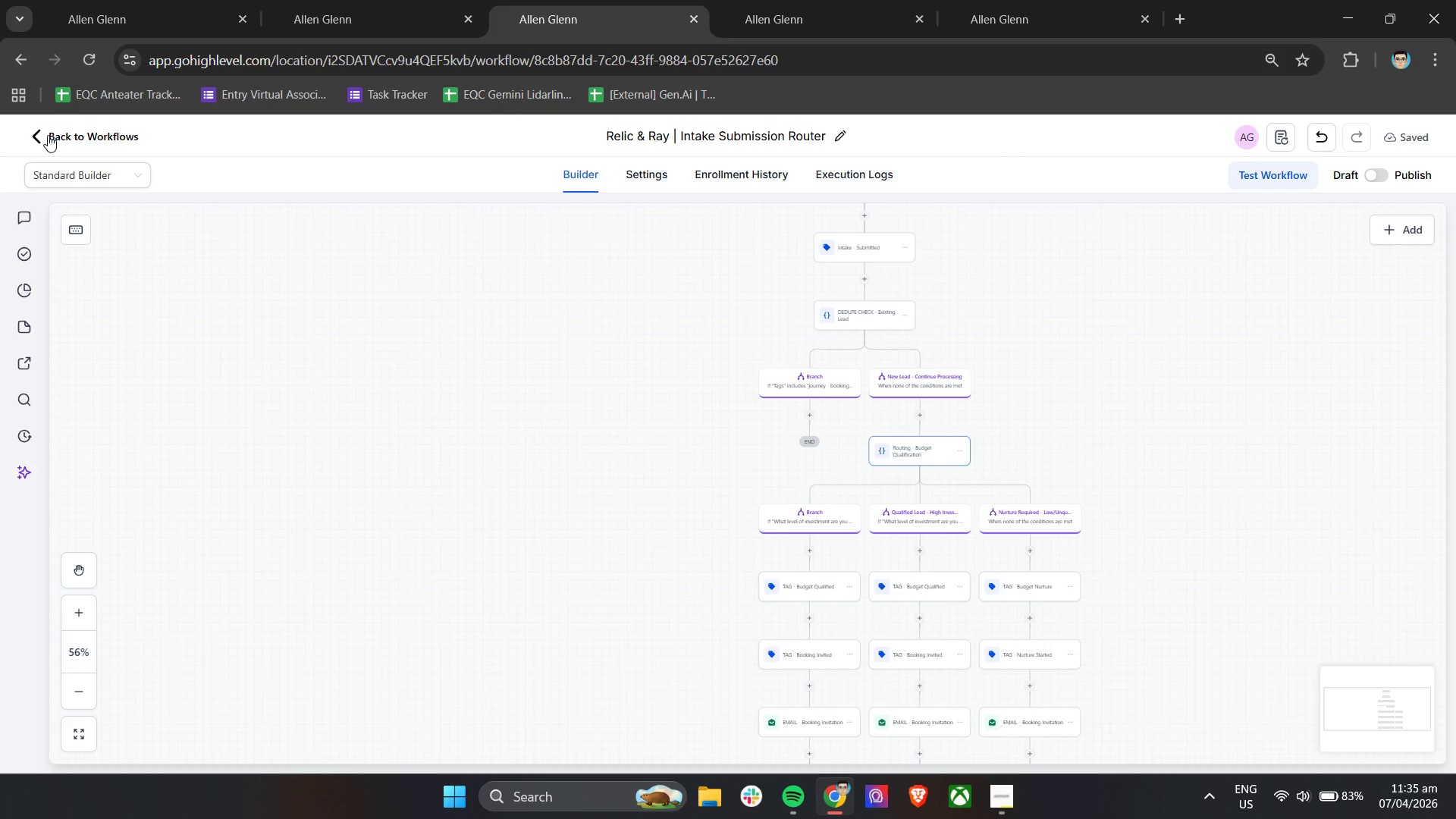 
left_click([48, 135])
 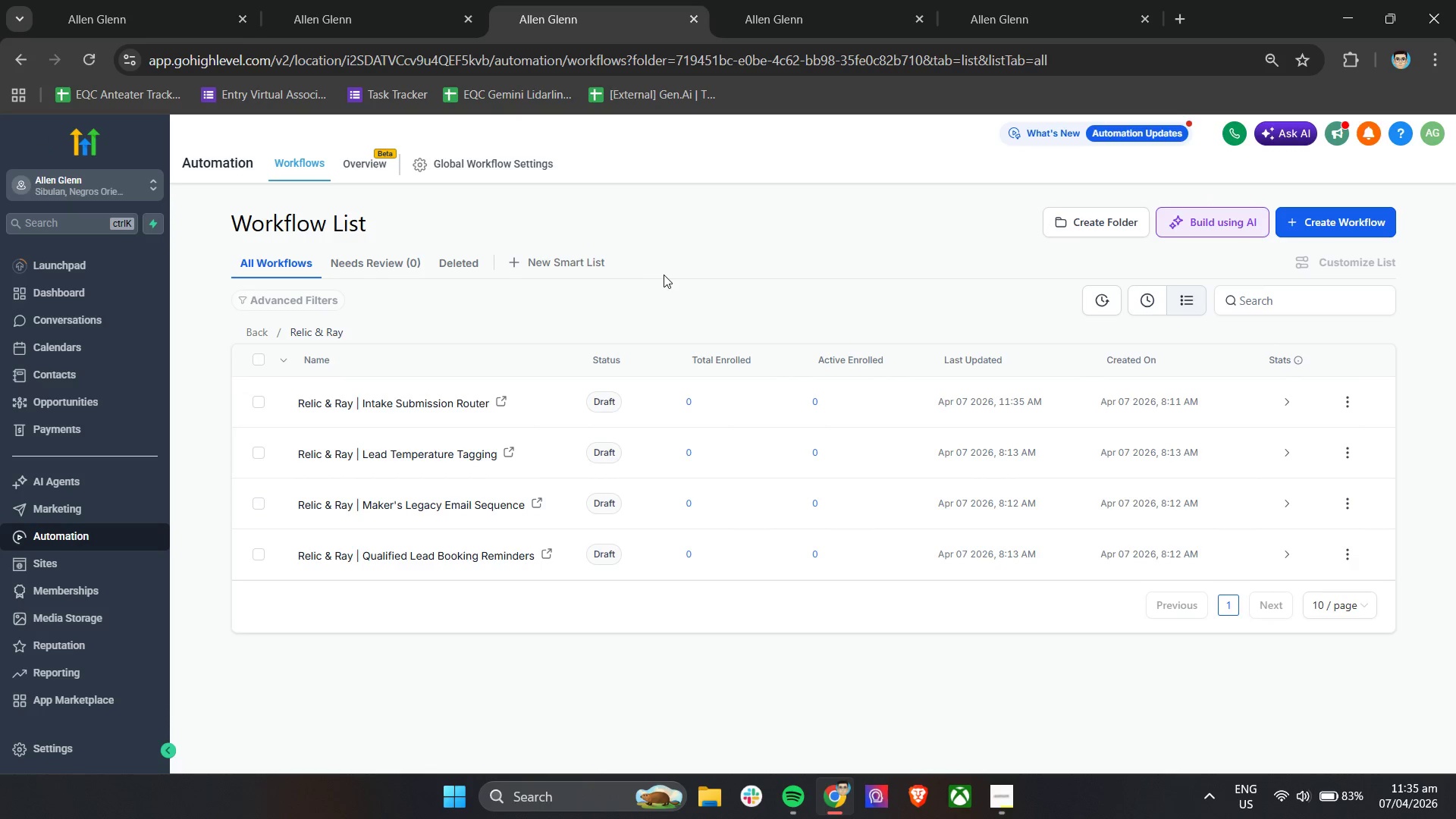 
wait(15.62)
 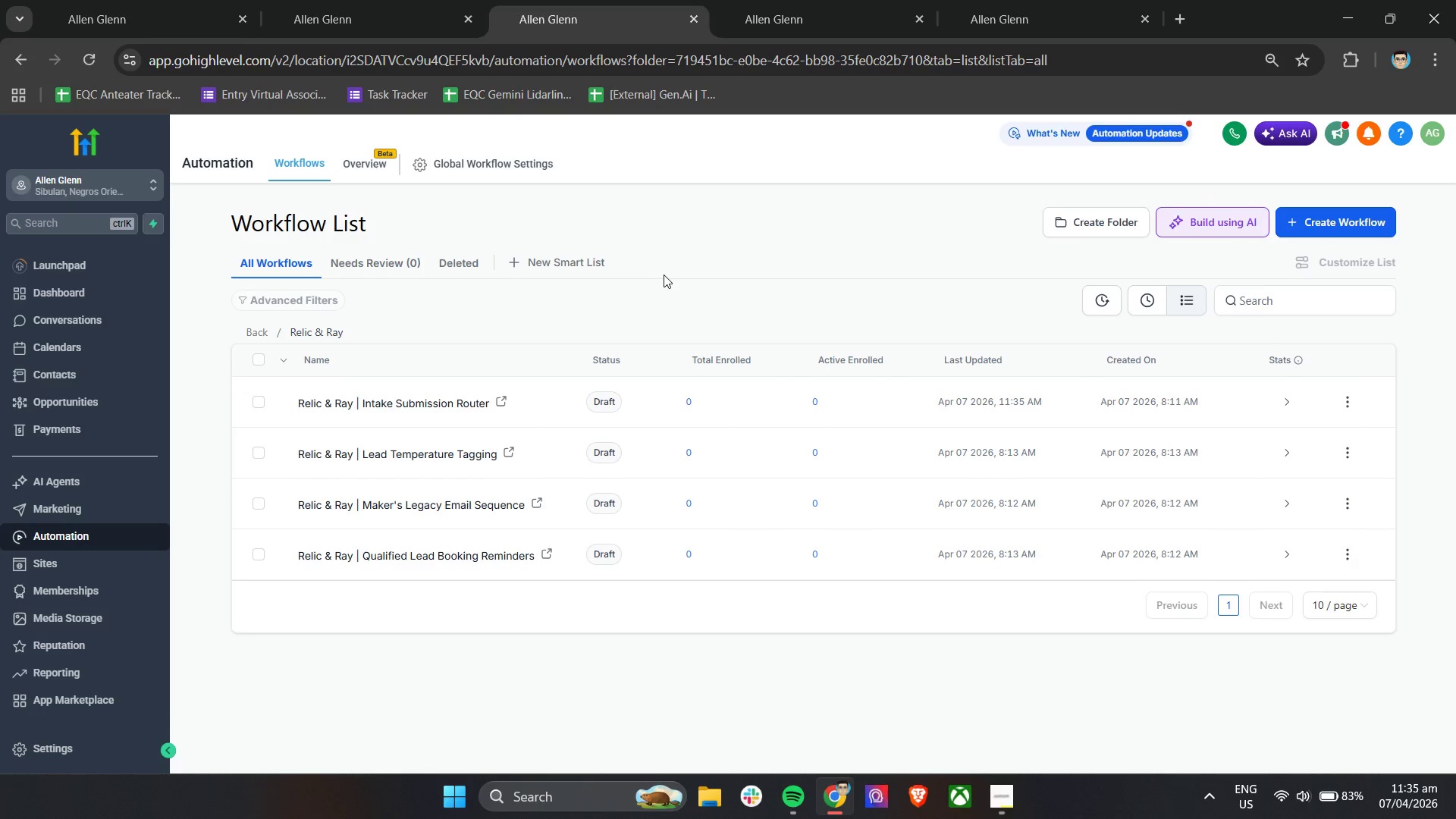 
left_click([457, 457])
 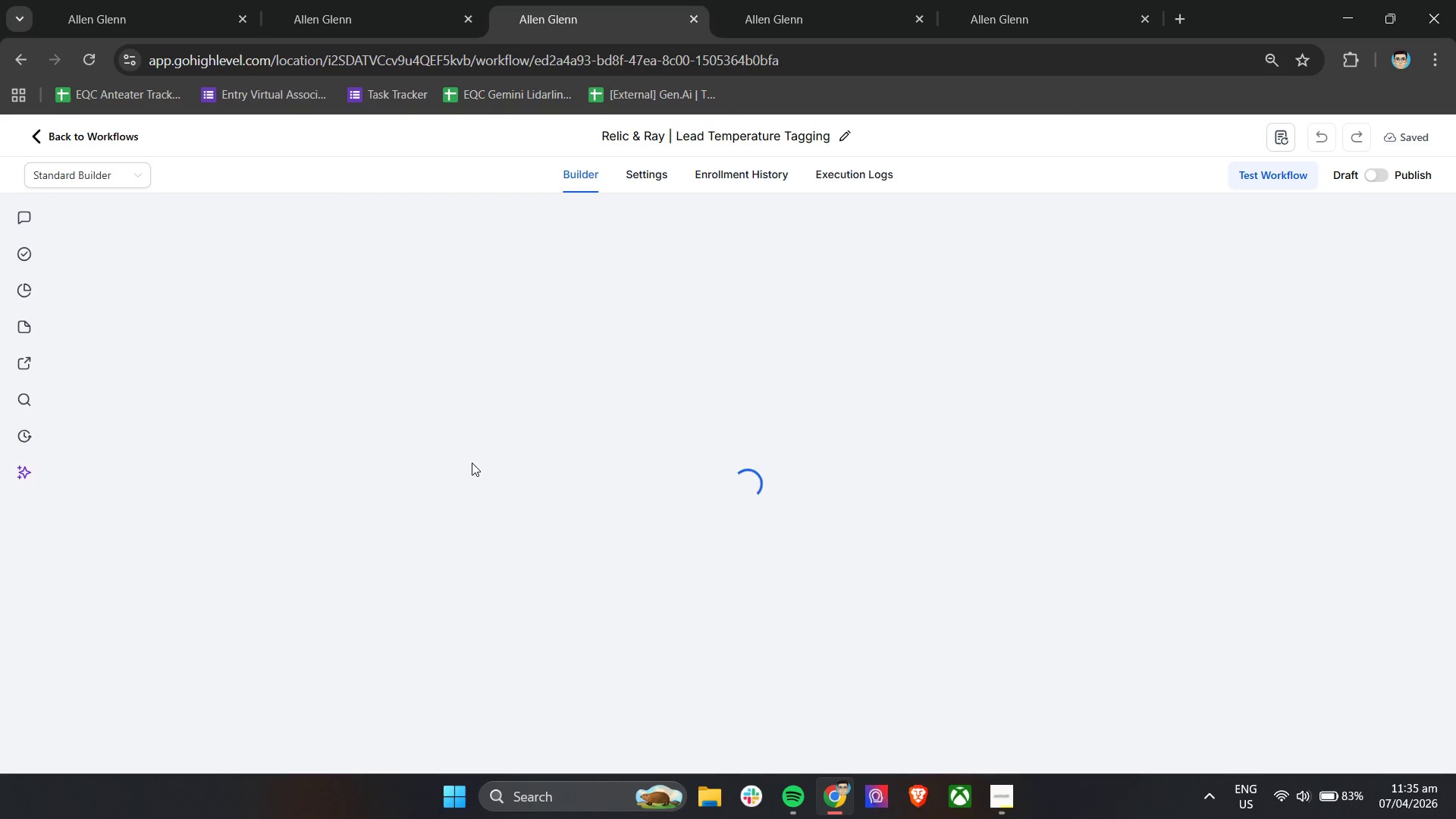 
wait(7.05)
 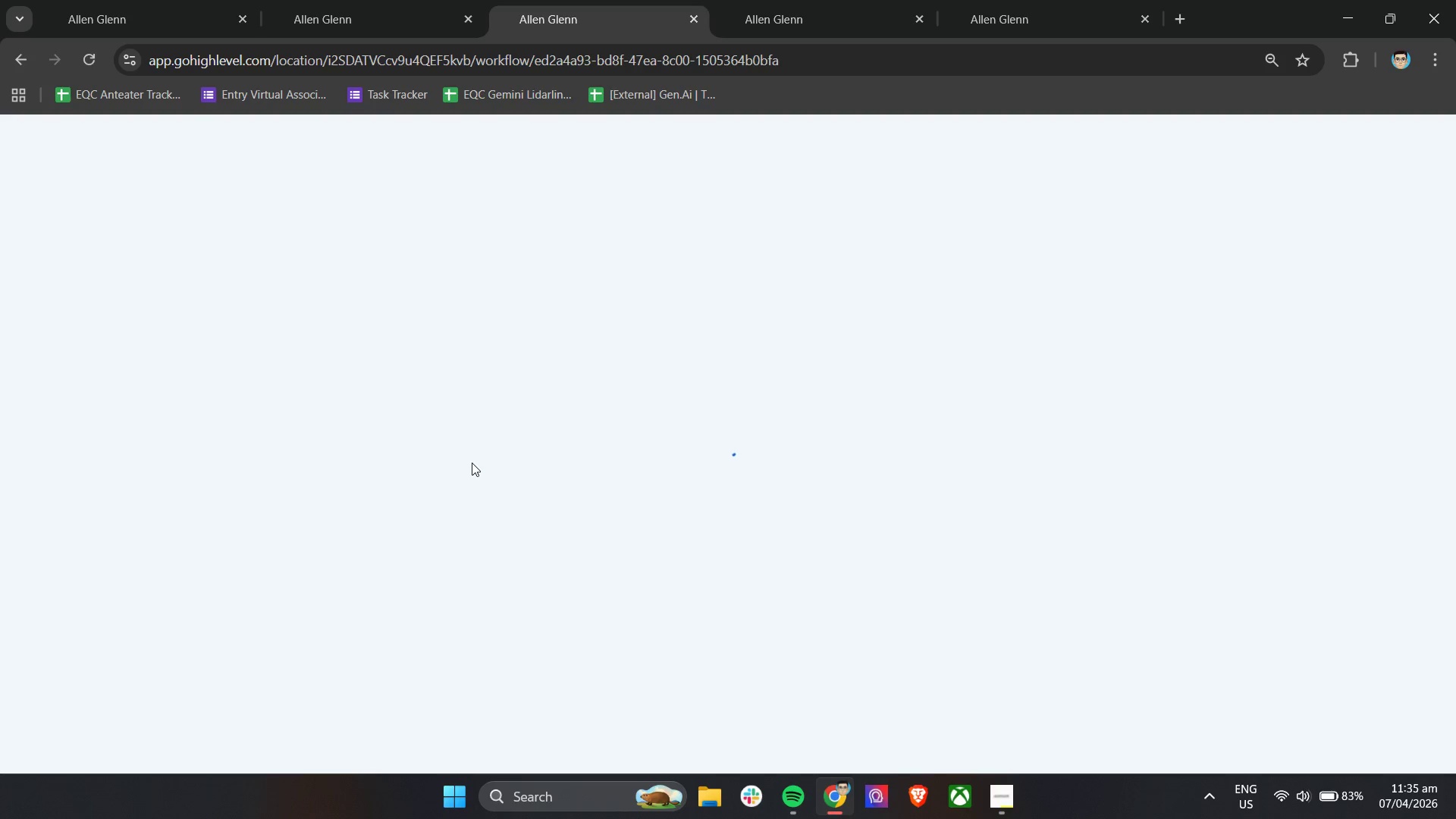 
left_click([740, 531])
 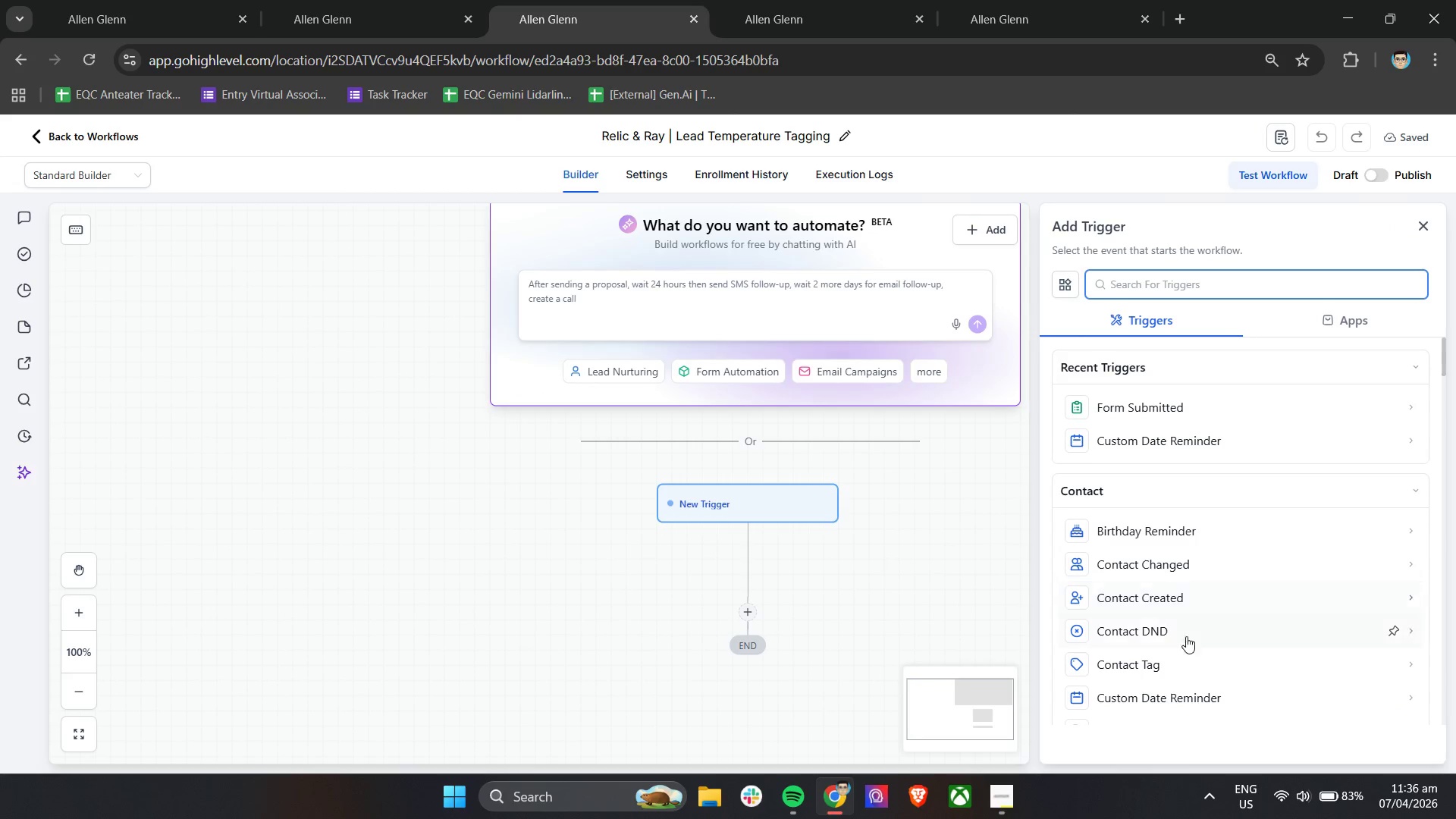 
scroll: coordinate [1188, 623], scroll_direction: up, amount: 3.0
 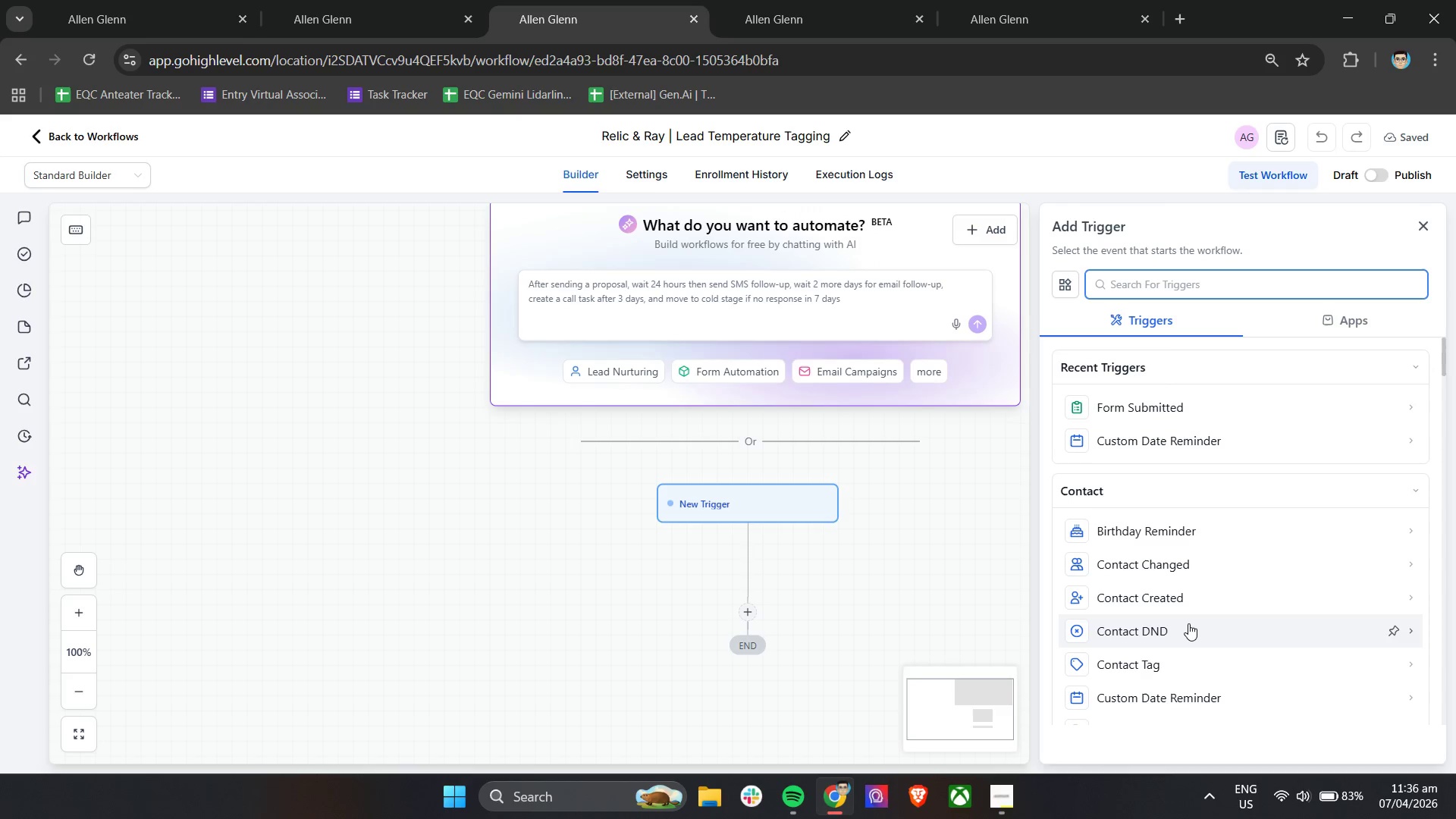 
type(tag)
 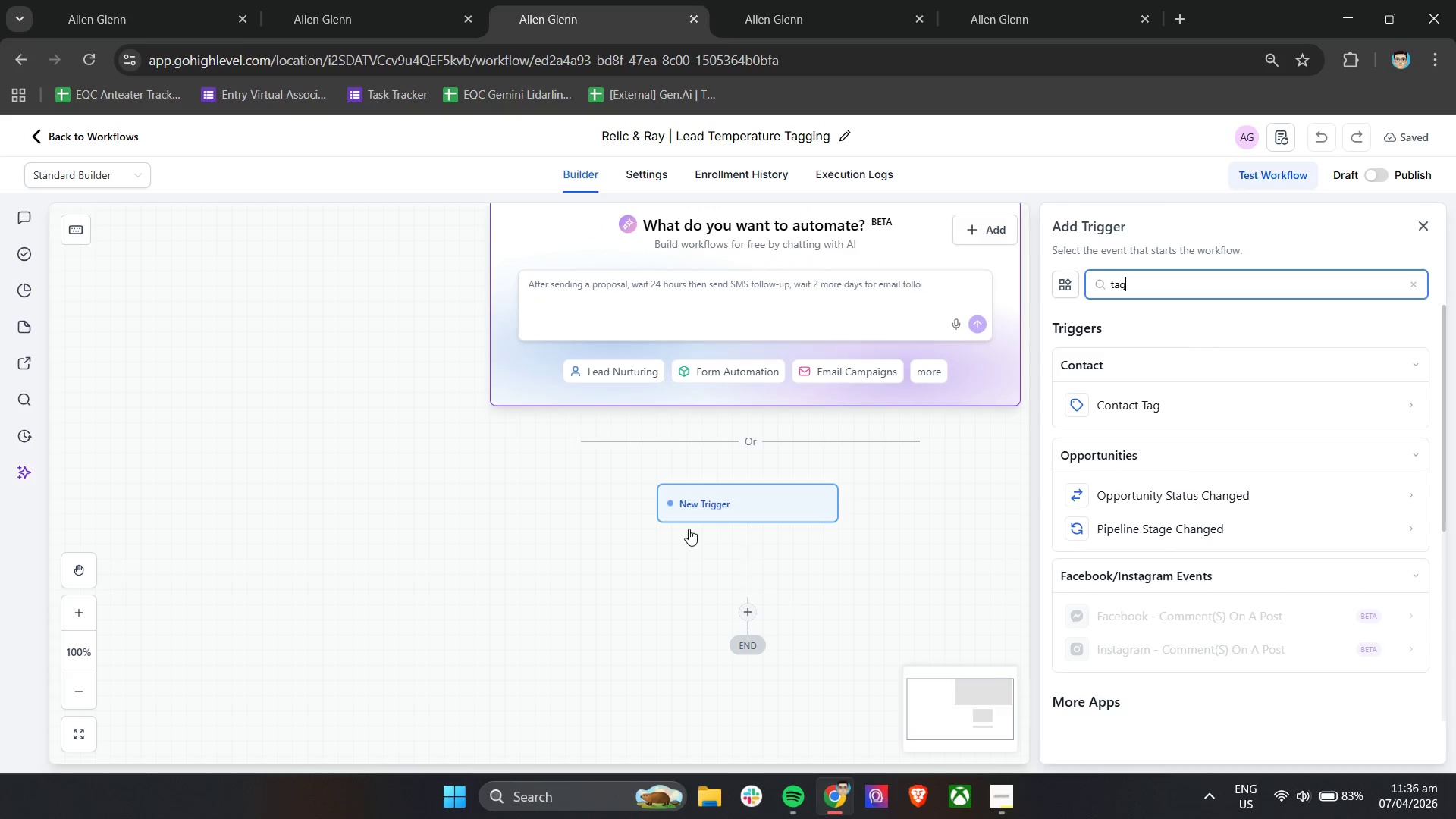 
scroll: coordinate [1326, 704], scroll_direction: down, amount: 3.0
 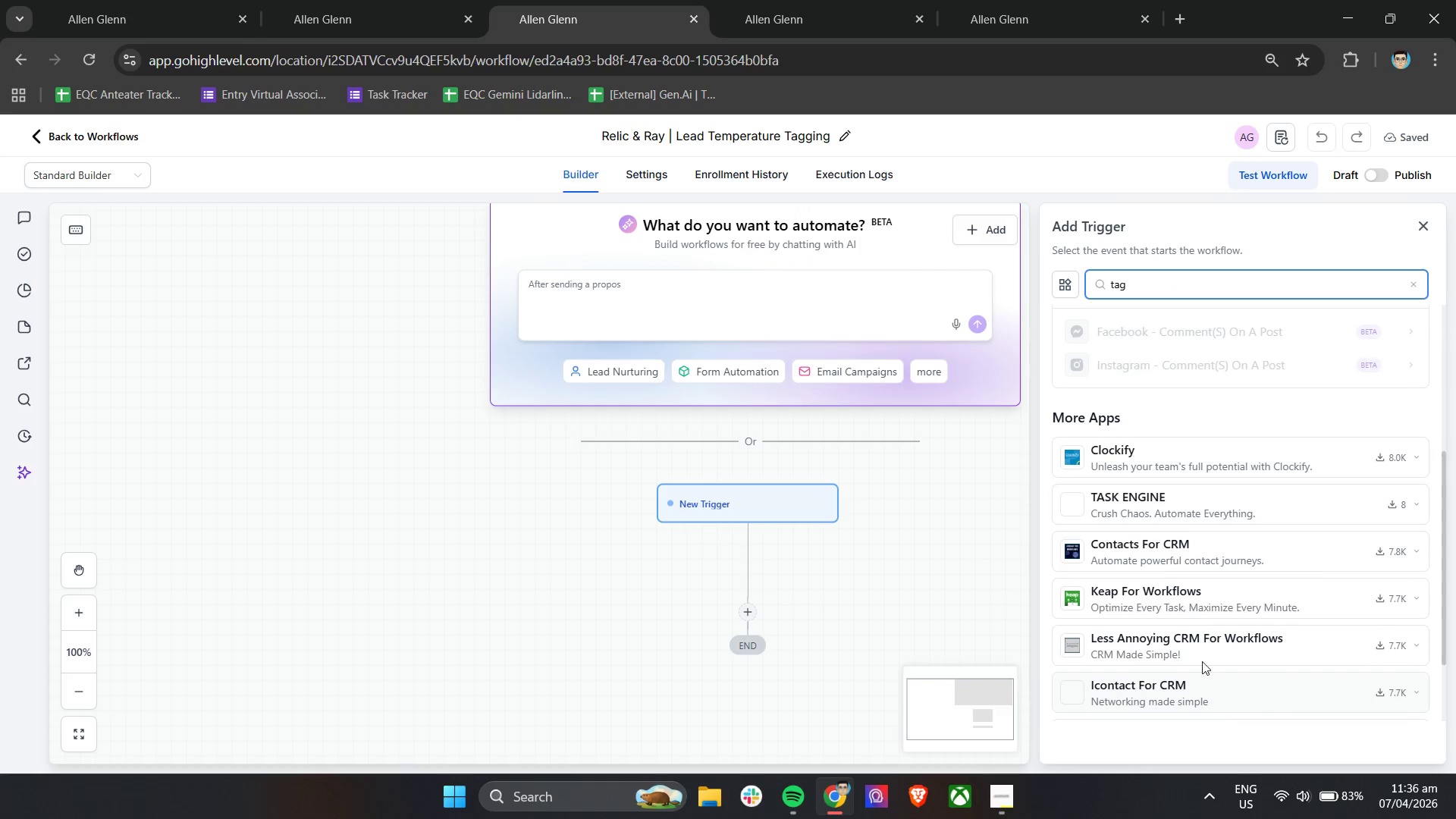 
scroll: coordinate [1175, 649], scroll_direction: up, amount: 4.0
 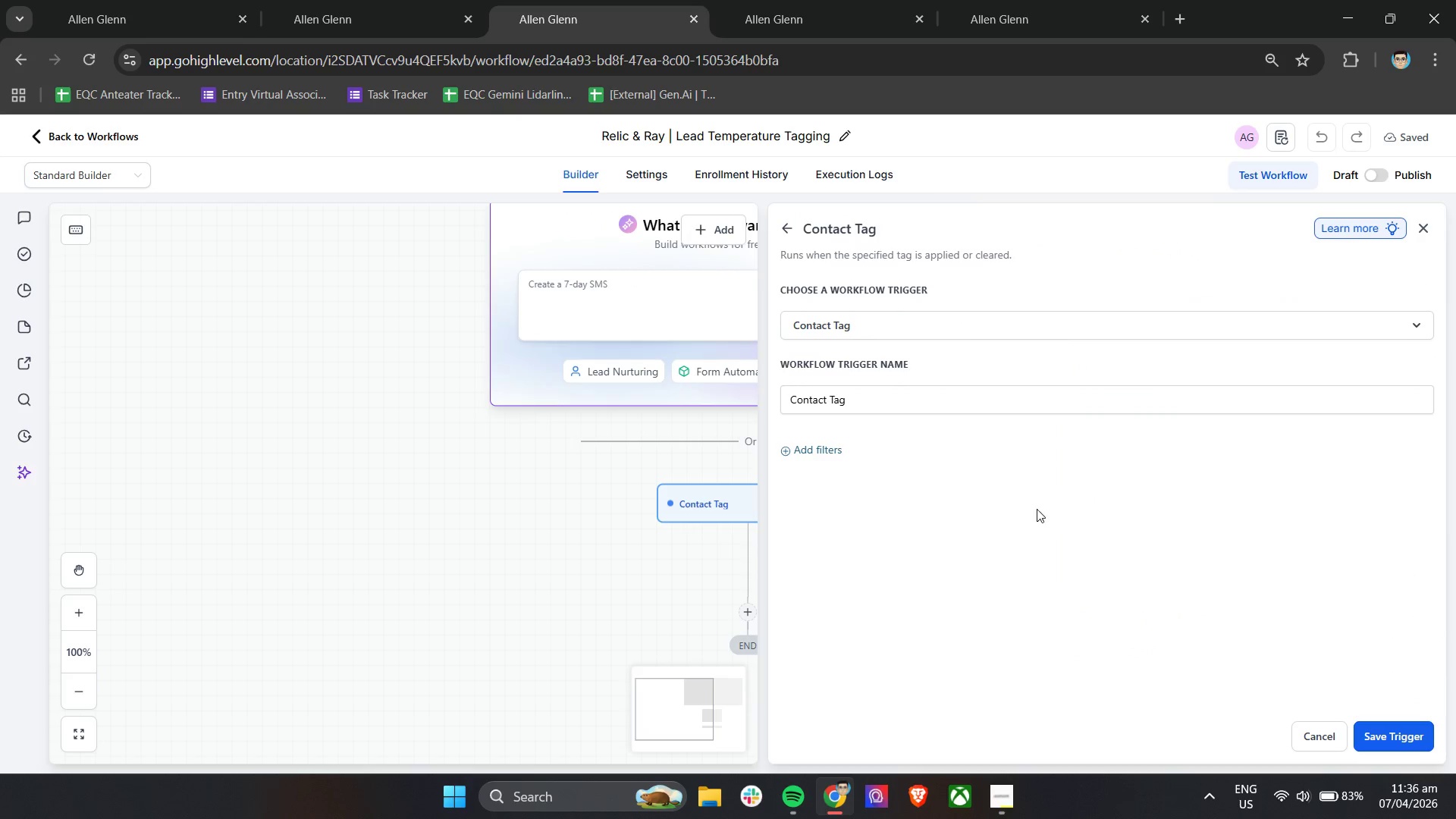 
left_click([849, 398])
 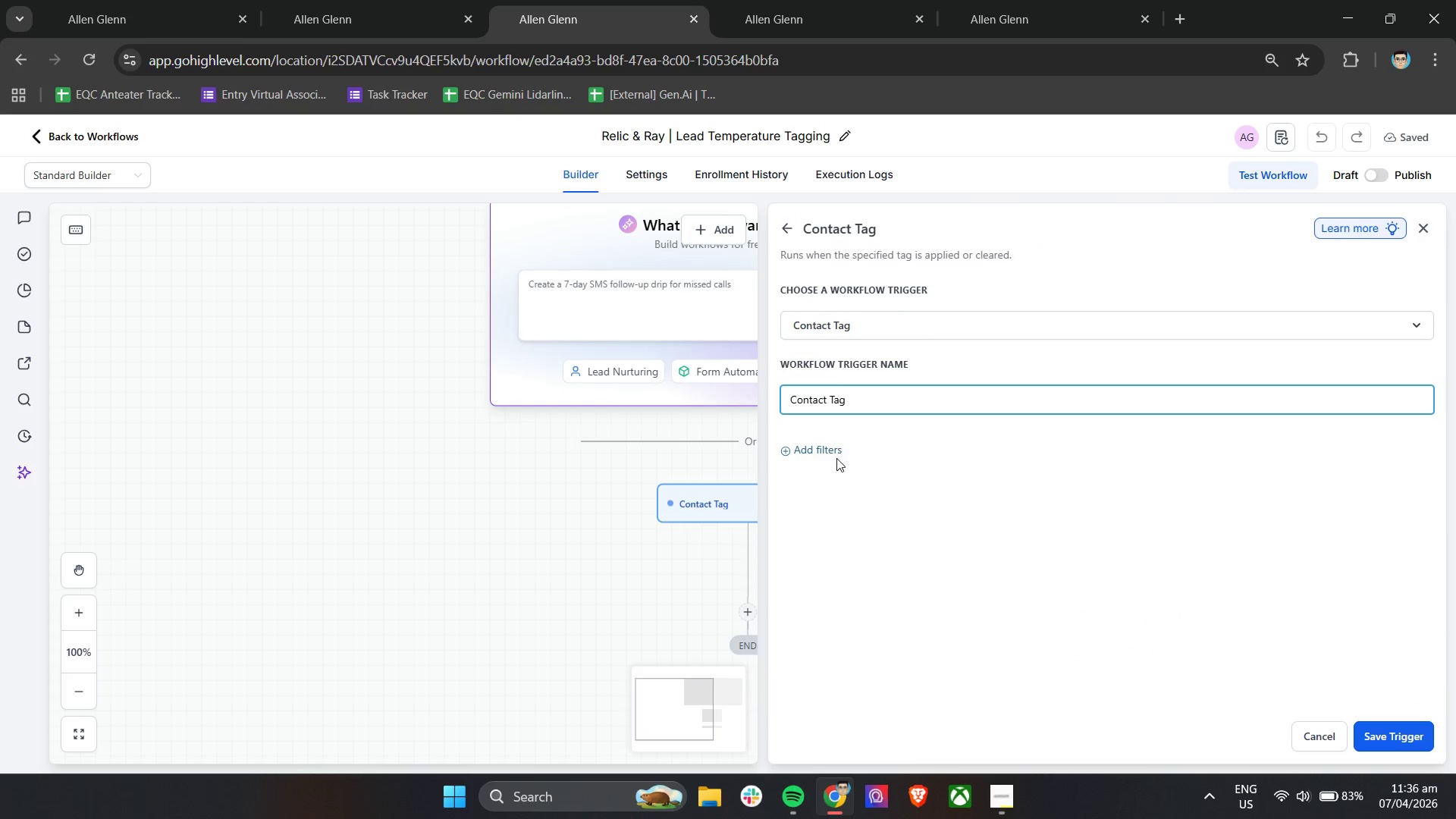 
double_click([832, 451])
 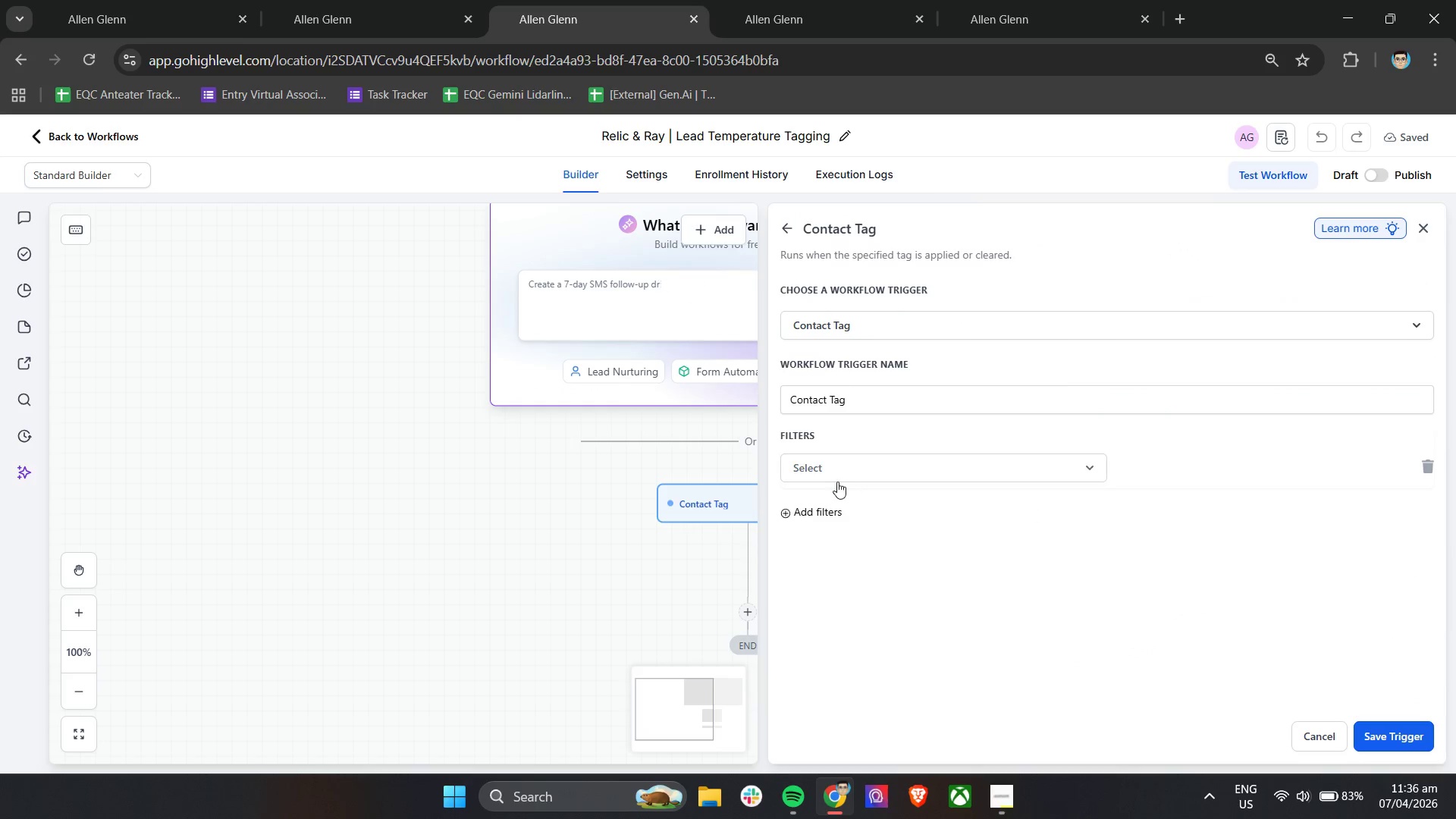 
left_click([840, 473])
 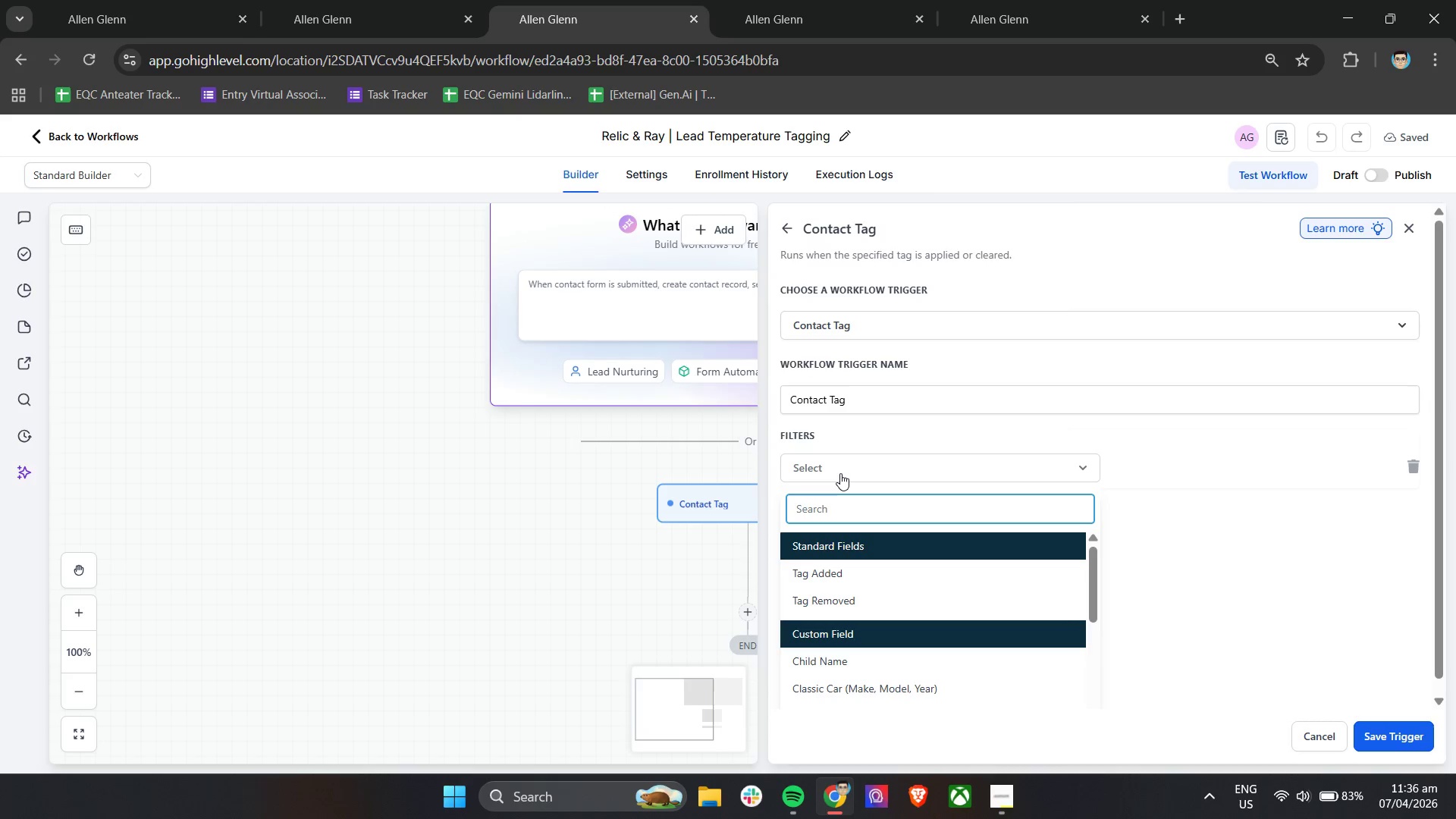 
left_click([819, 576])
 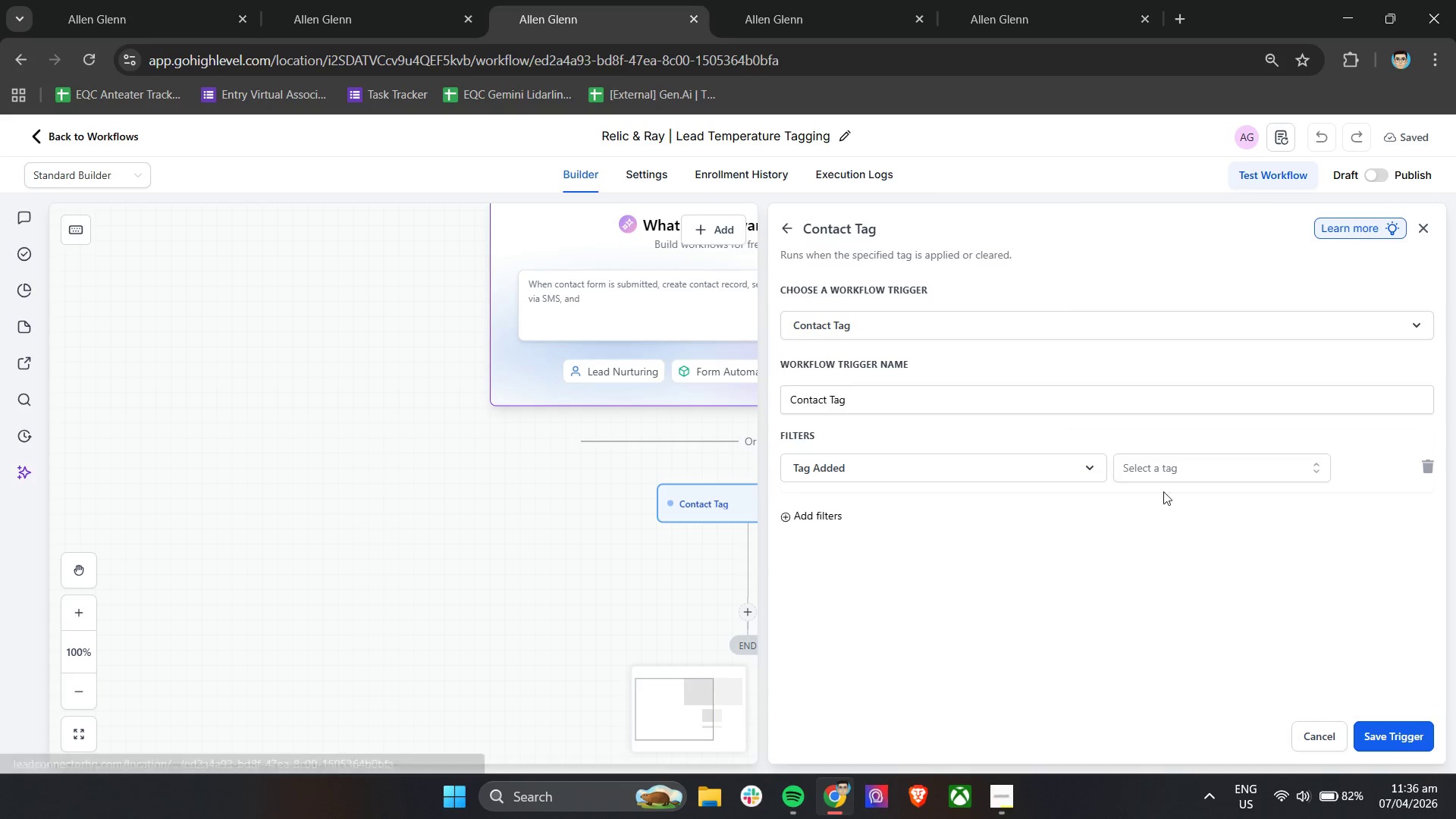 
left_click([1189, 472])
 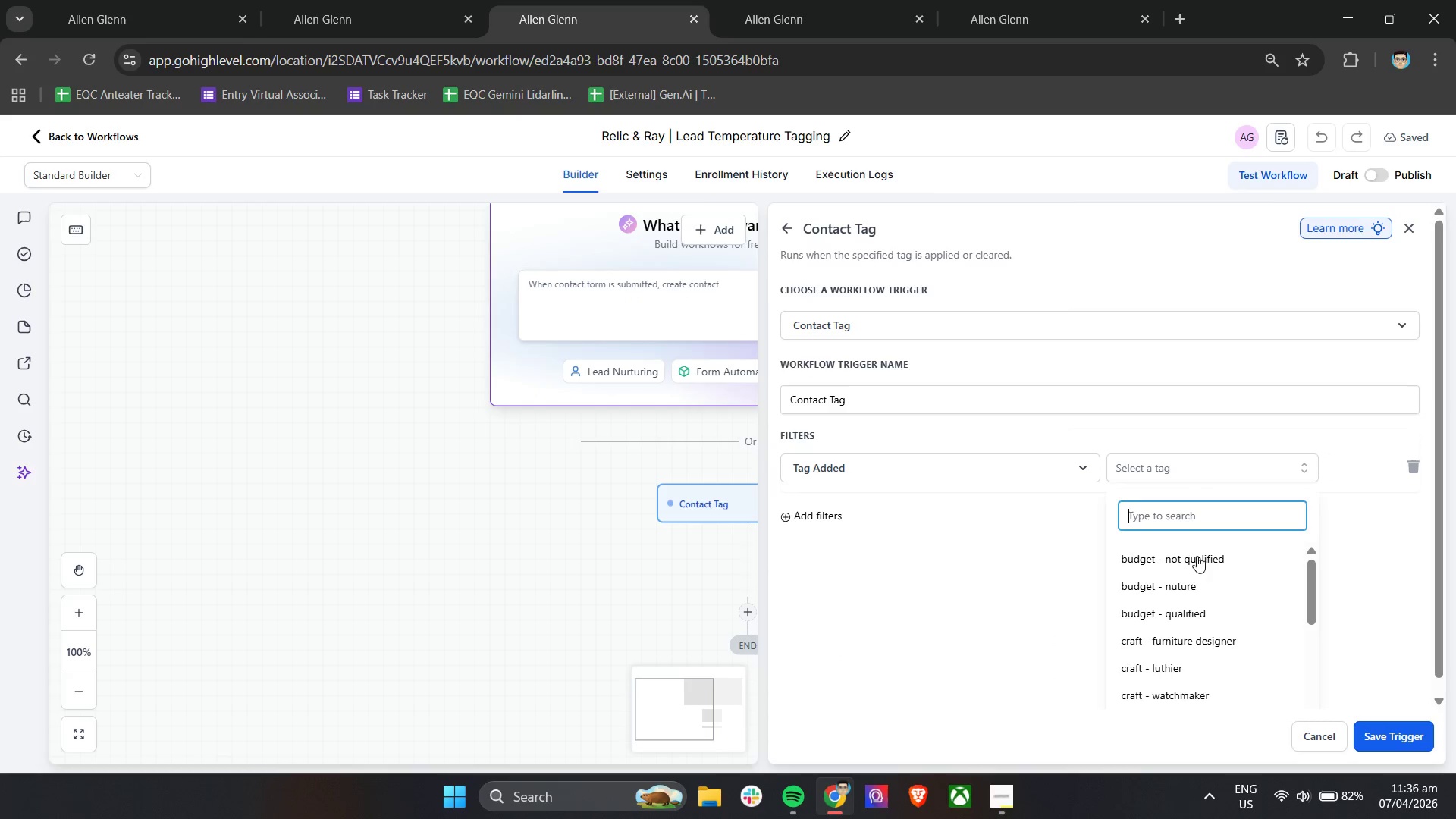 
wait(8.84)
 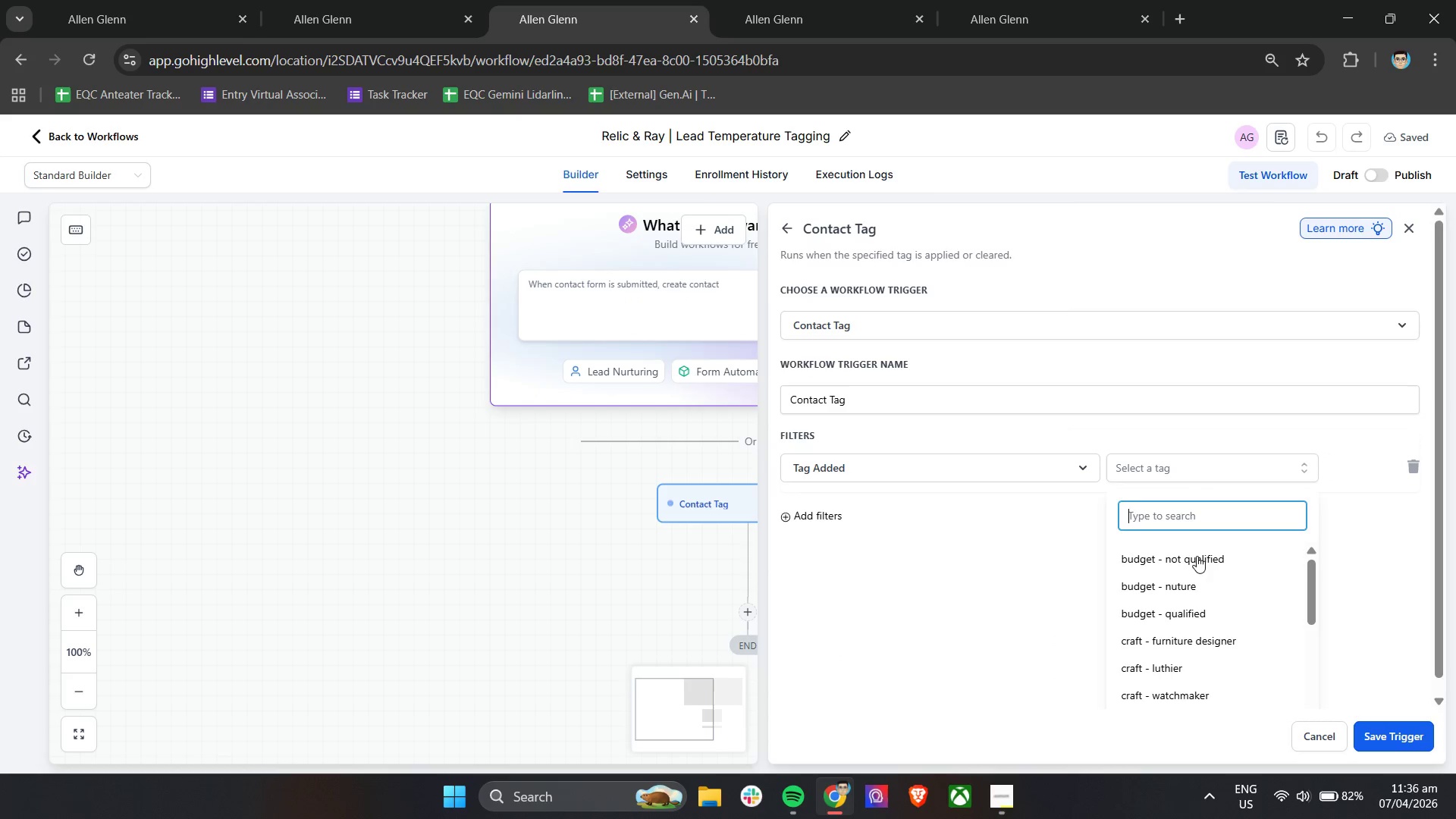 
left_click([1195, 593])
 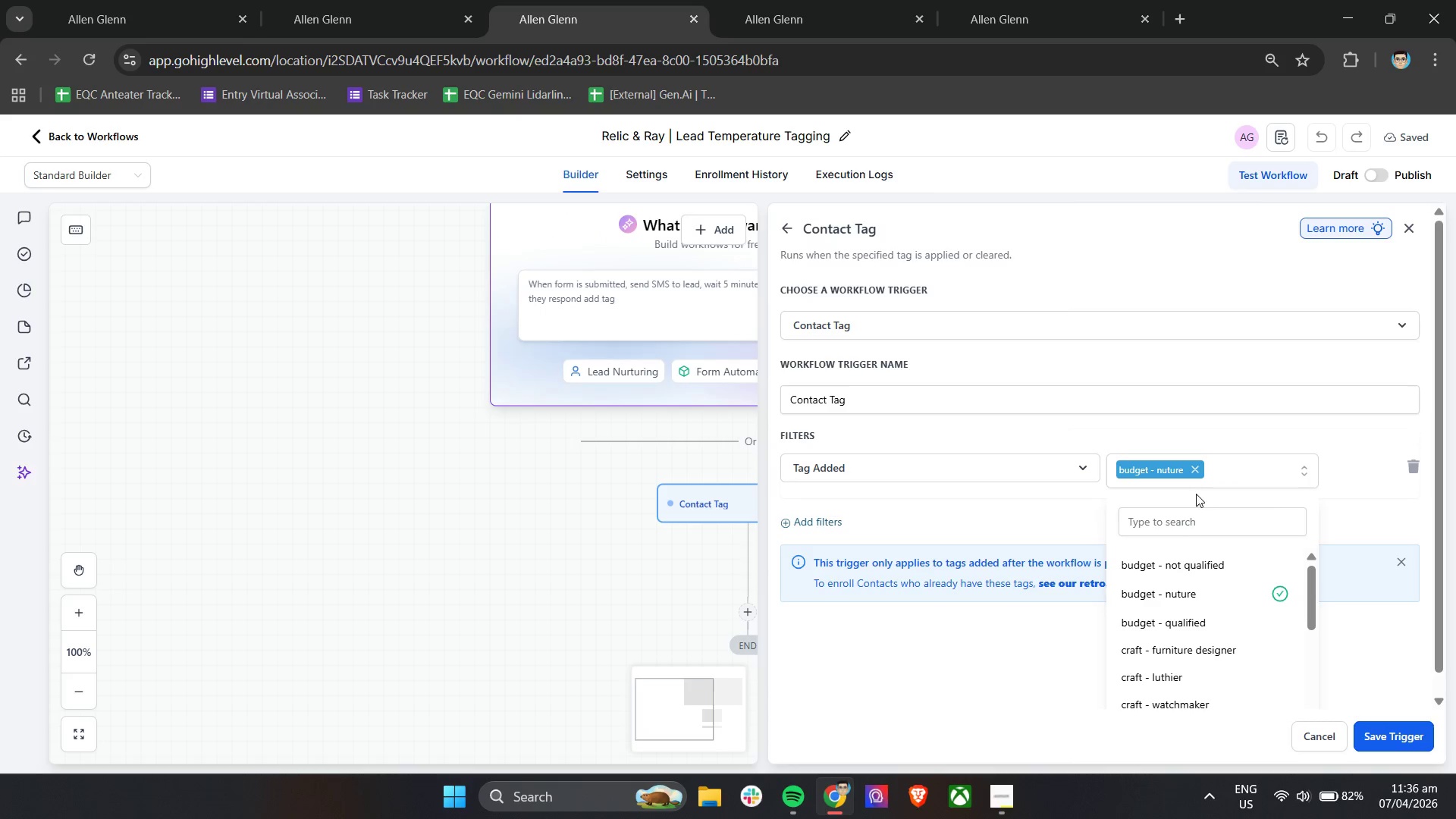 
left_click([1245, 479])
 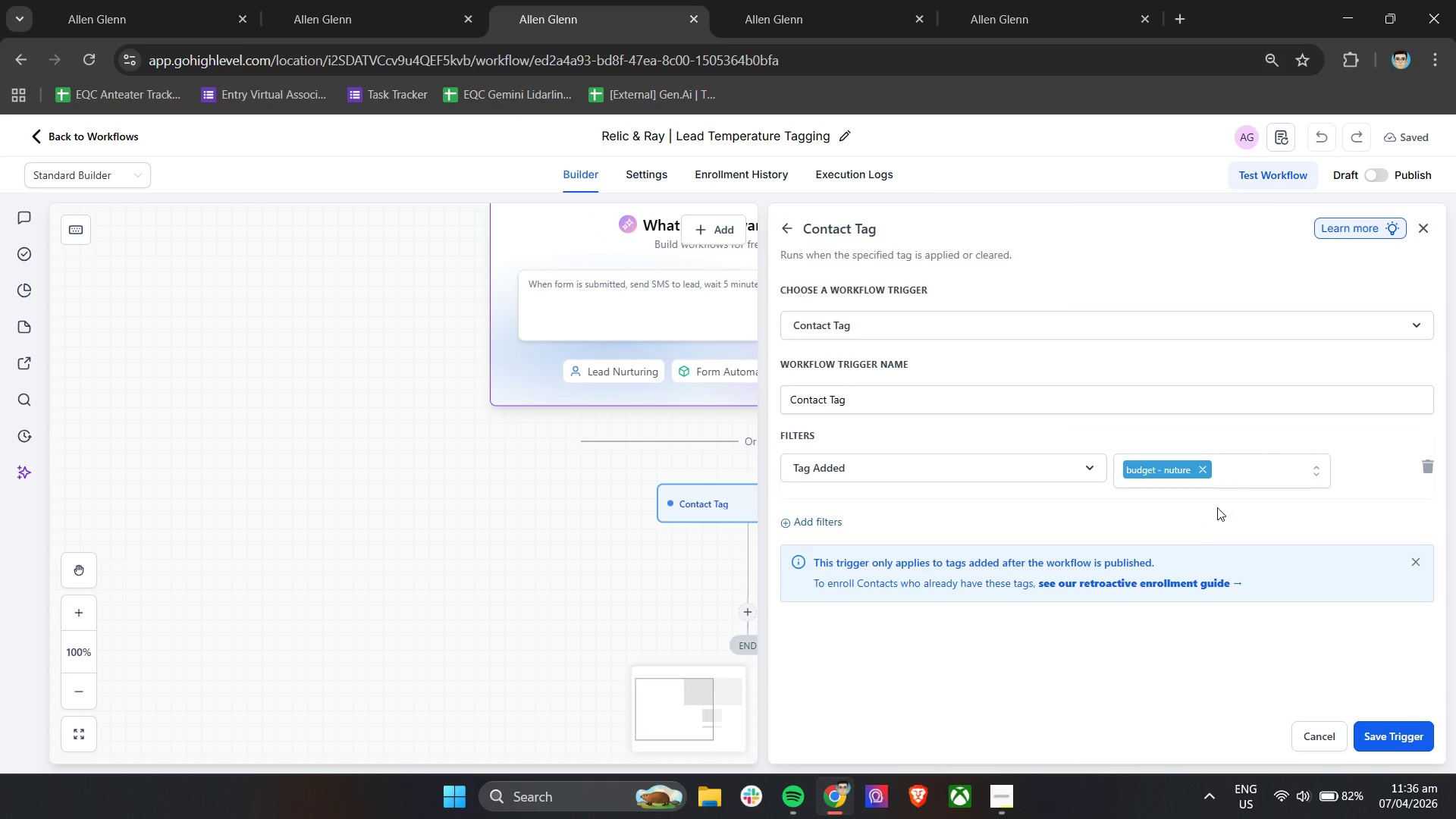 
left_click([1235, 475])
 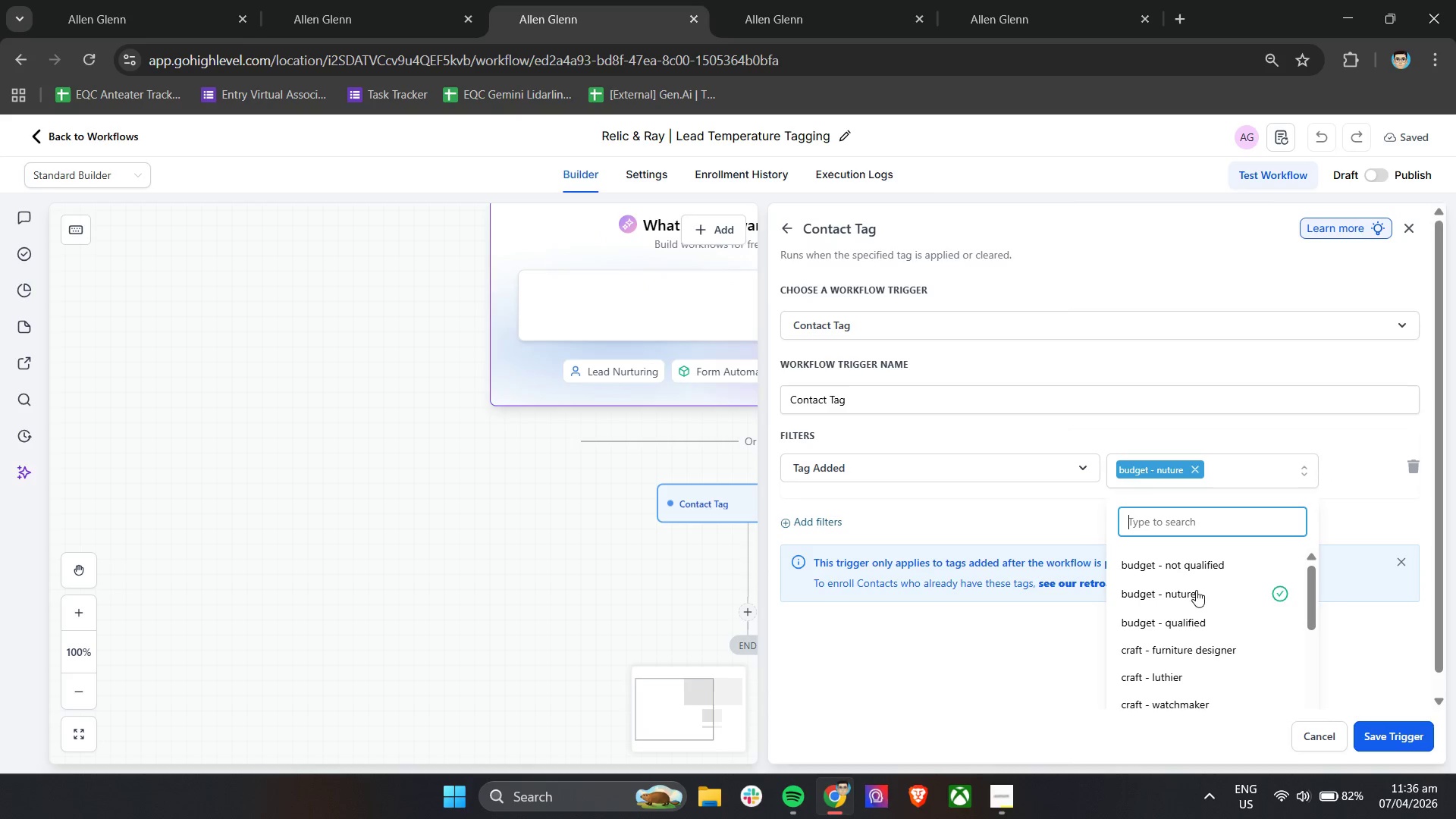 
left_click([1193, 619])
 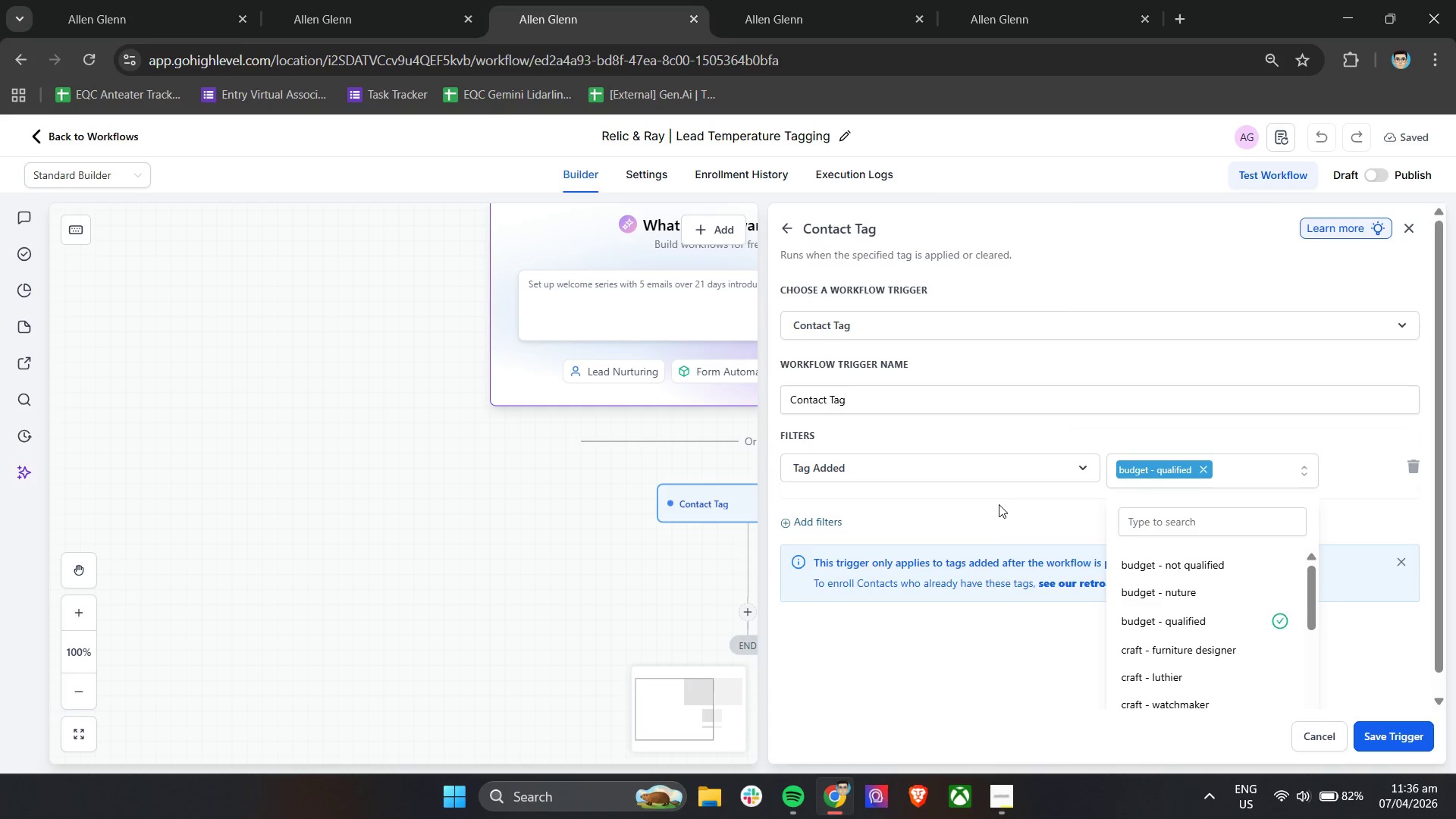 
left_click([999, 504])
 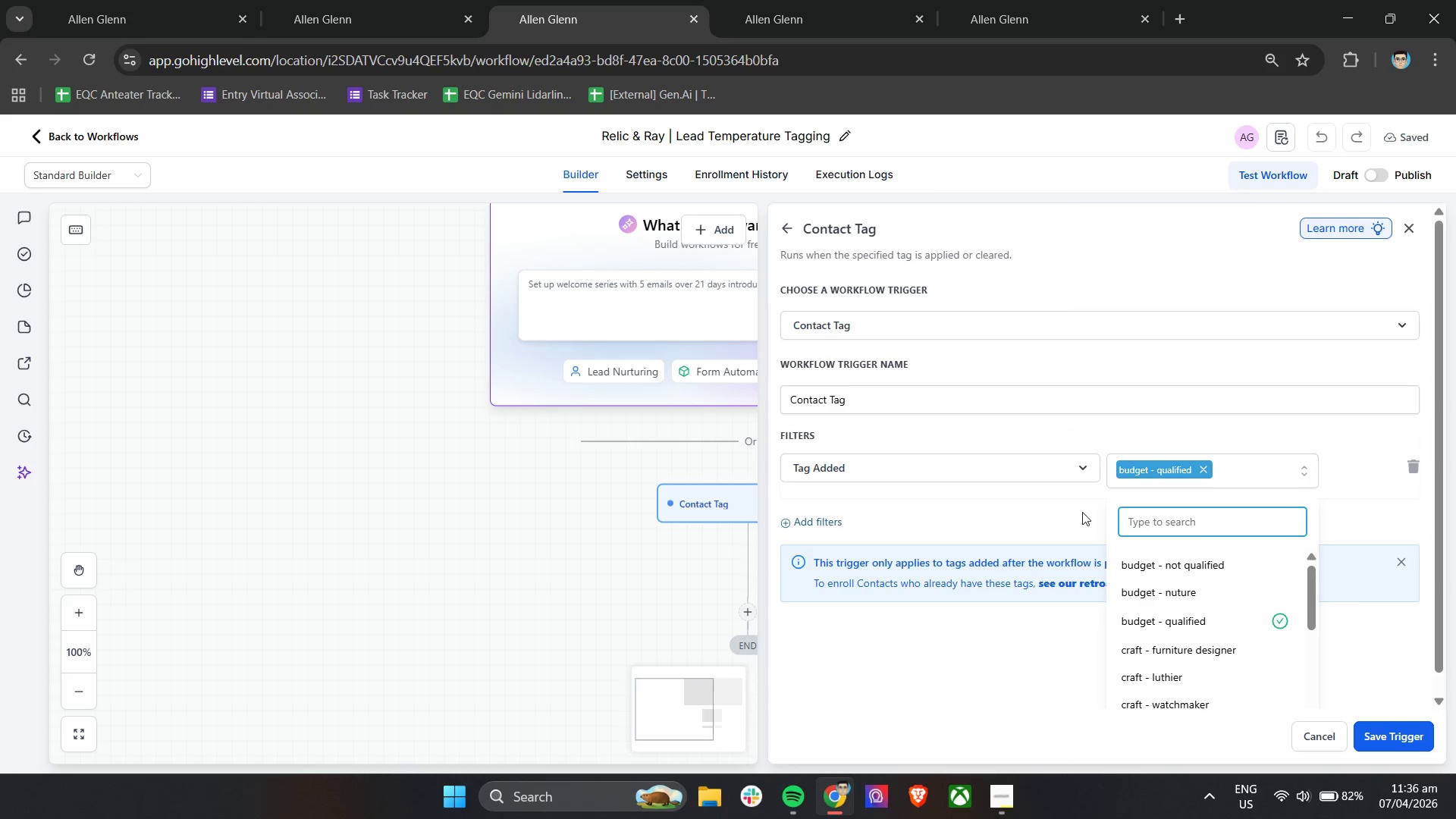 
wait(5.16)
 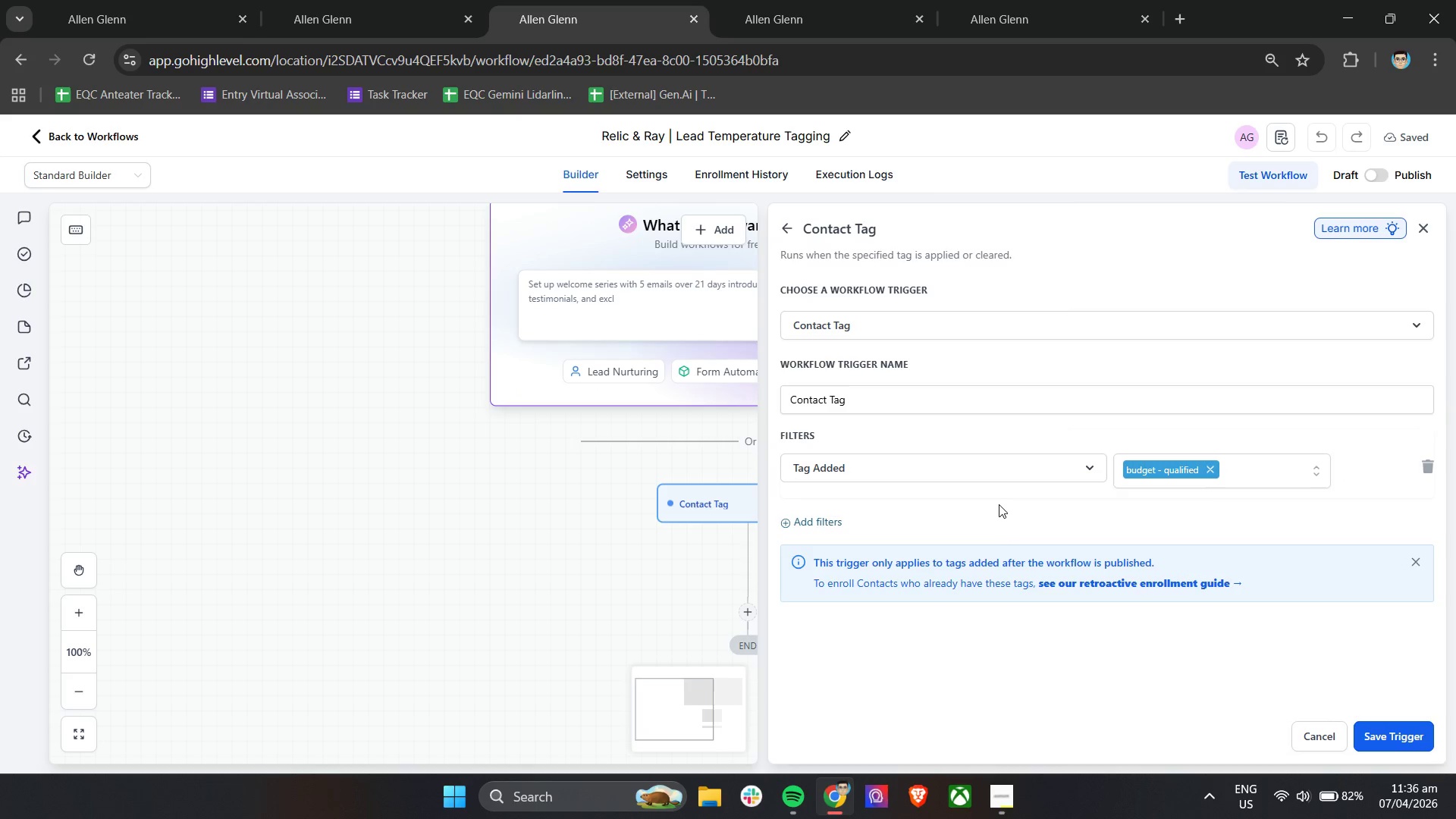 
left_click([789, 523])
 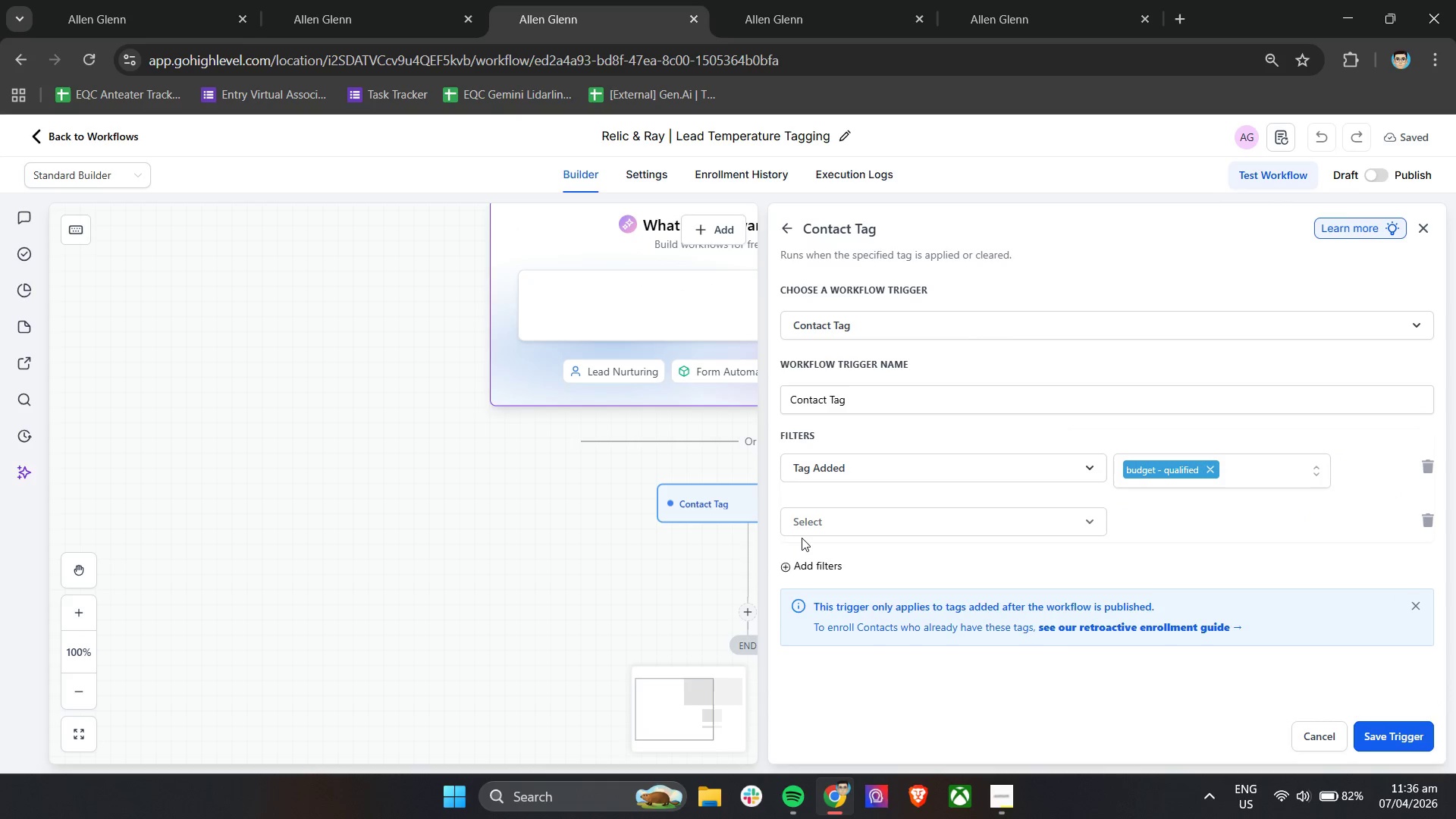 
left_click([848, 514])
 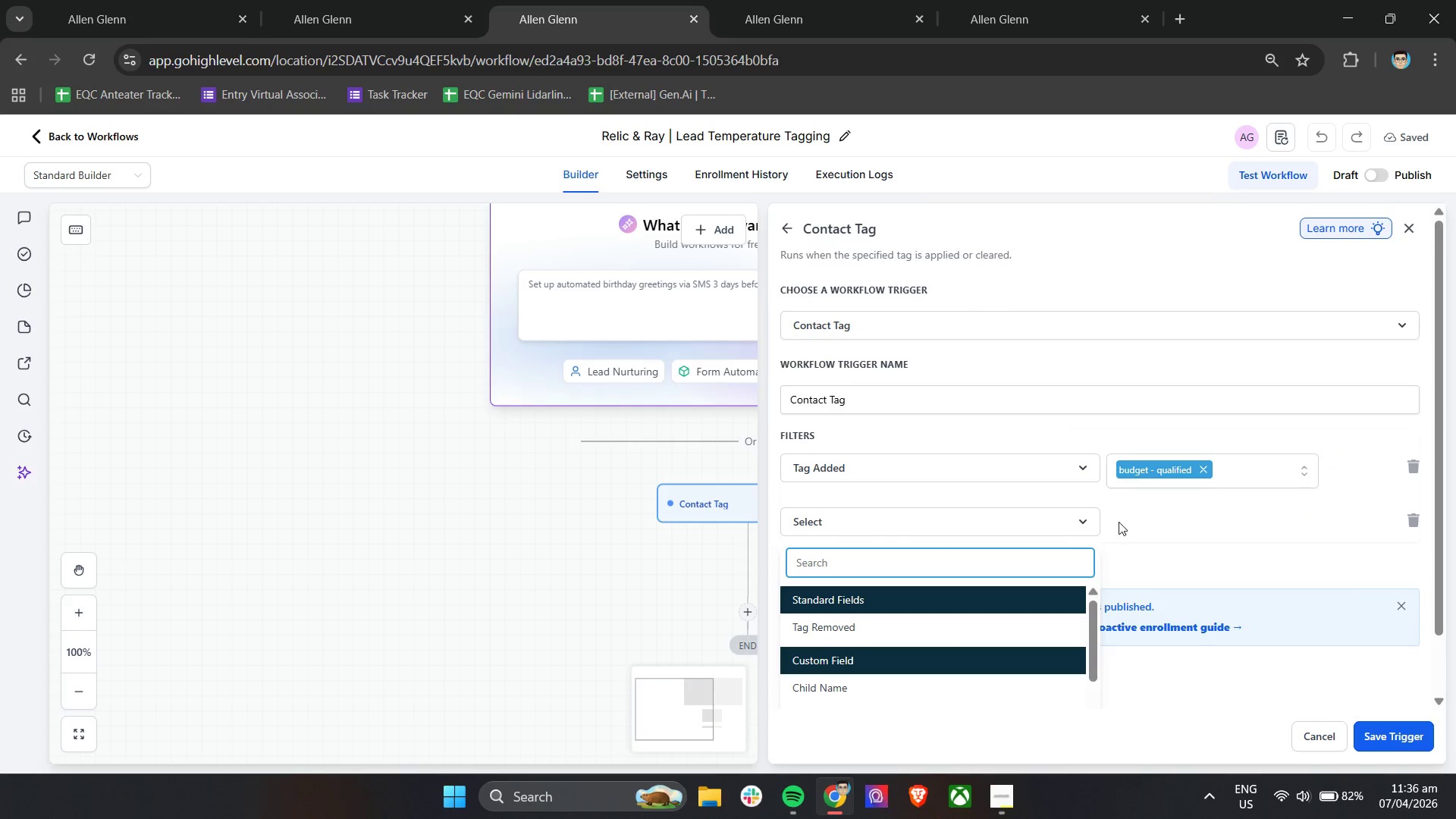 
left_click([1407, 515])
 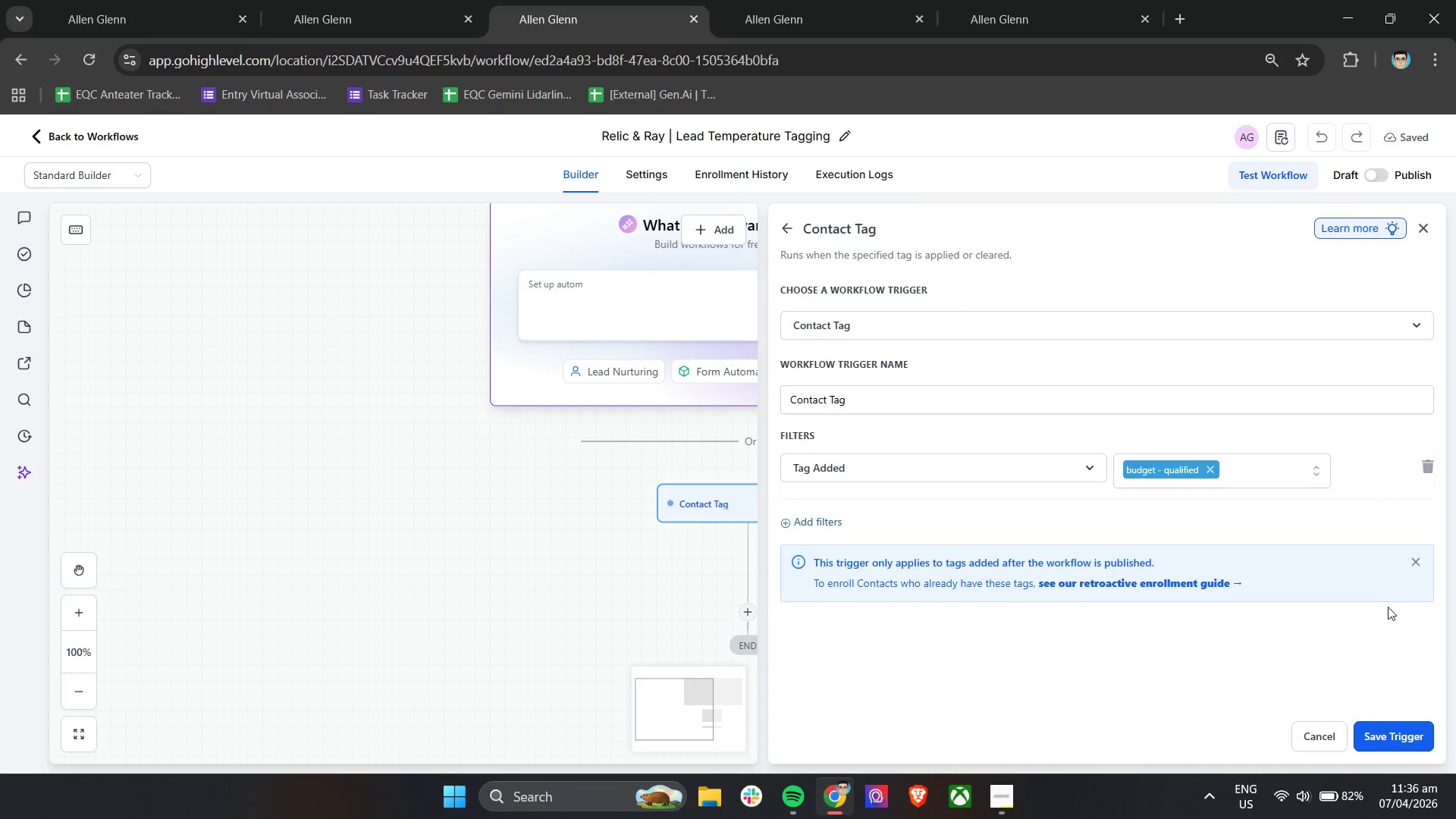 
left_click([807, 468])
 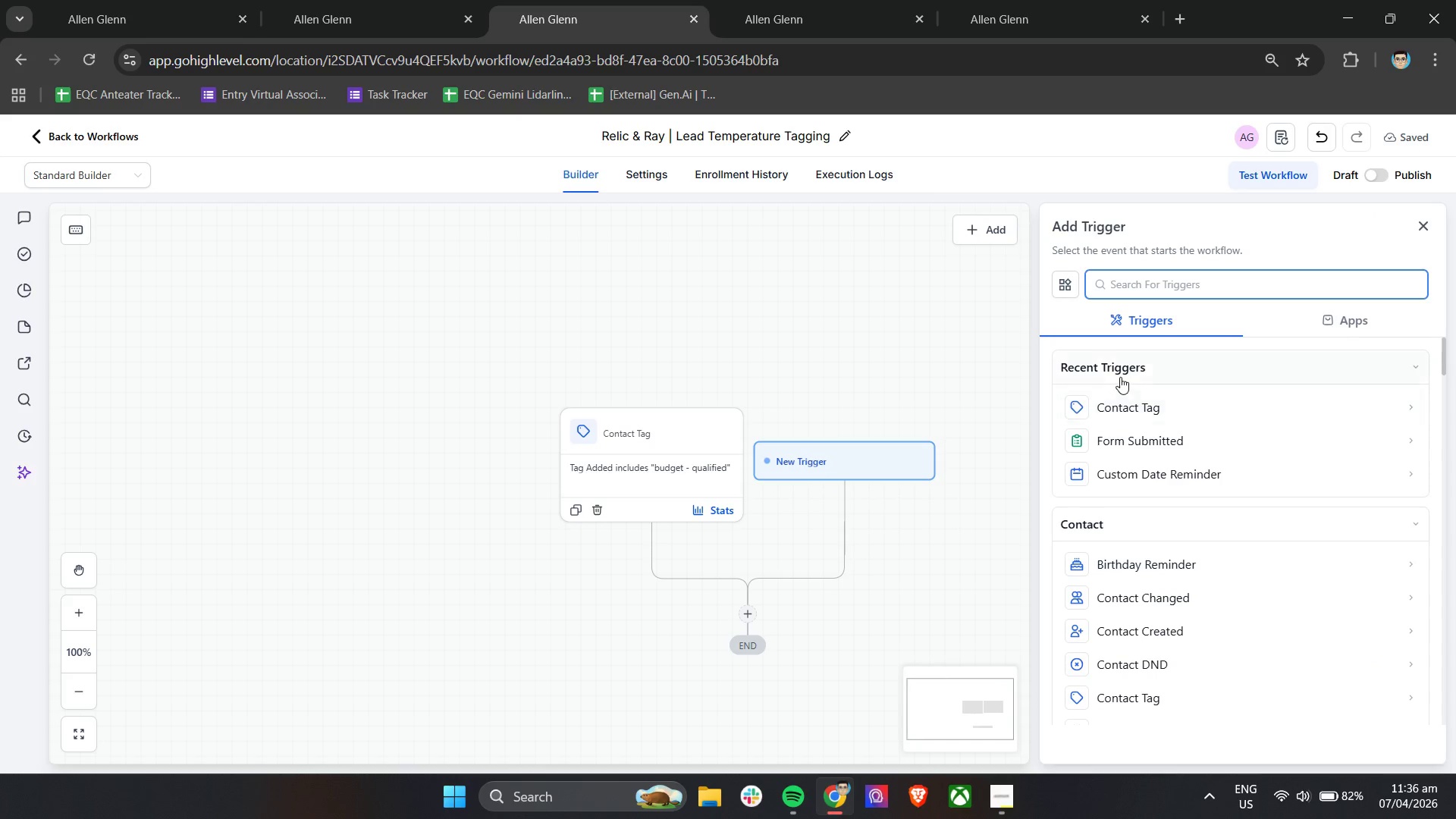 
left_click([1134, 399])
 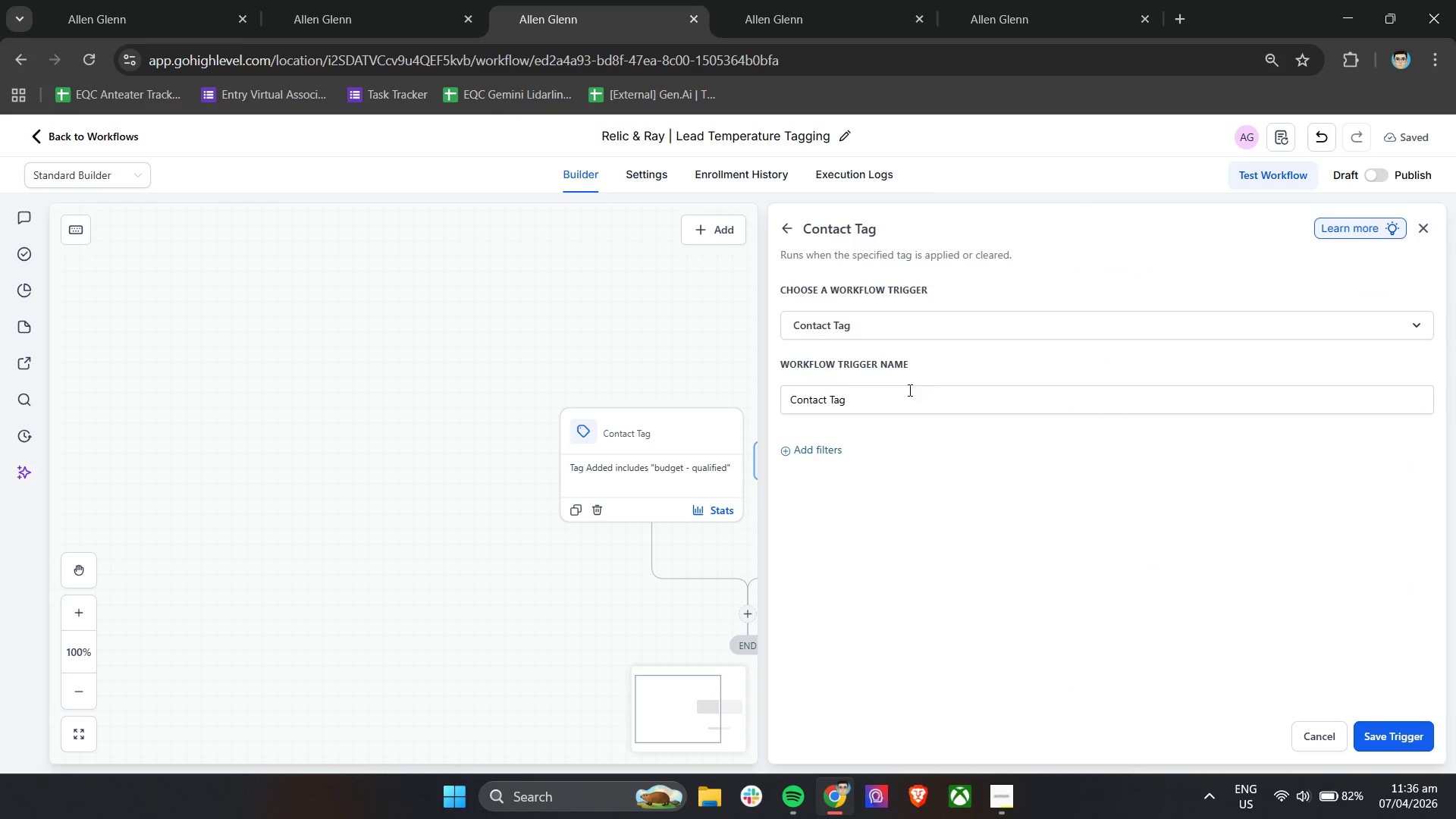 
left_click([808, 450])
 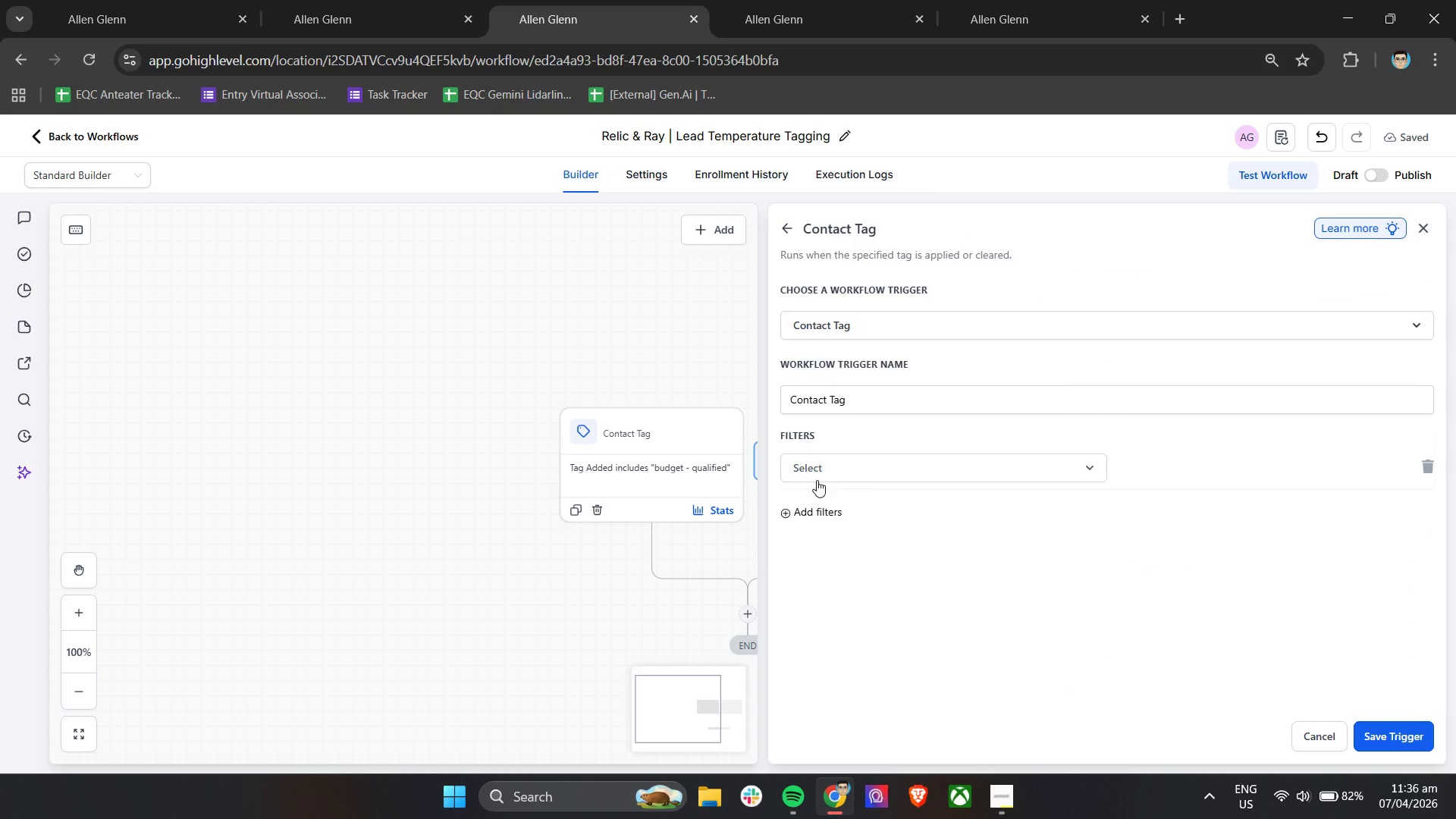 
left_click([817, 480])
 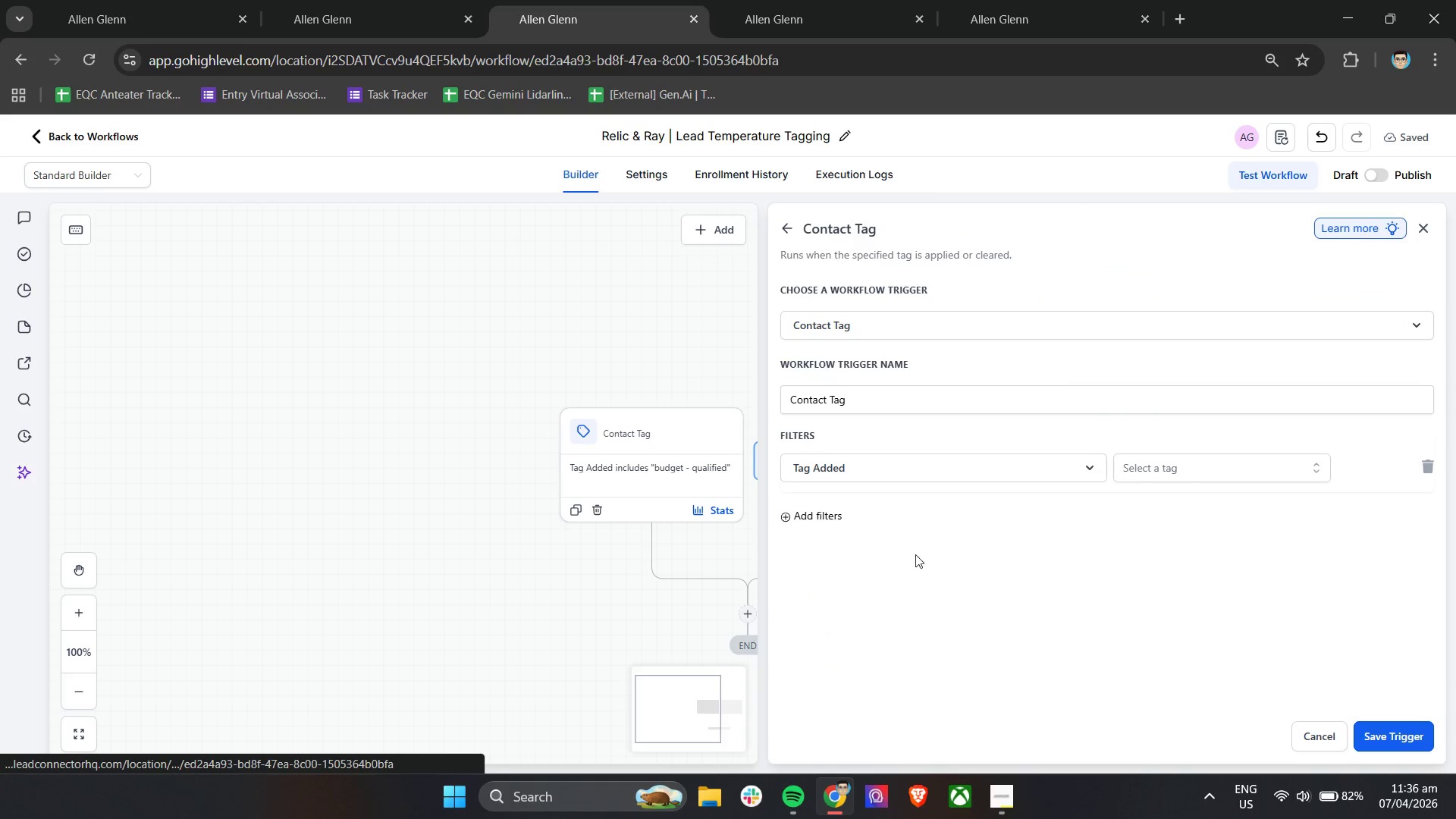 
left_click([1197, 471])
 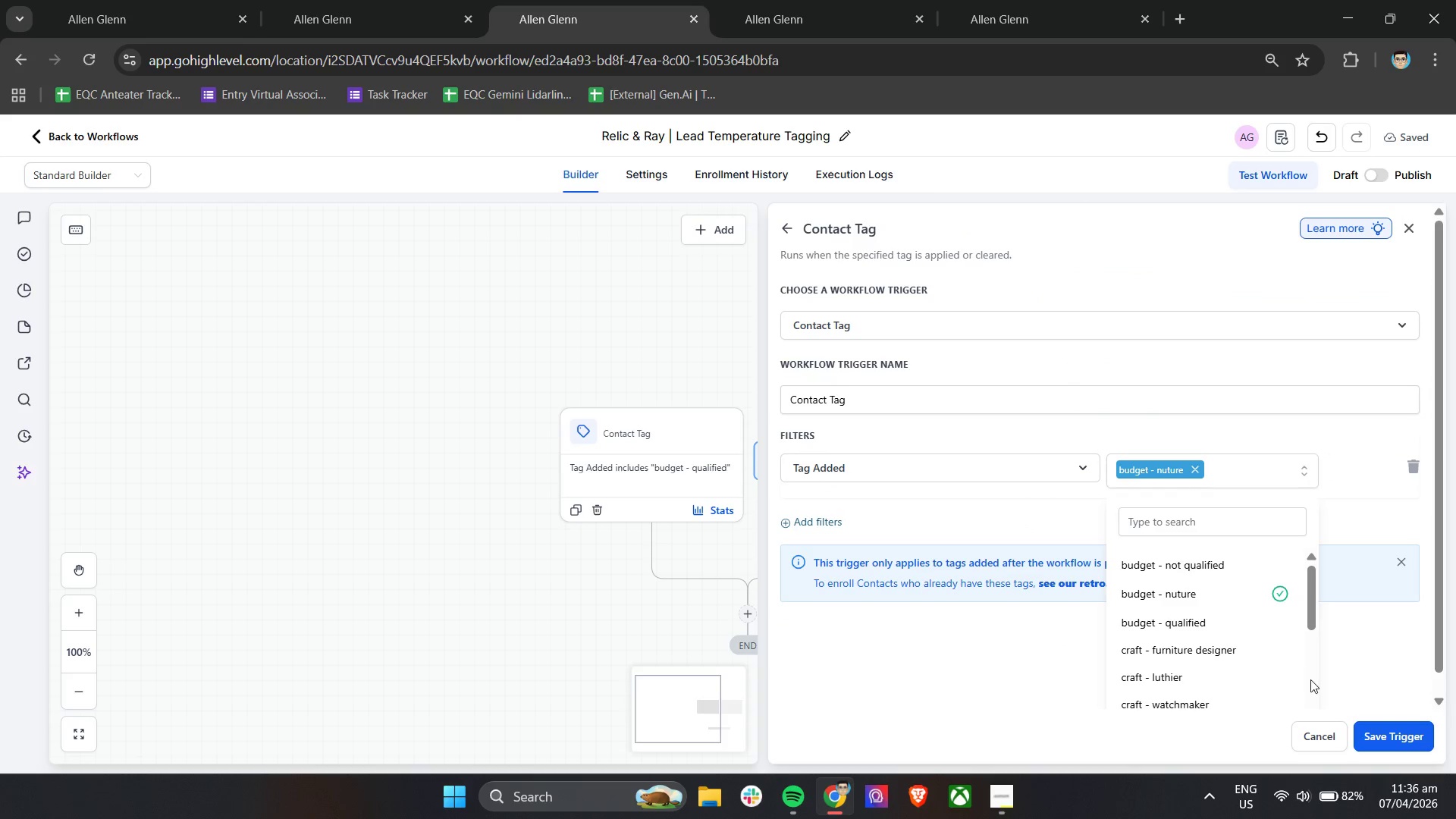 
left_click([1031, 516])
 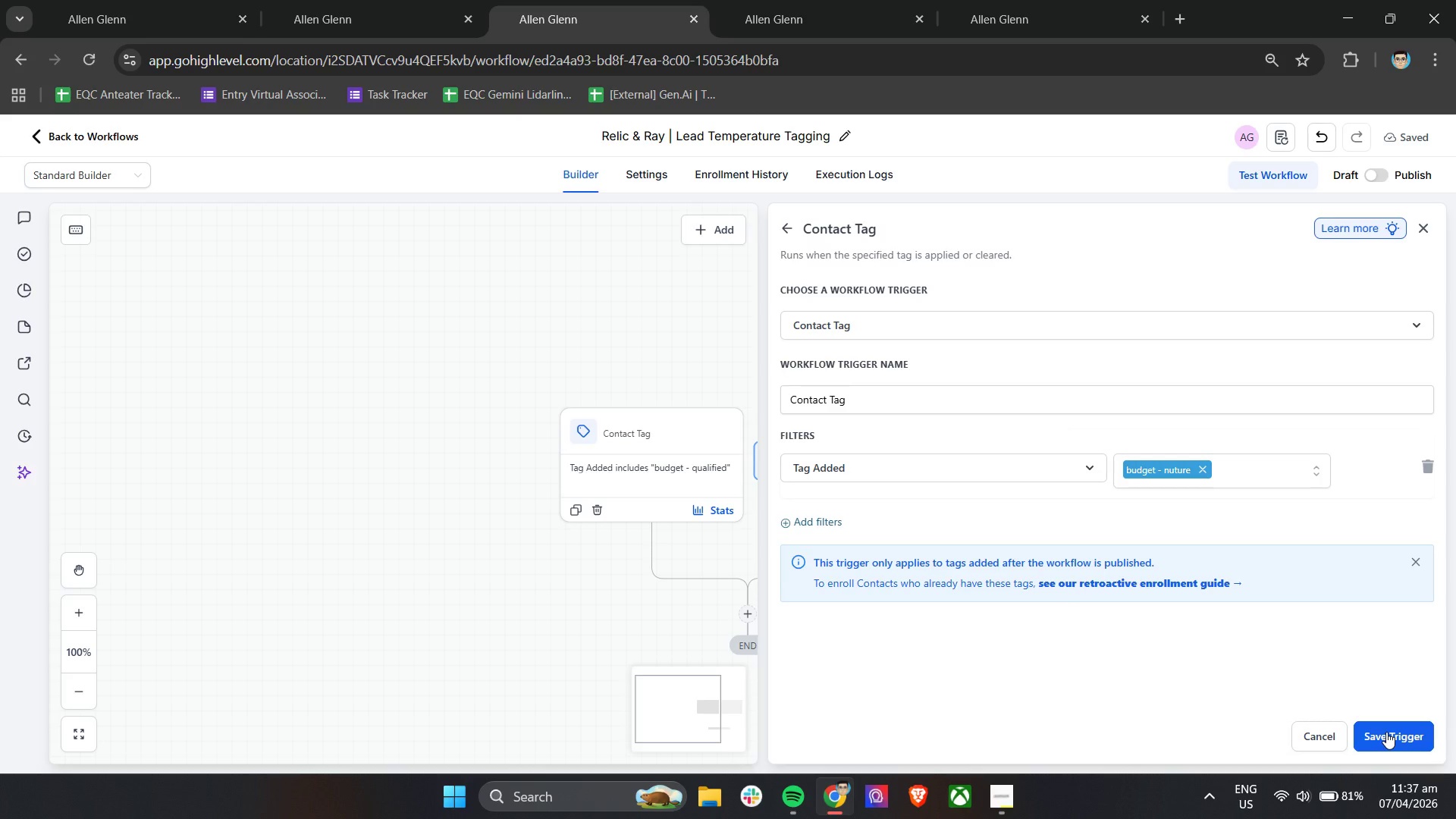 
wait(12.62)
 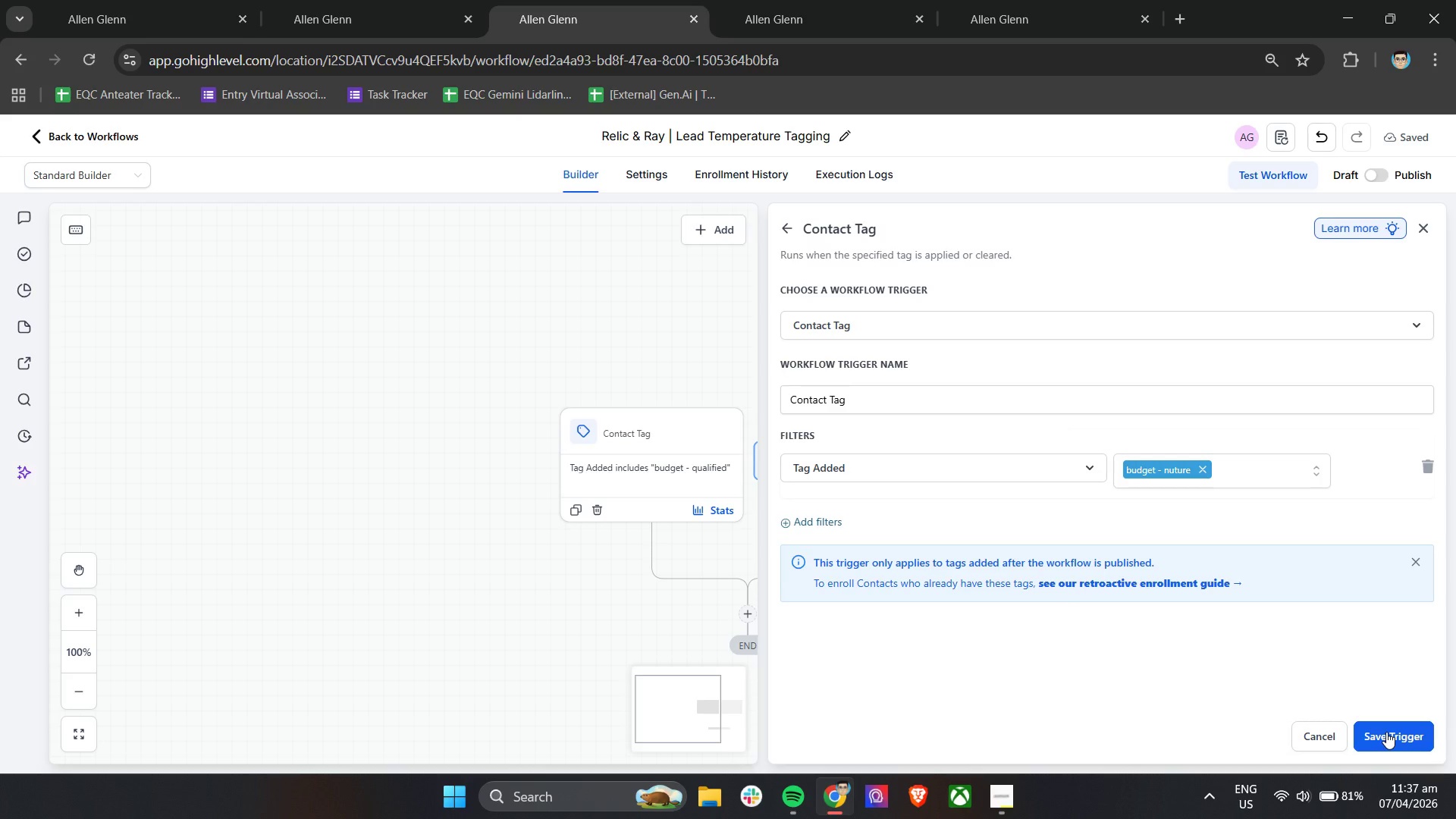 
left_click([1386, 732])
 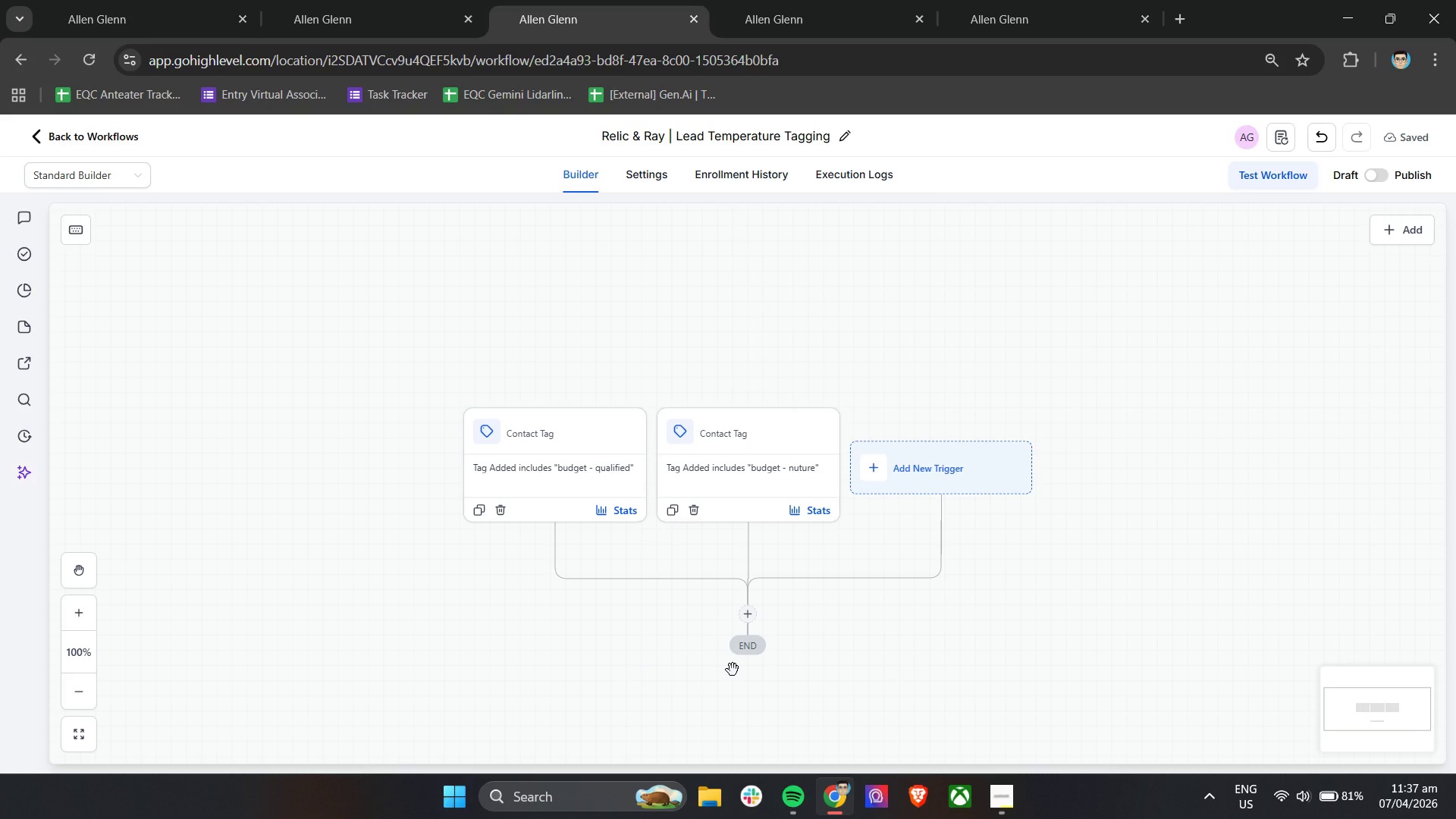 
wait(6.84)
 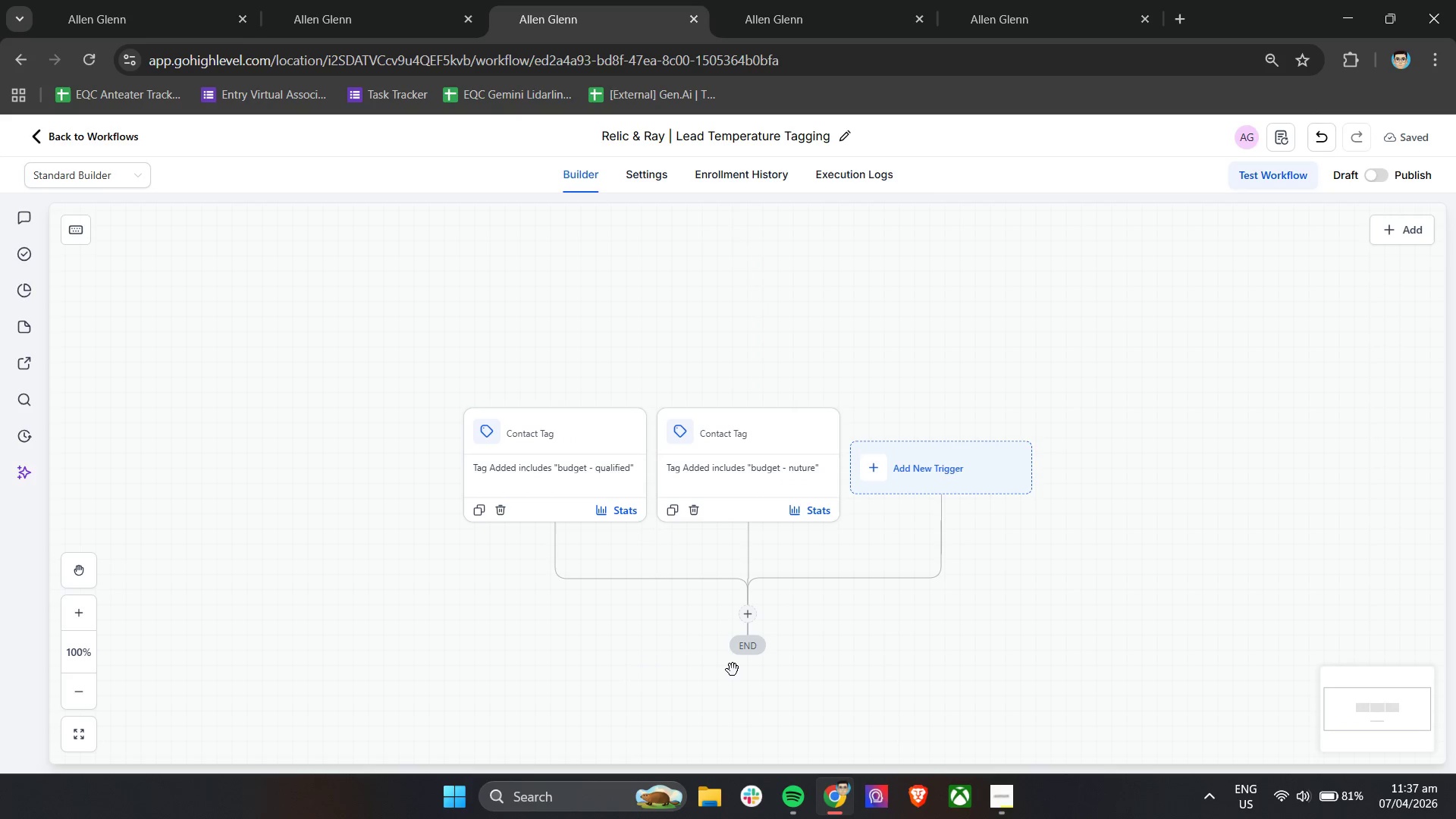 
left_click([575, 431])
 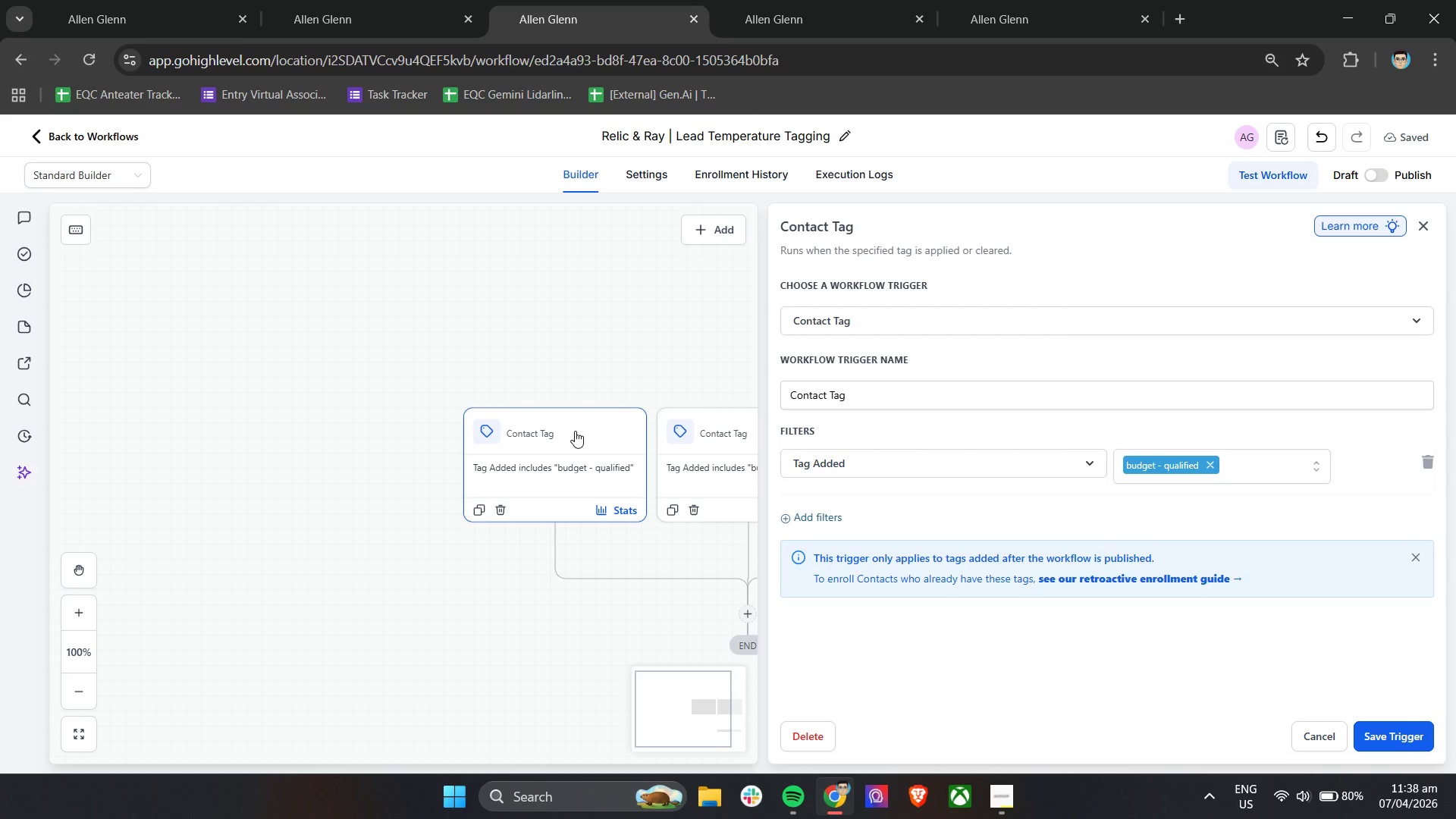 
wait(50.14)
 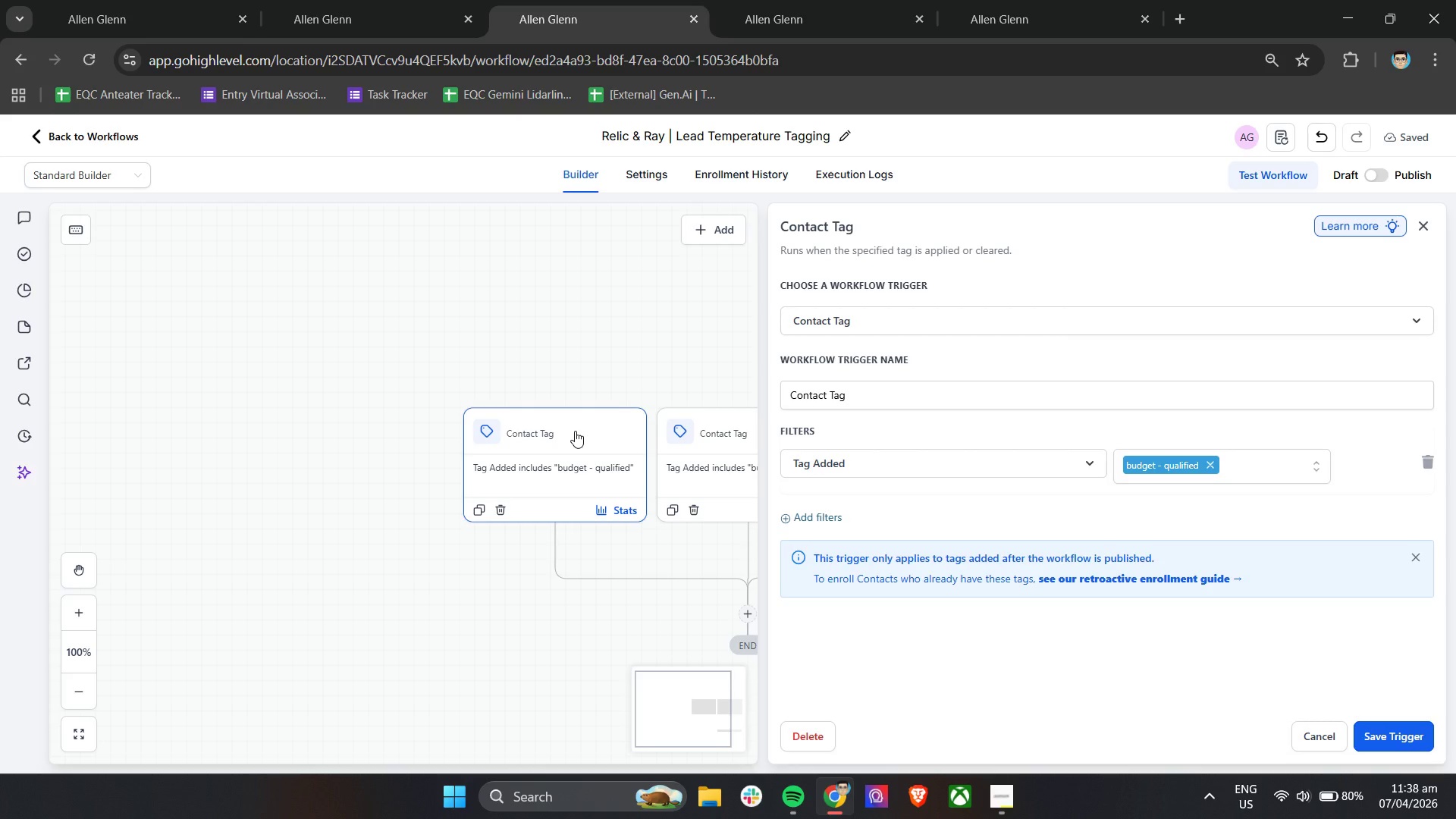 
left_click([1380, 739])
 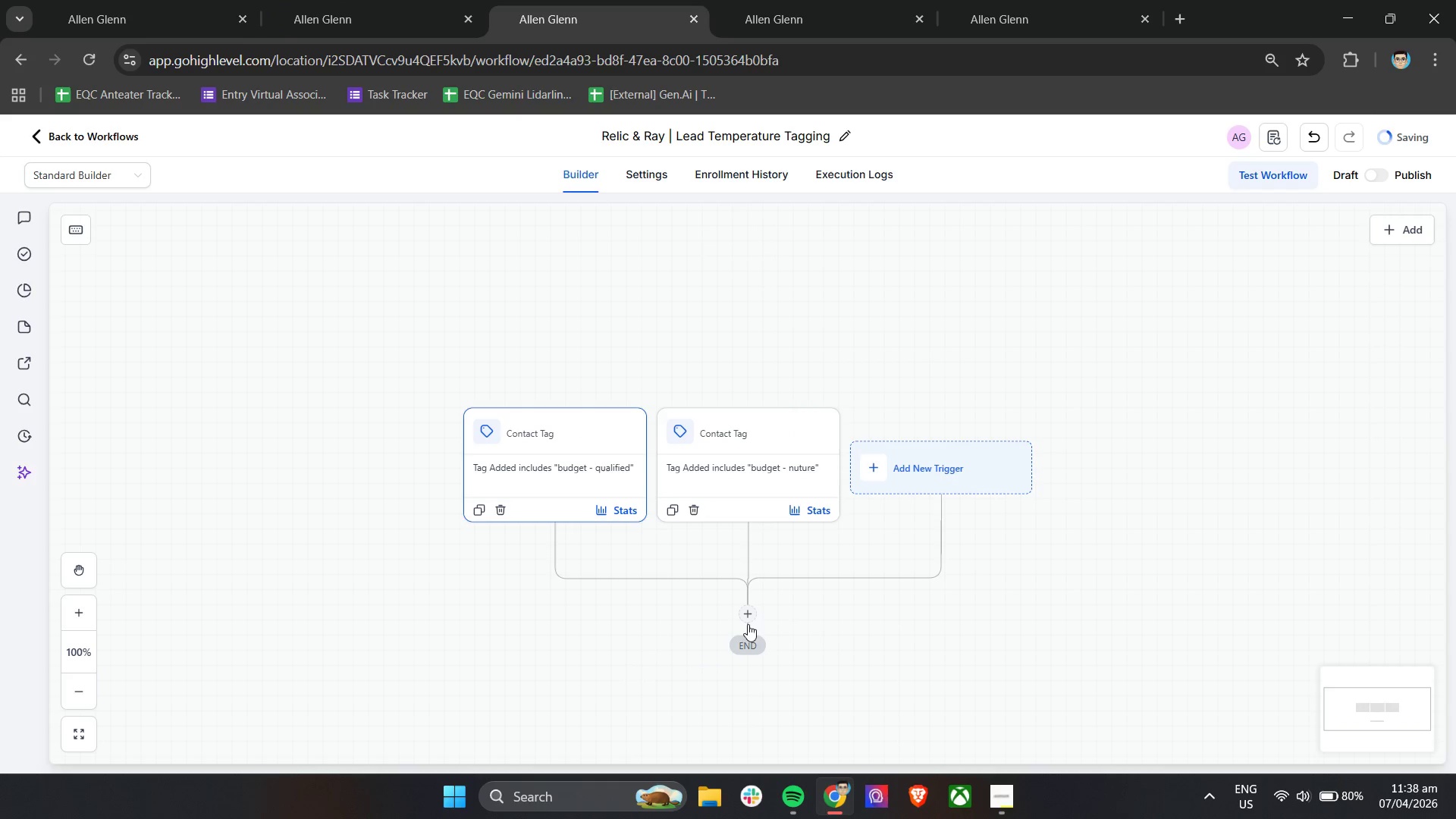 
left_click([747, 616])
 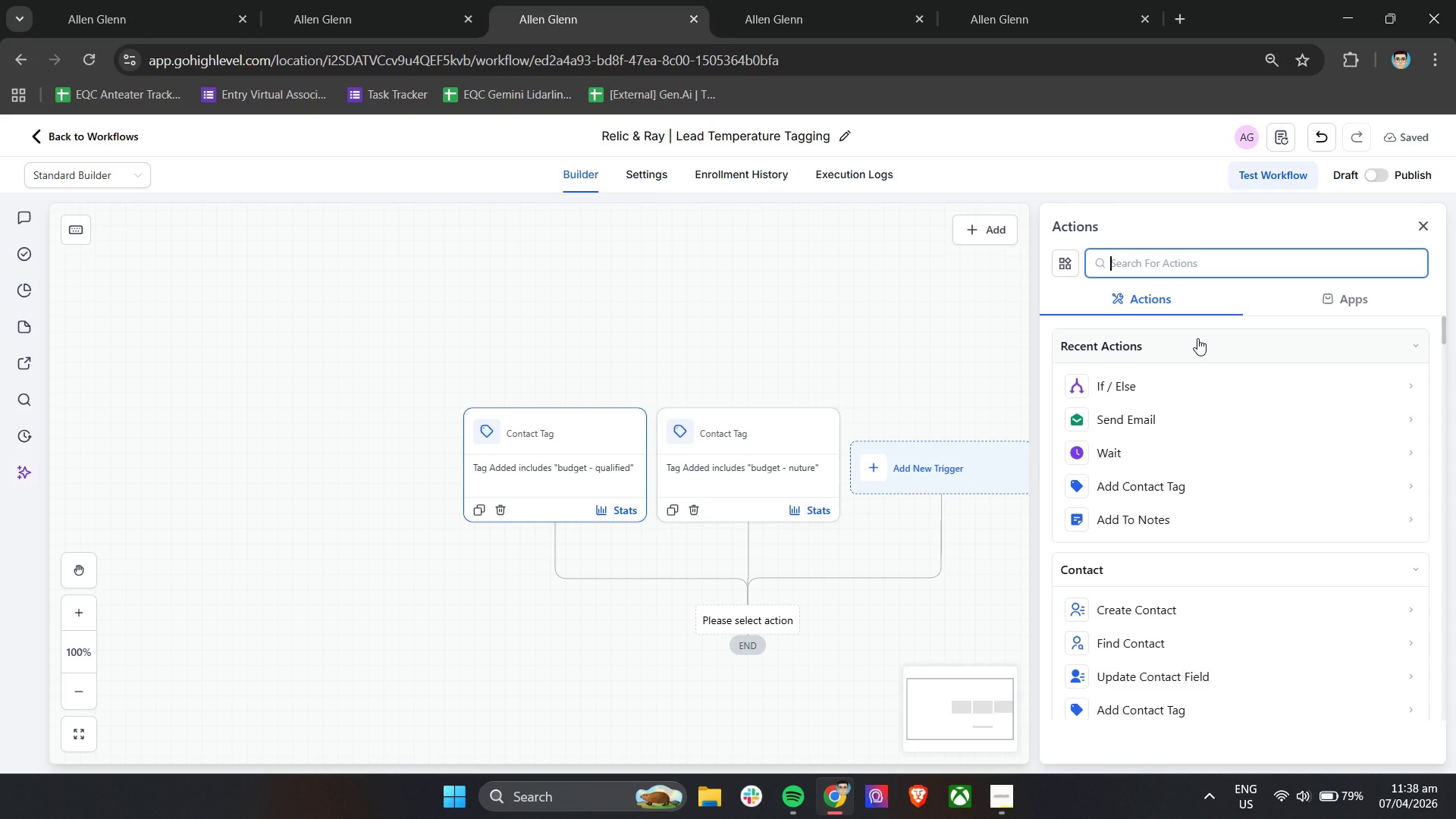 
wait(25.84)
 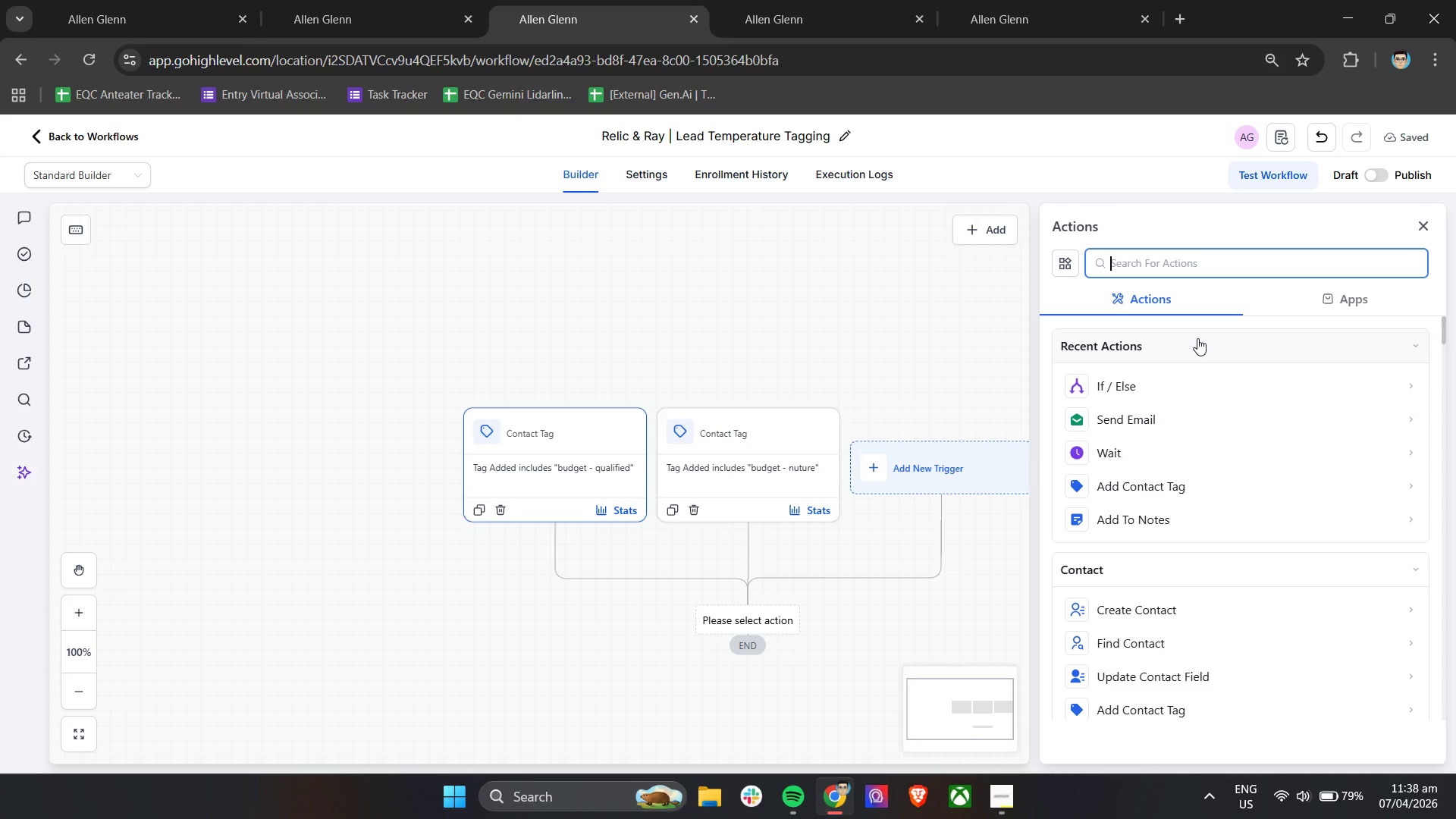 
left_click([806, 581])
 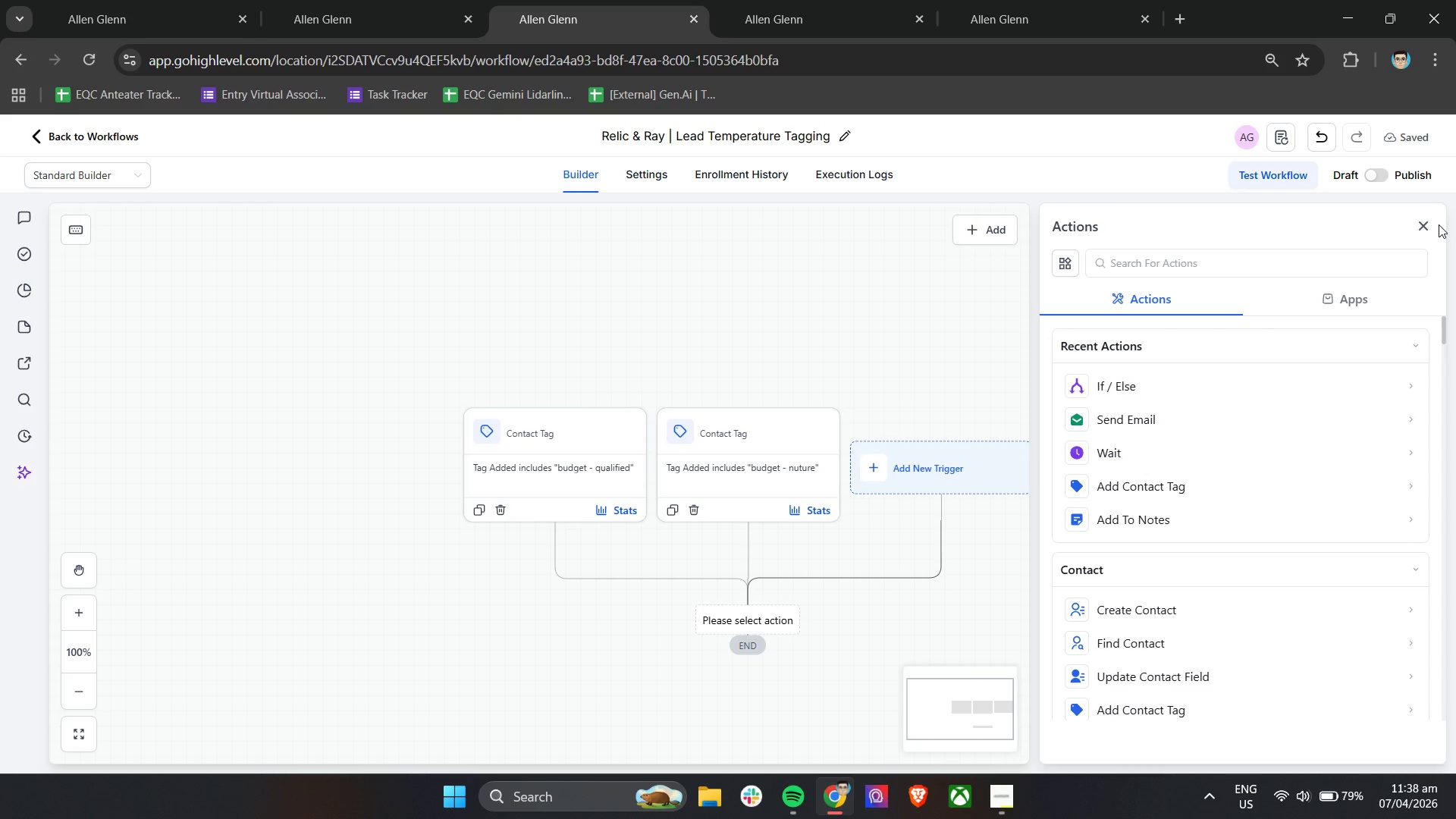 
double_click([1426, 223])
 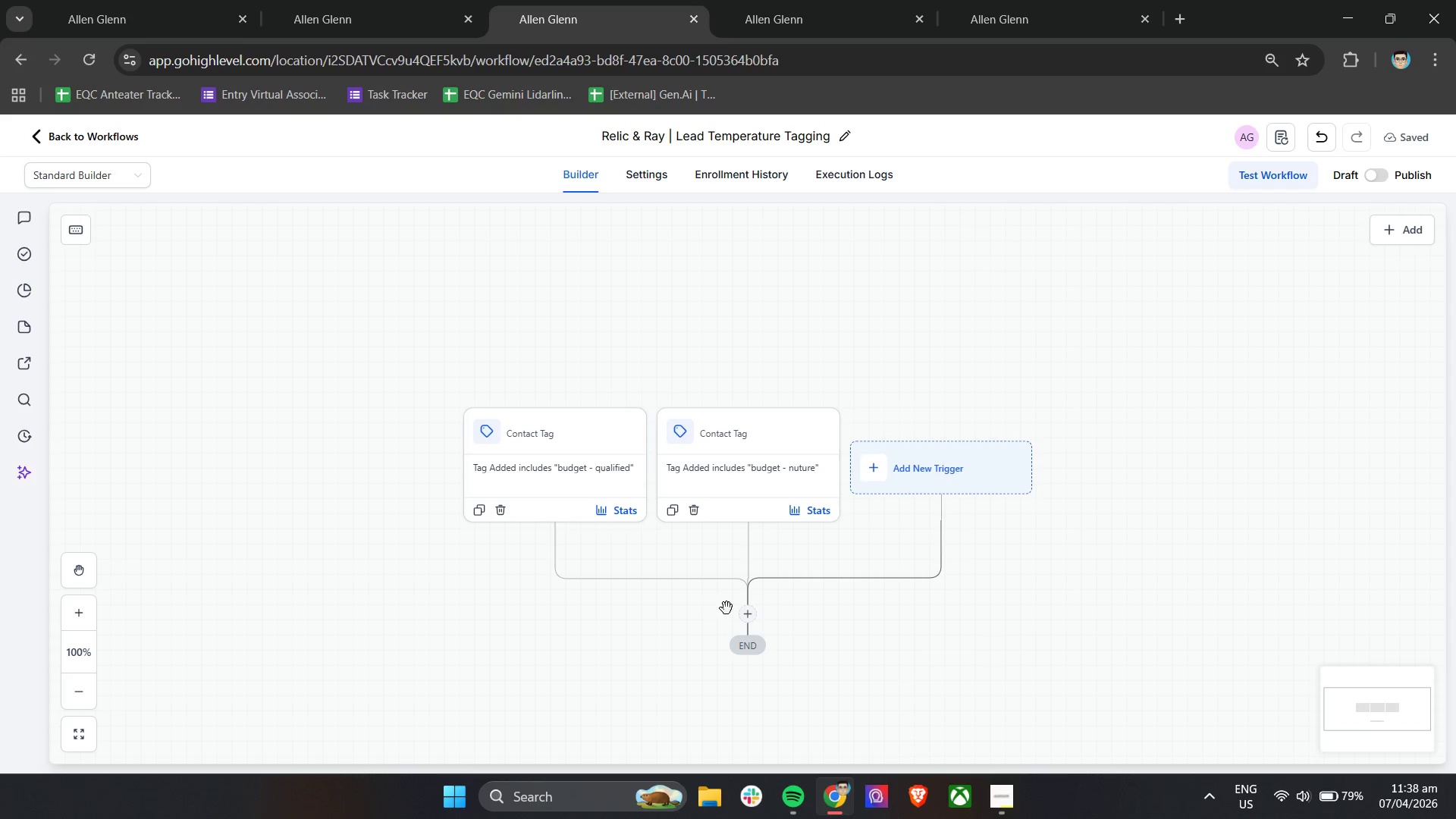 
left_click([752, 614])
 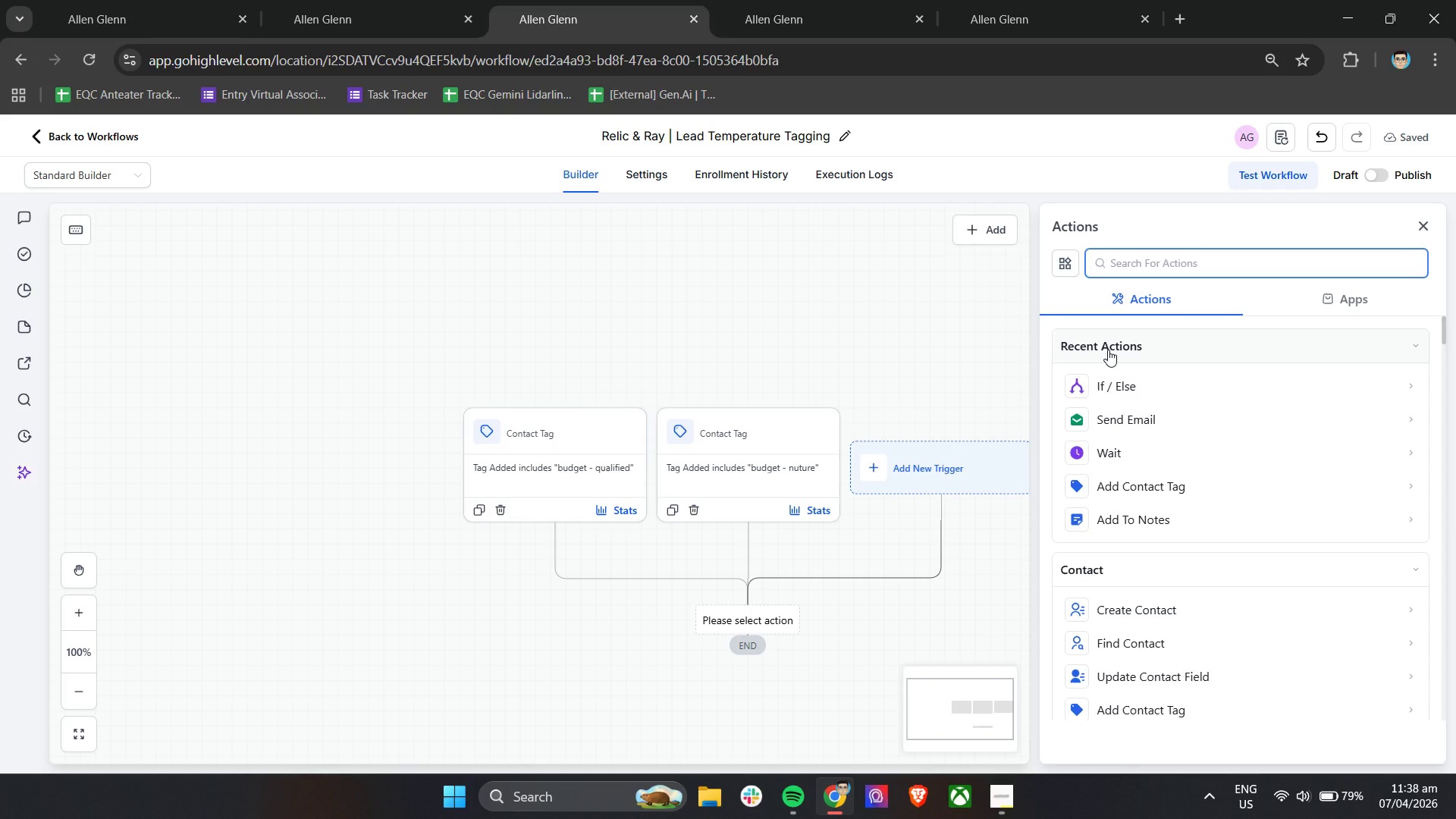 
wait(9.09)
 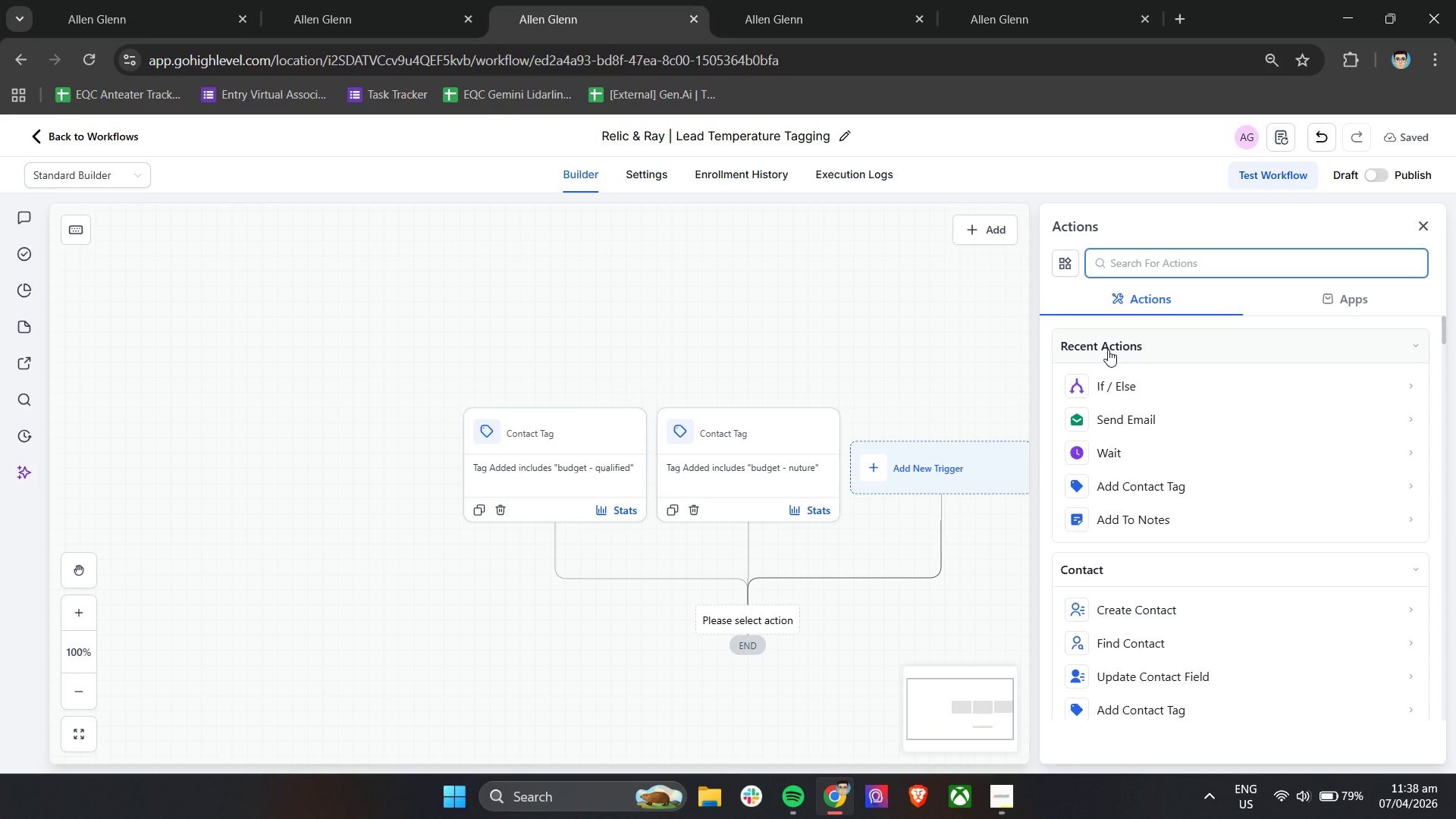 
type(if)
 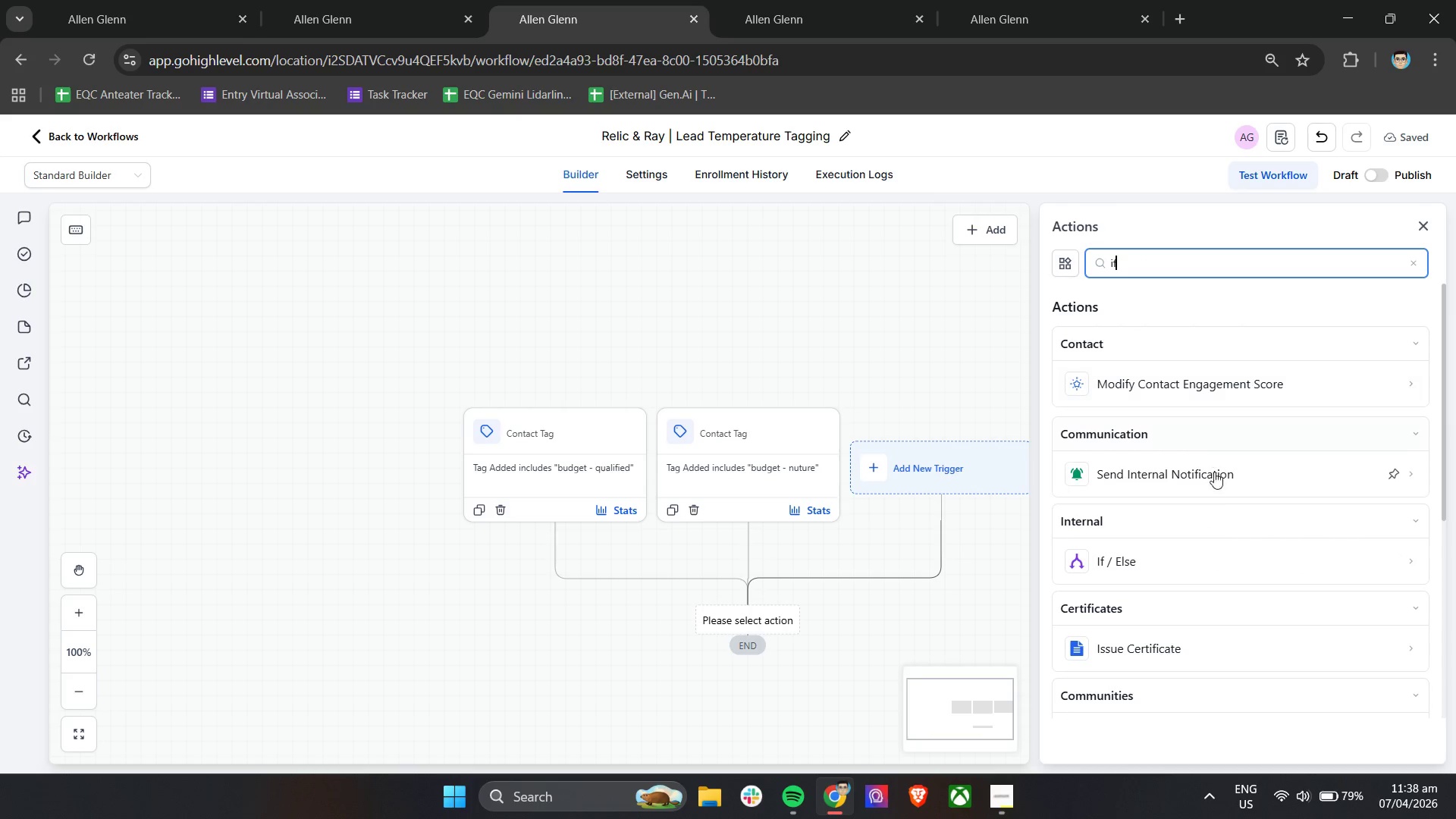 
key(Backspace)
key(Backspace)
type(condi)
 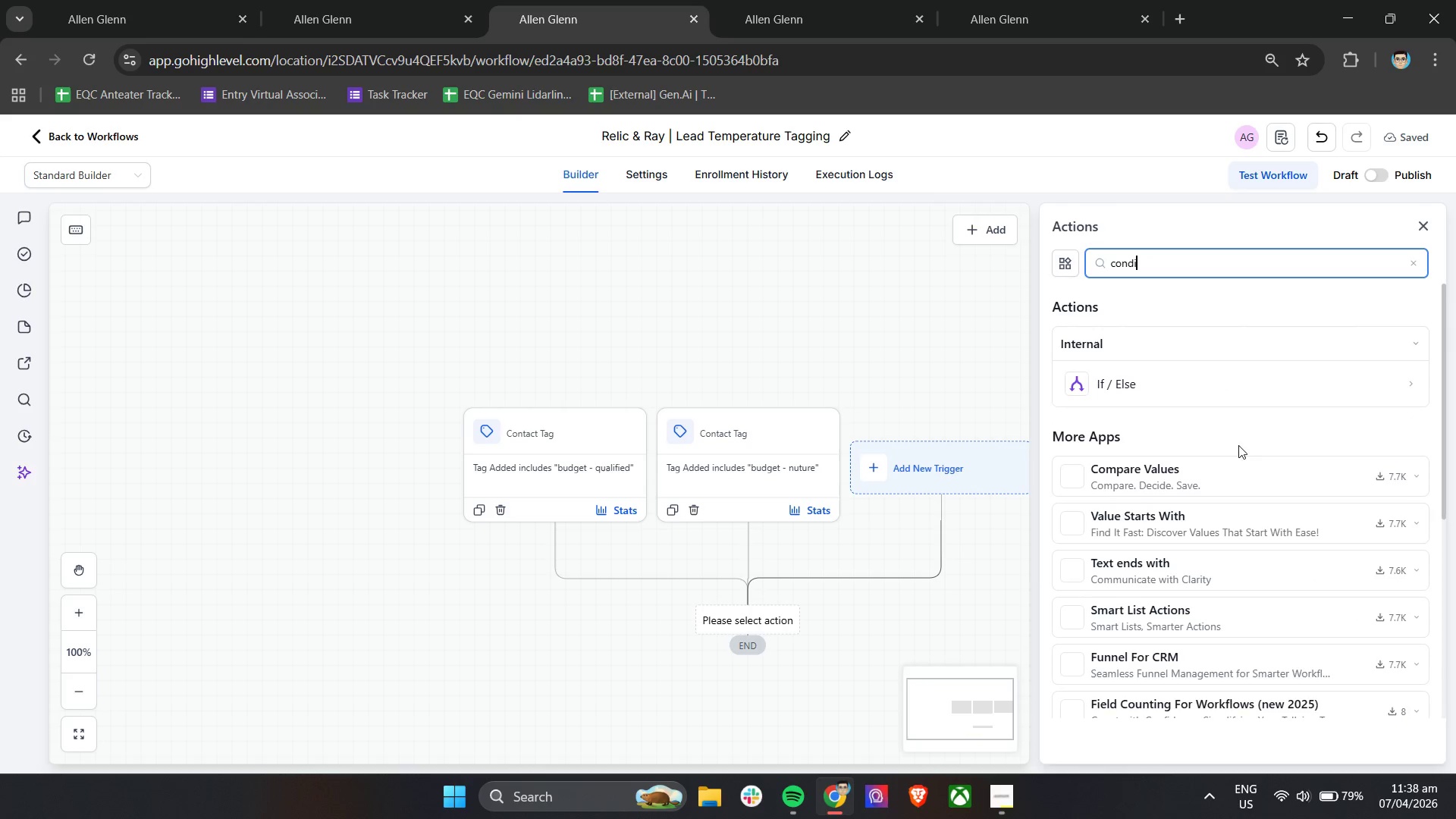 
left_click([1217, 380])
 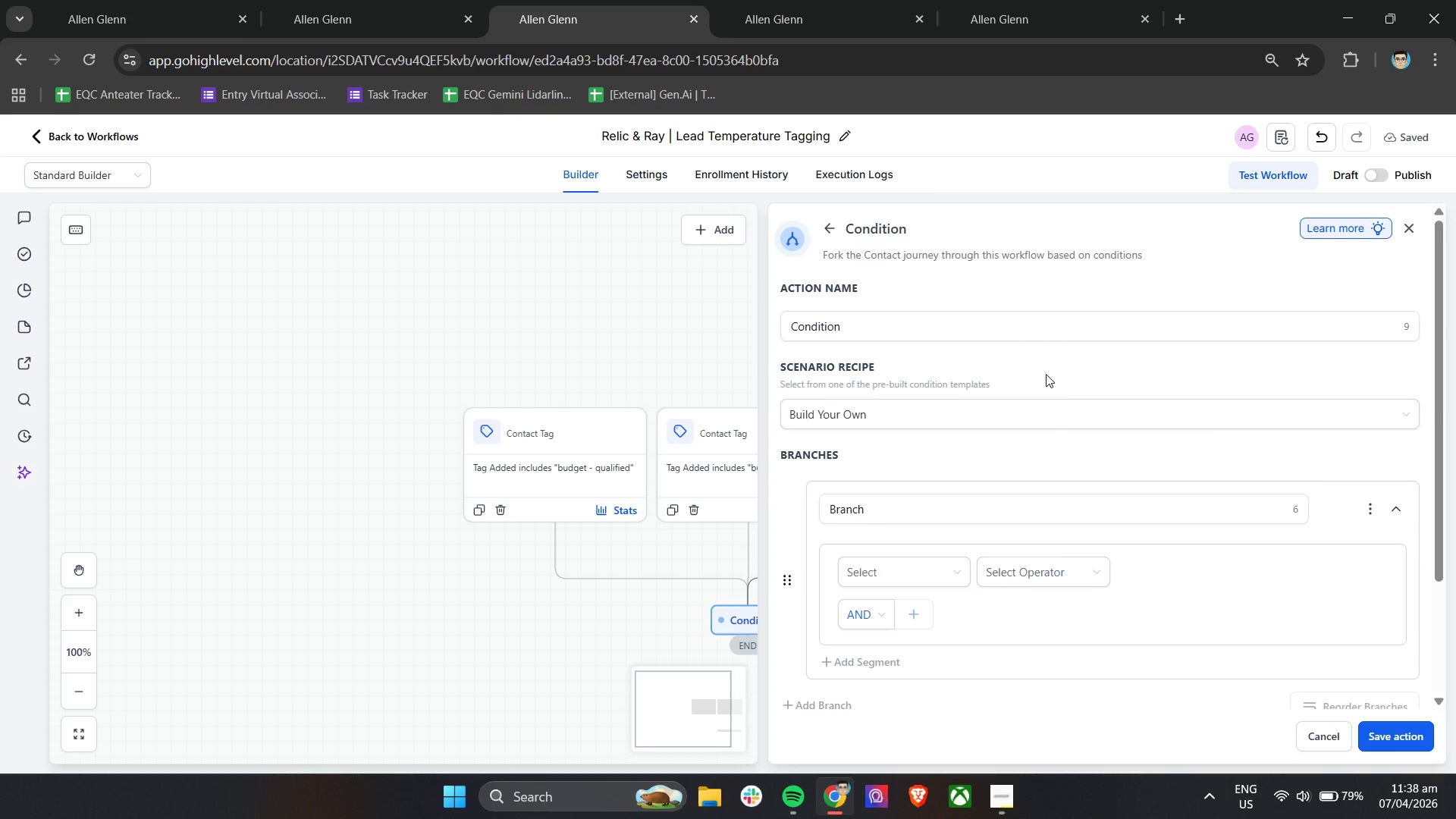 
wait(10.17)
 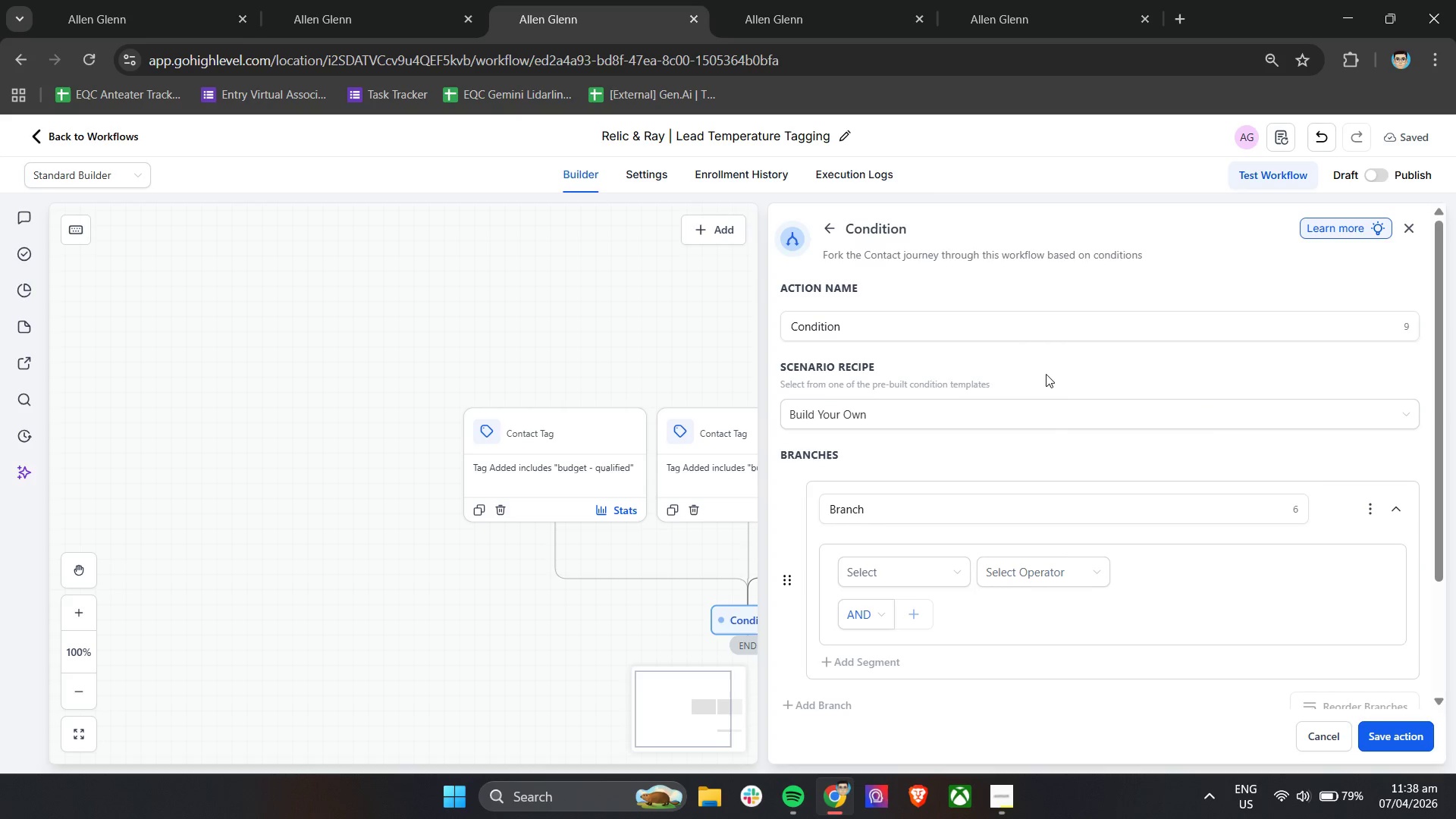 
left_click([907, 573])
 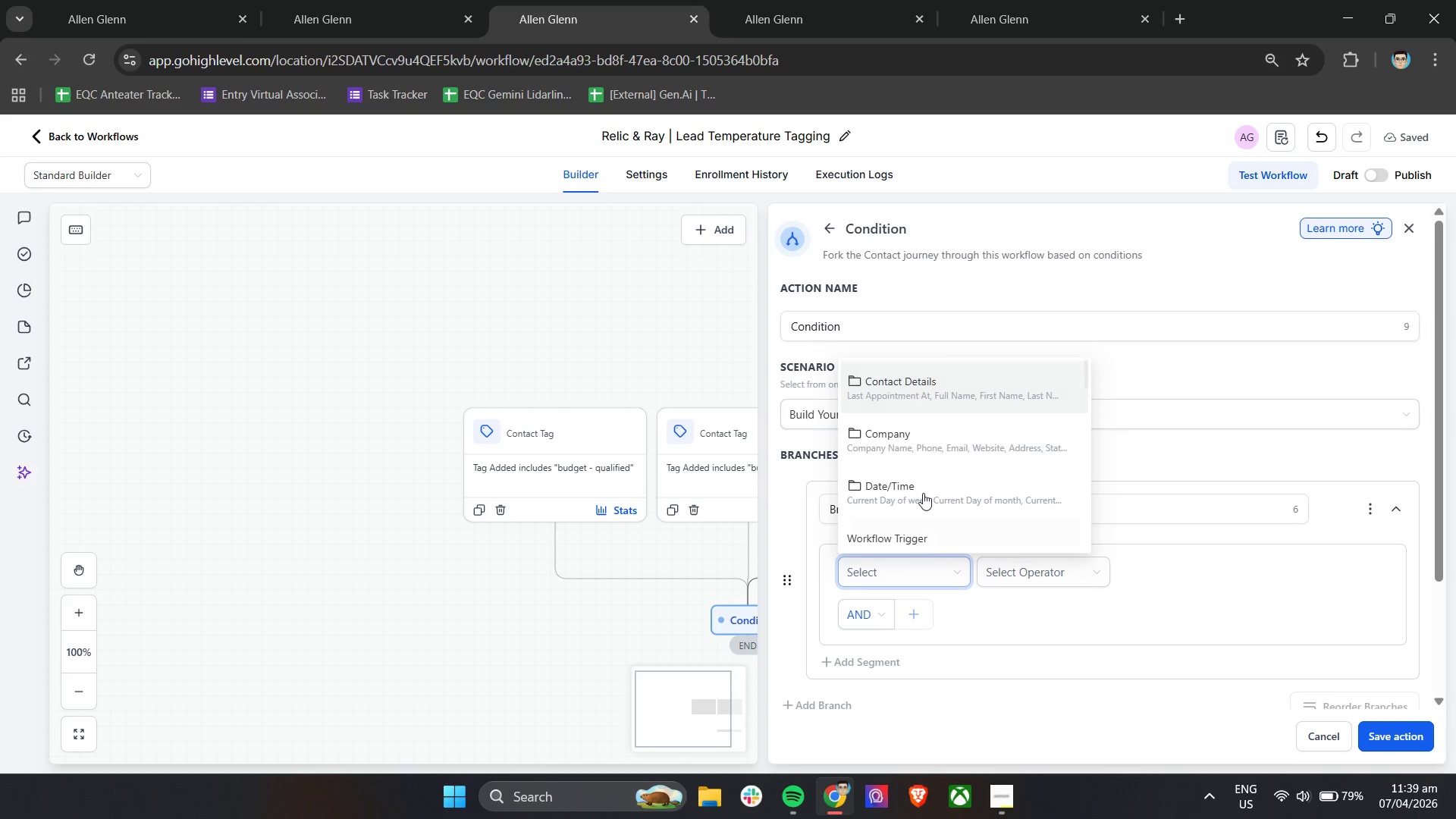 
left_click([937, 378])
 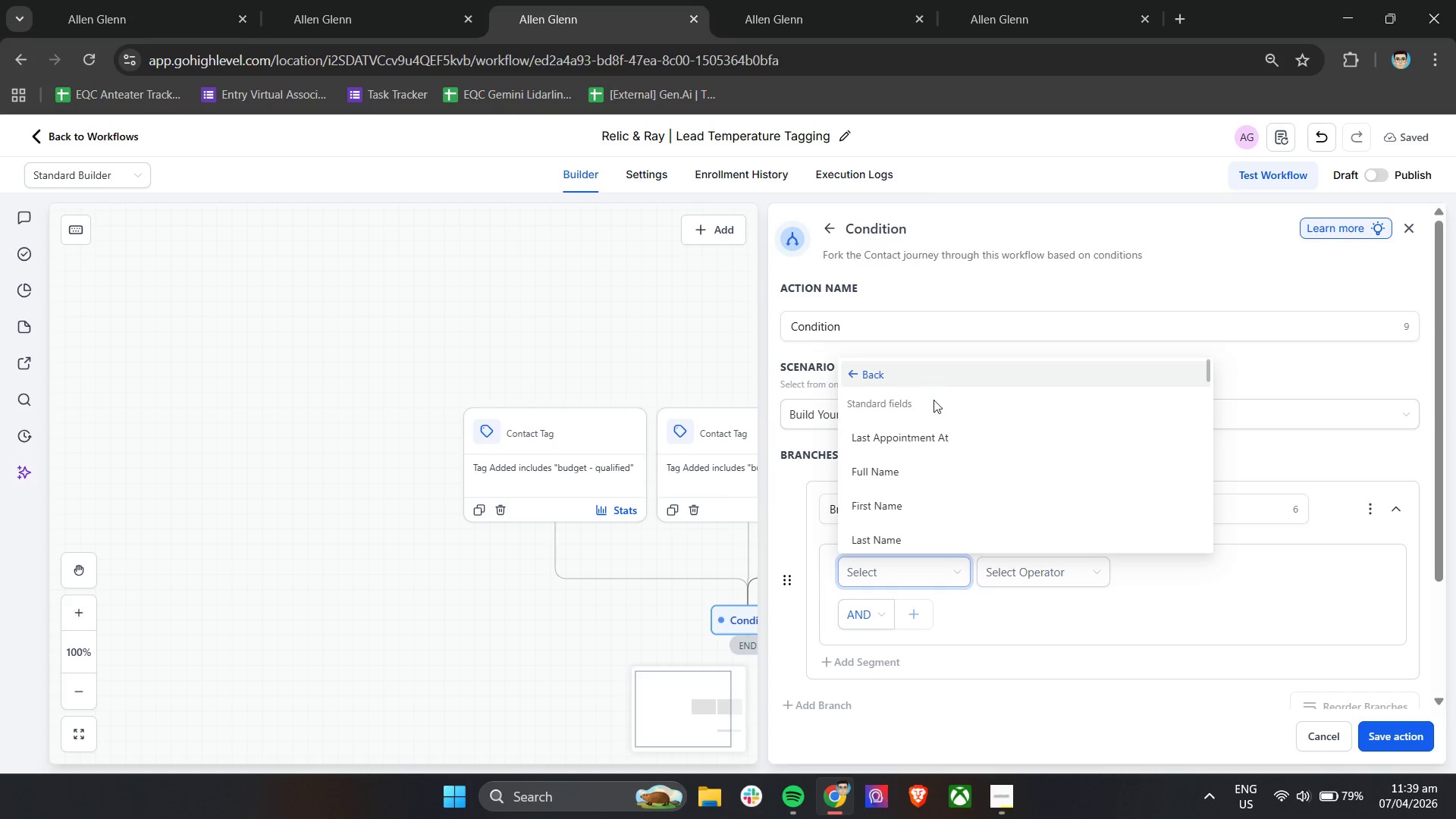 
scroll: coordinate [905, 469], scroll_direction: down, amount: 6.0
 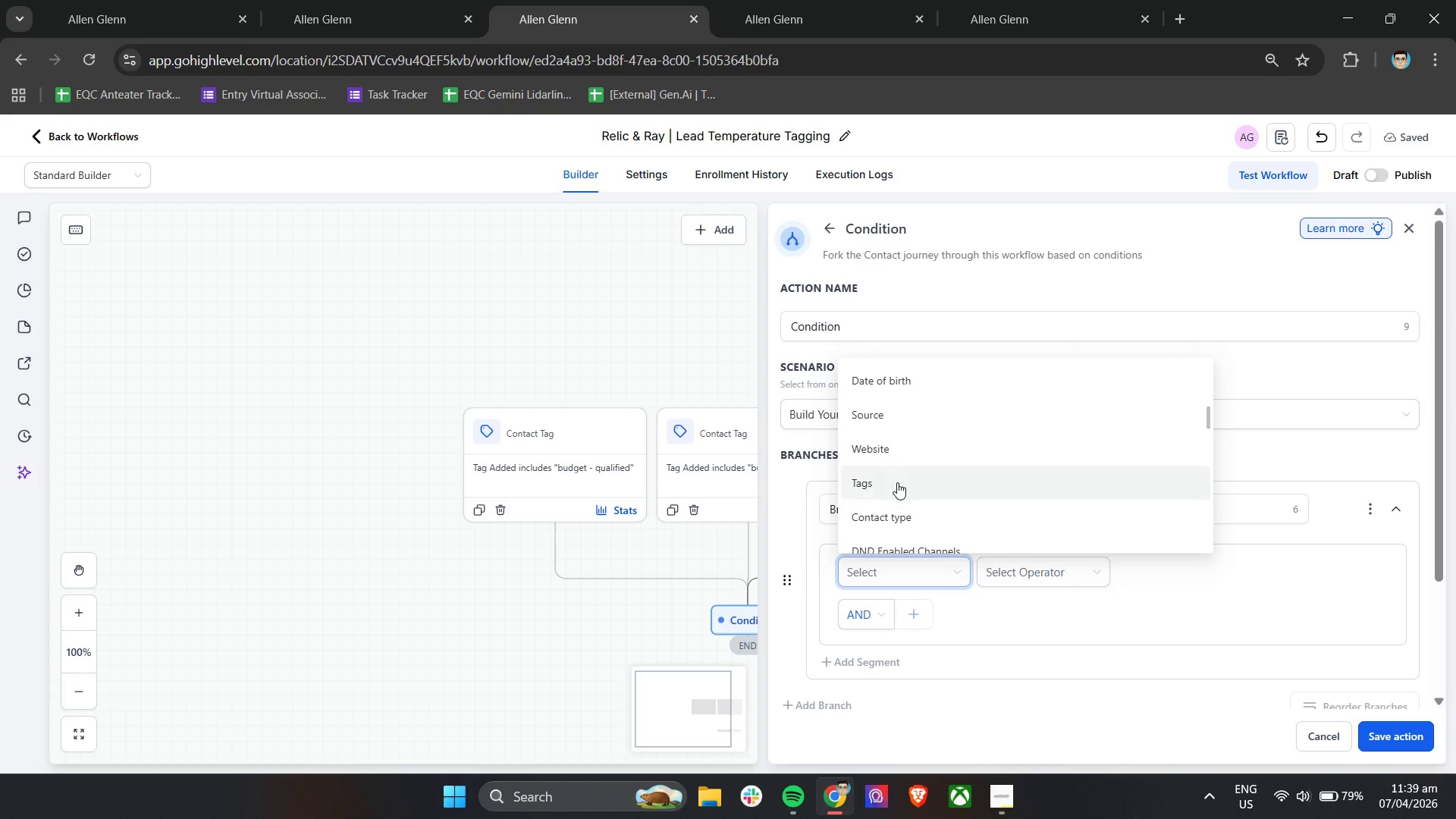 
left_click([896, 482])
 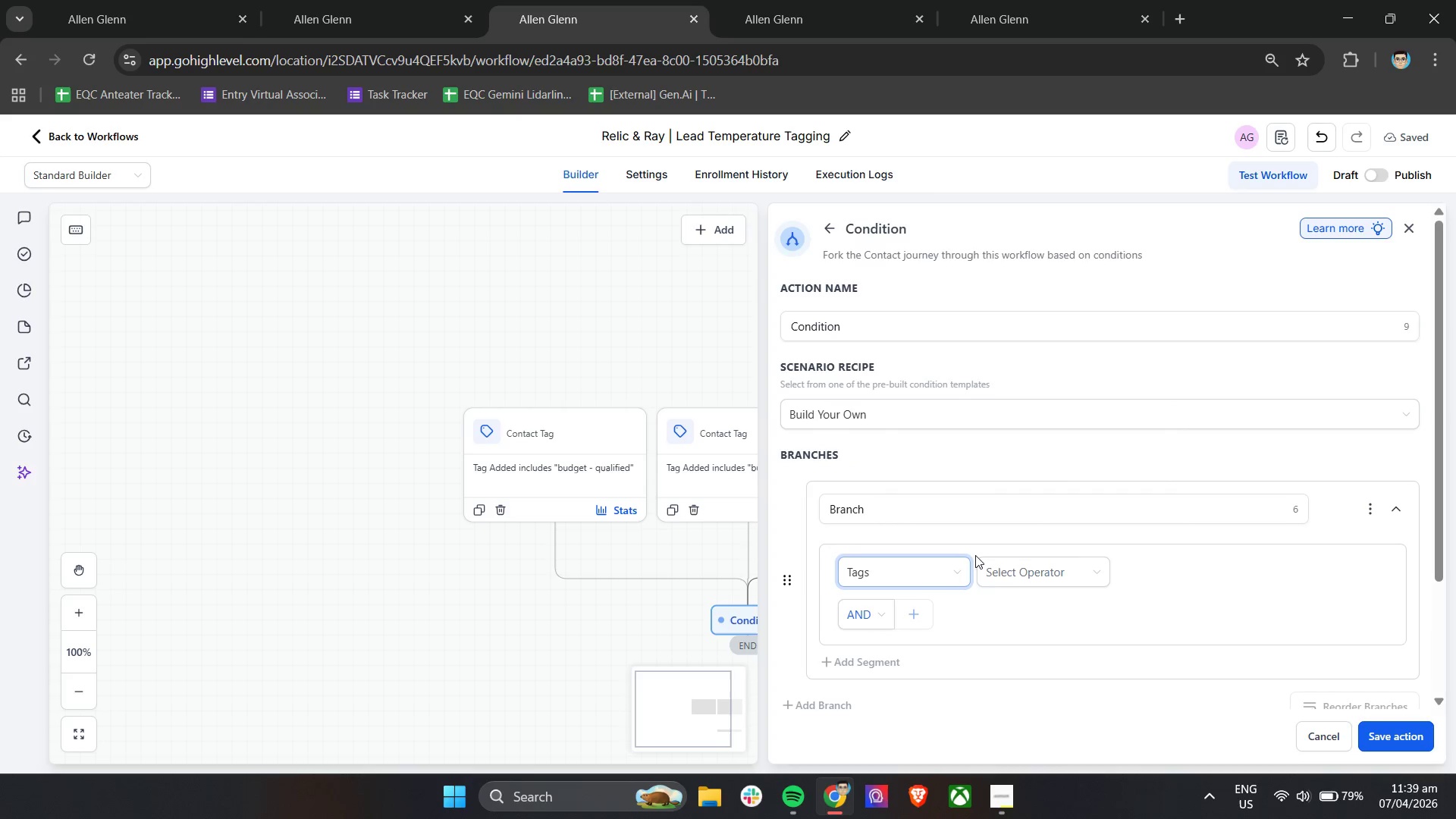 
left_click([999, 567])
 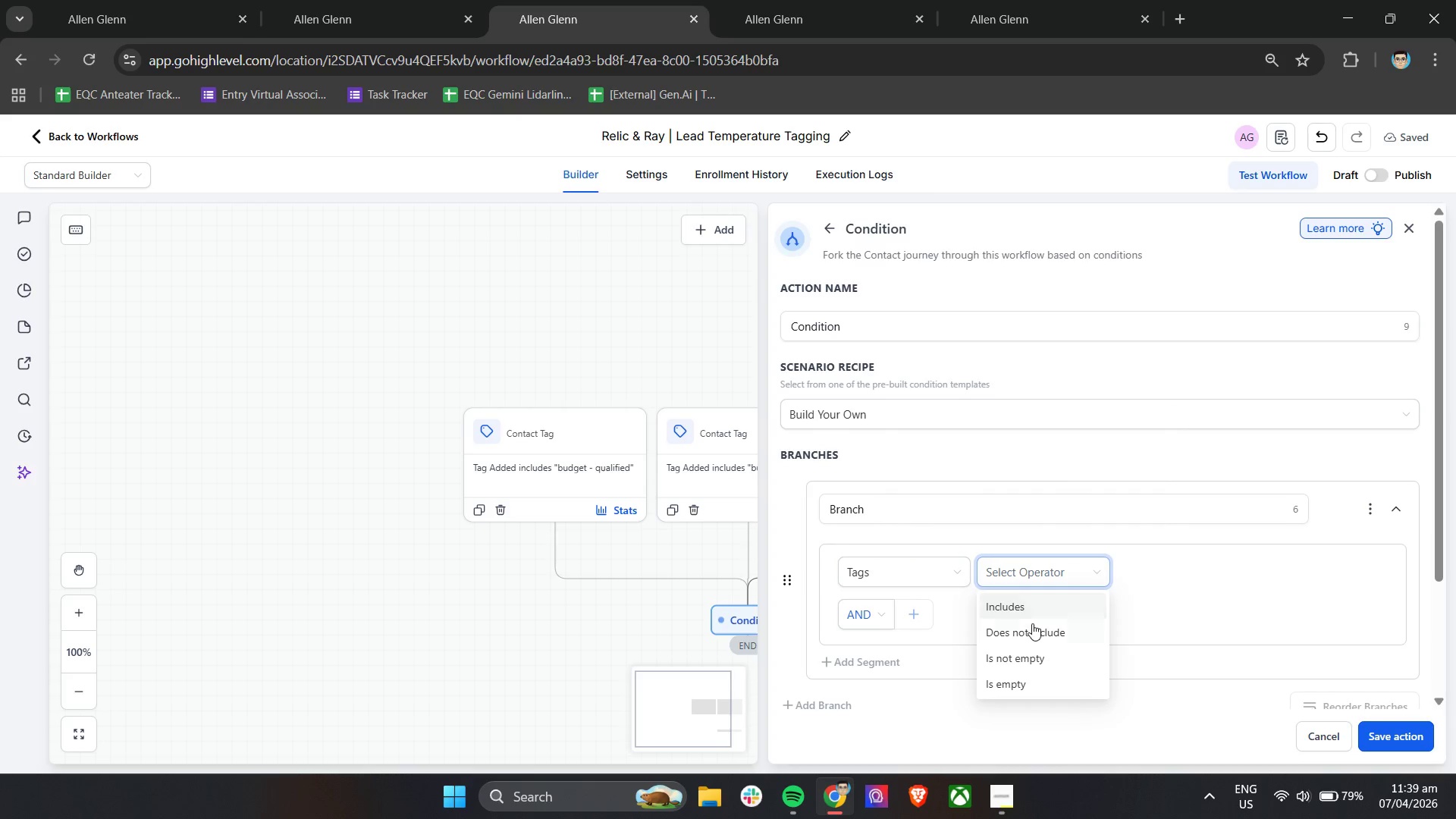 
left_click([1043, 611])
 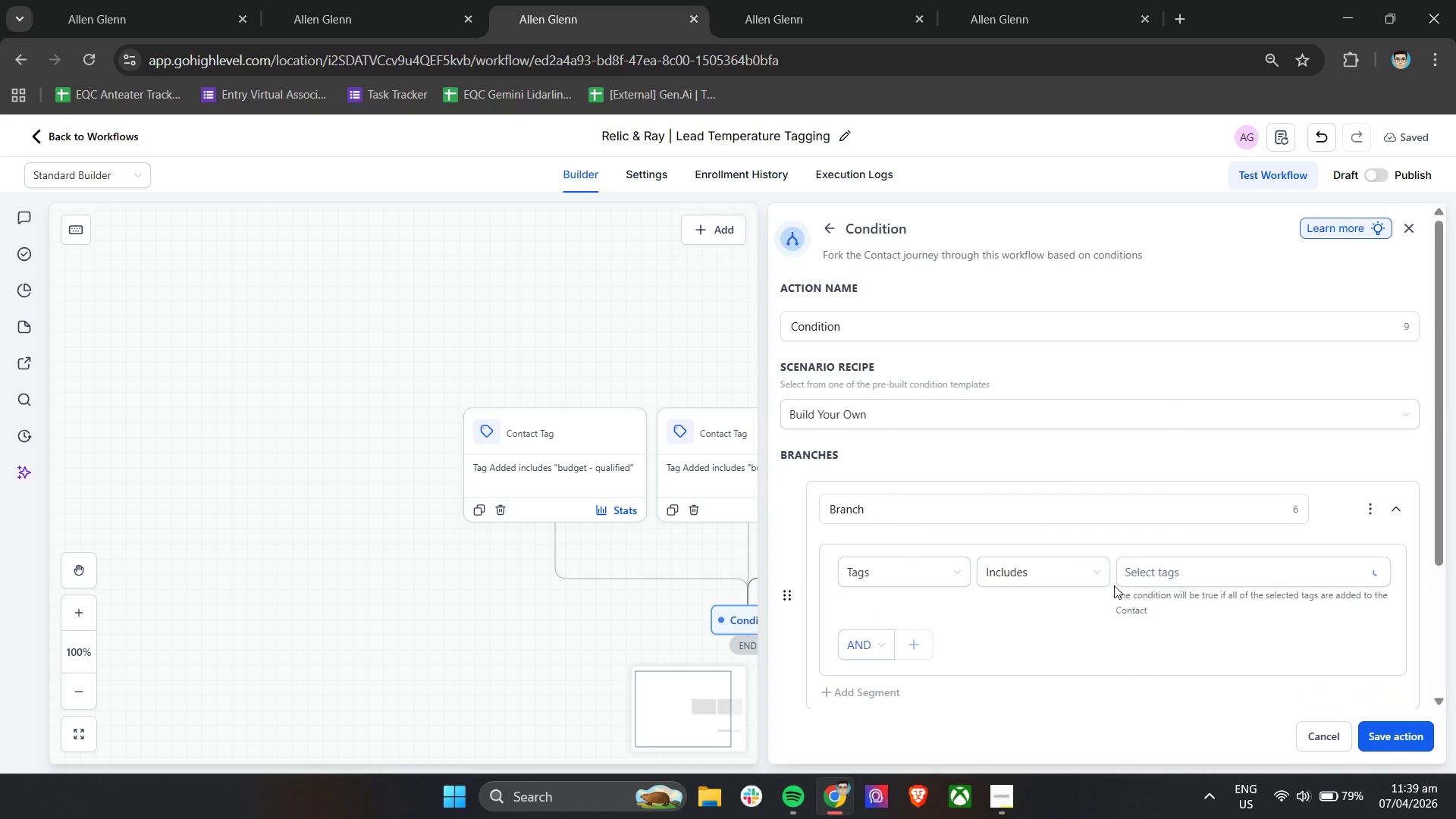 
left_click([1168, 581])
 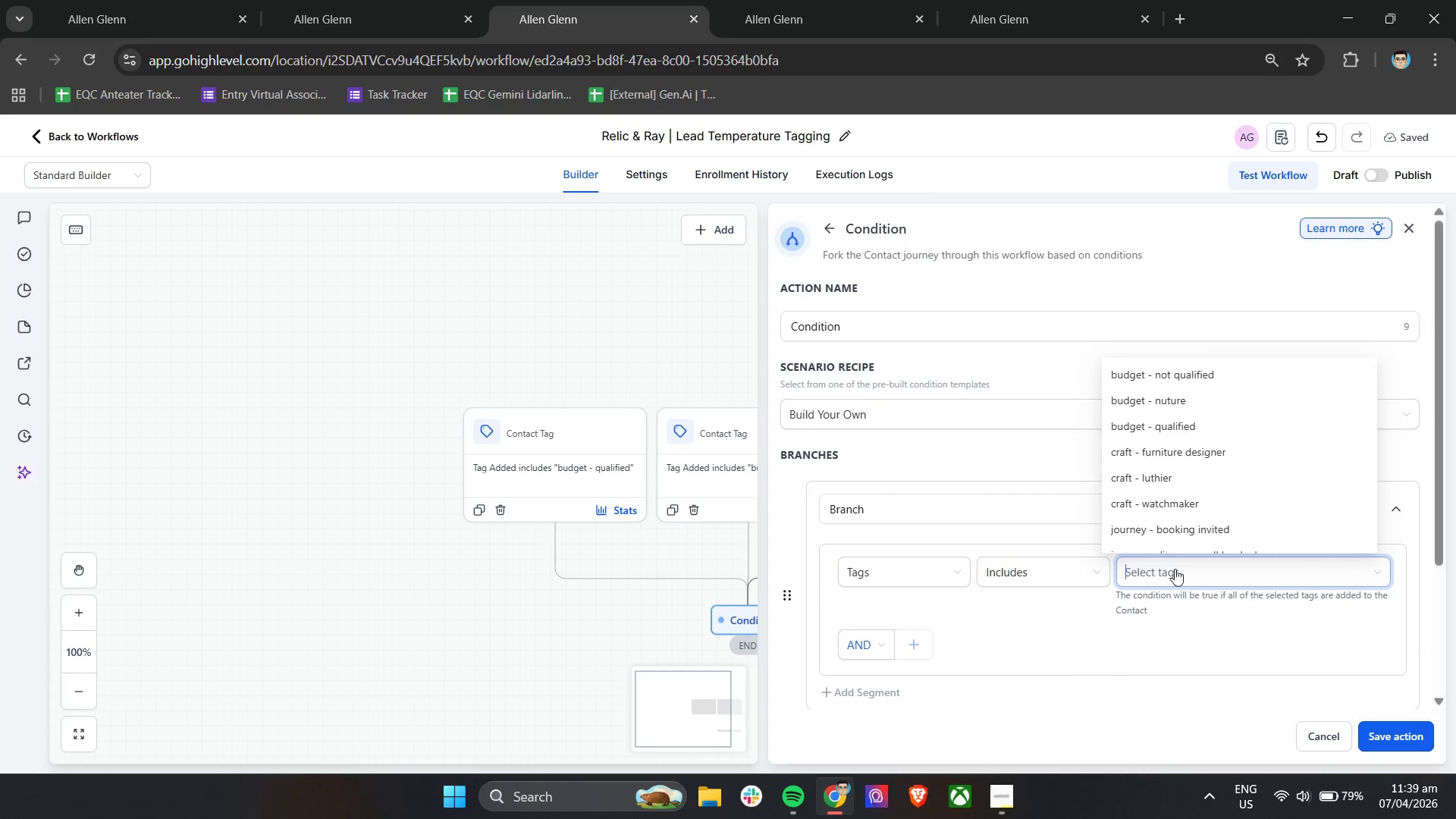 
left_click([1197, 419])
 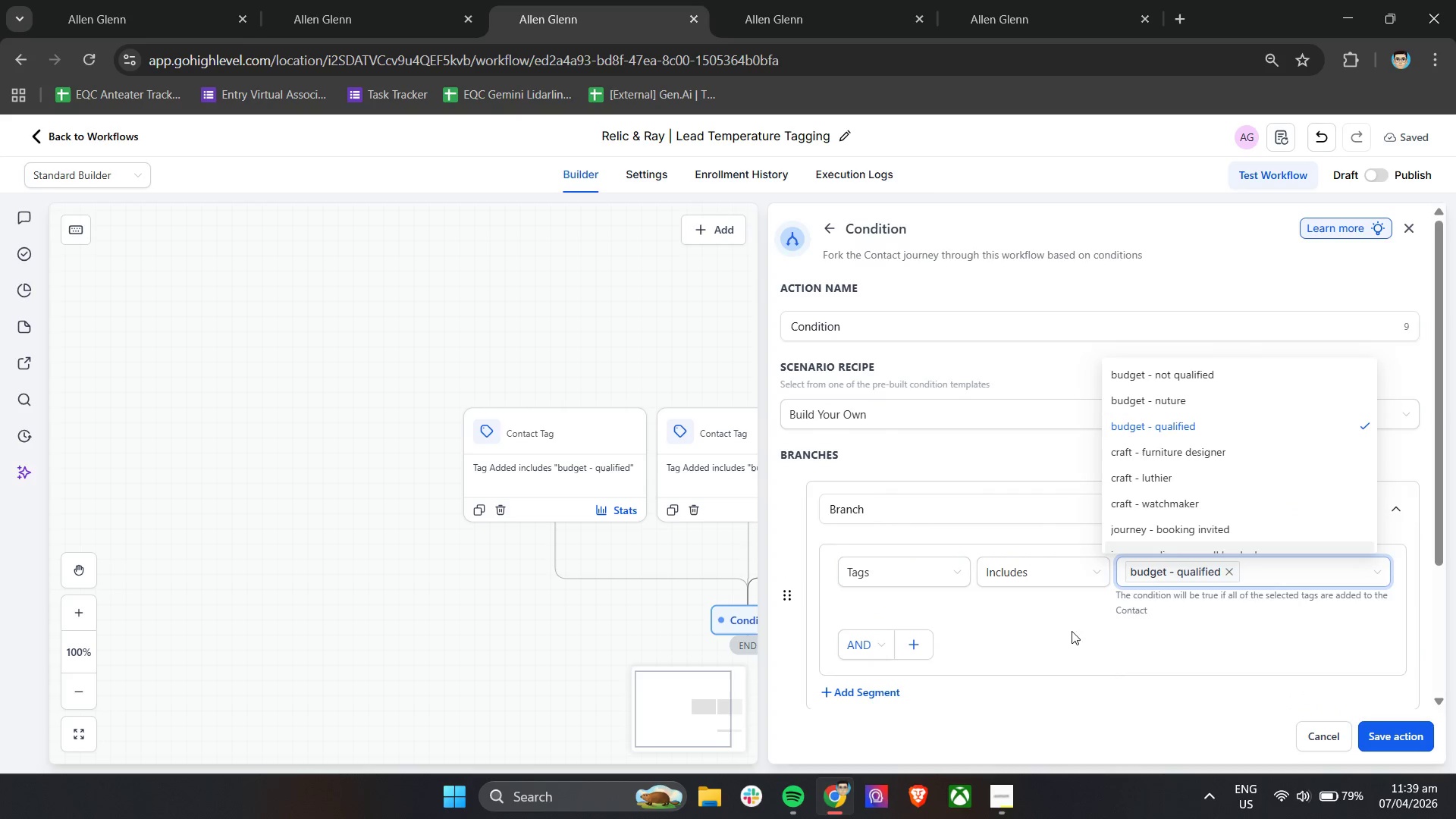 
left_click([987, 612])
 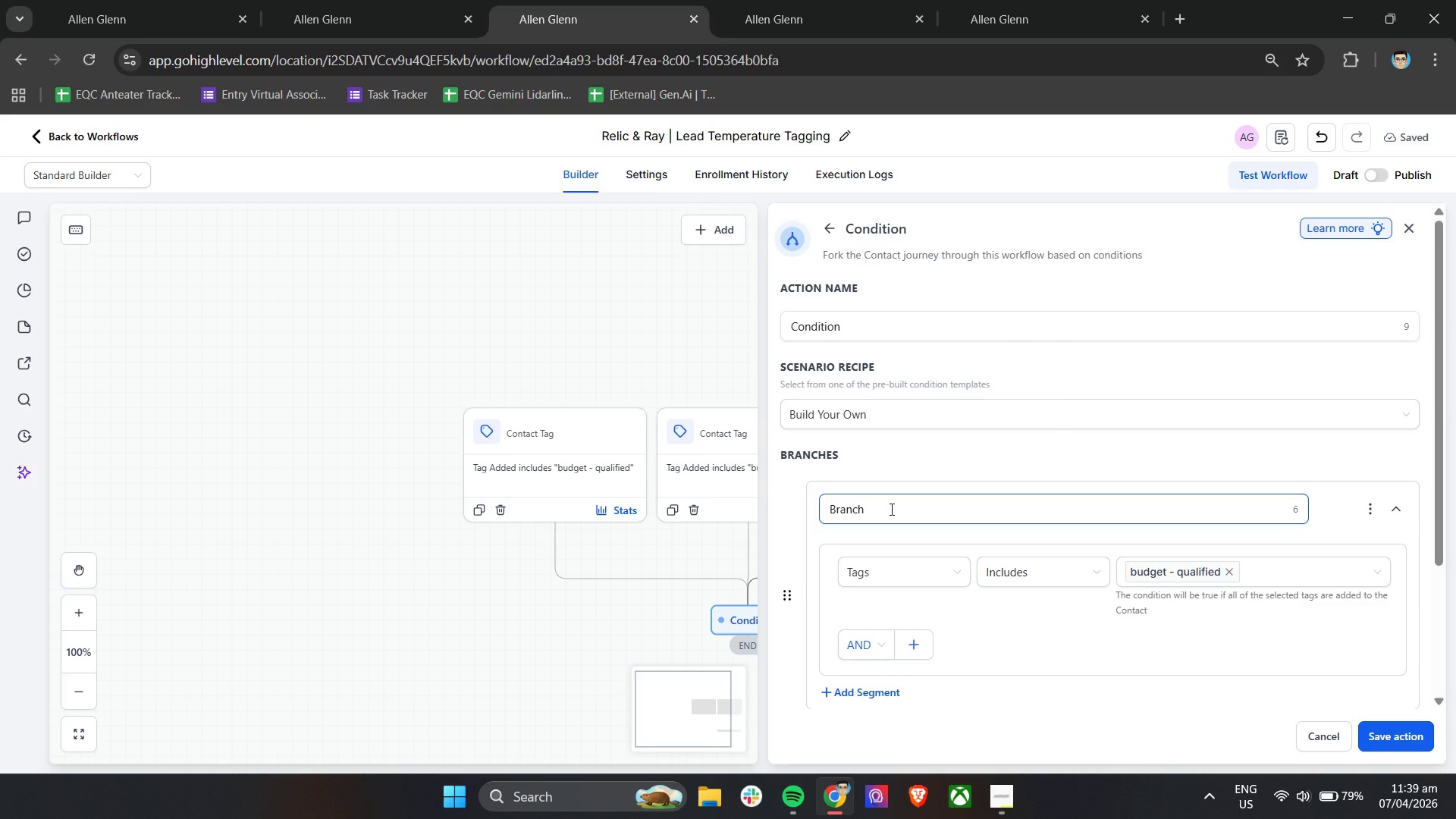 
left_click_drag(start_coordinate=[883, 507], to_coordinate=[778, 507])
 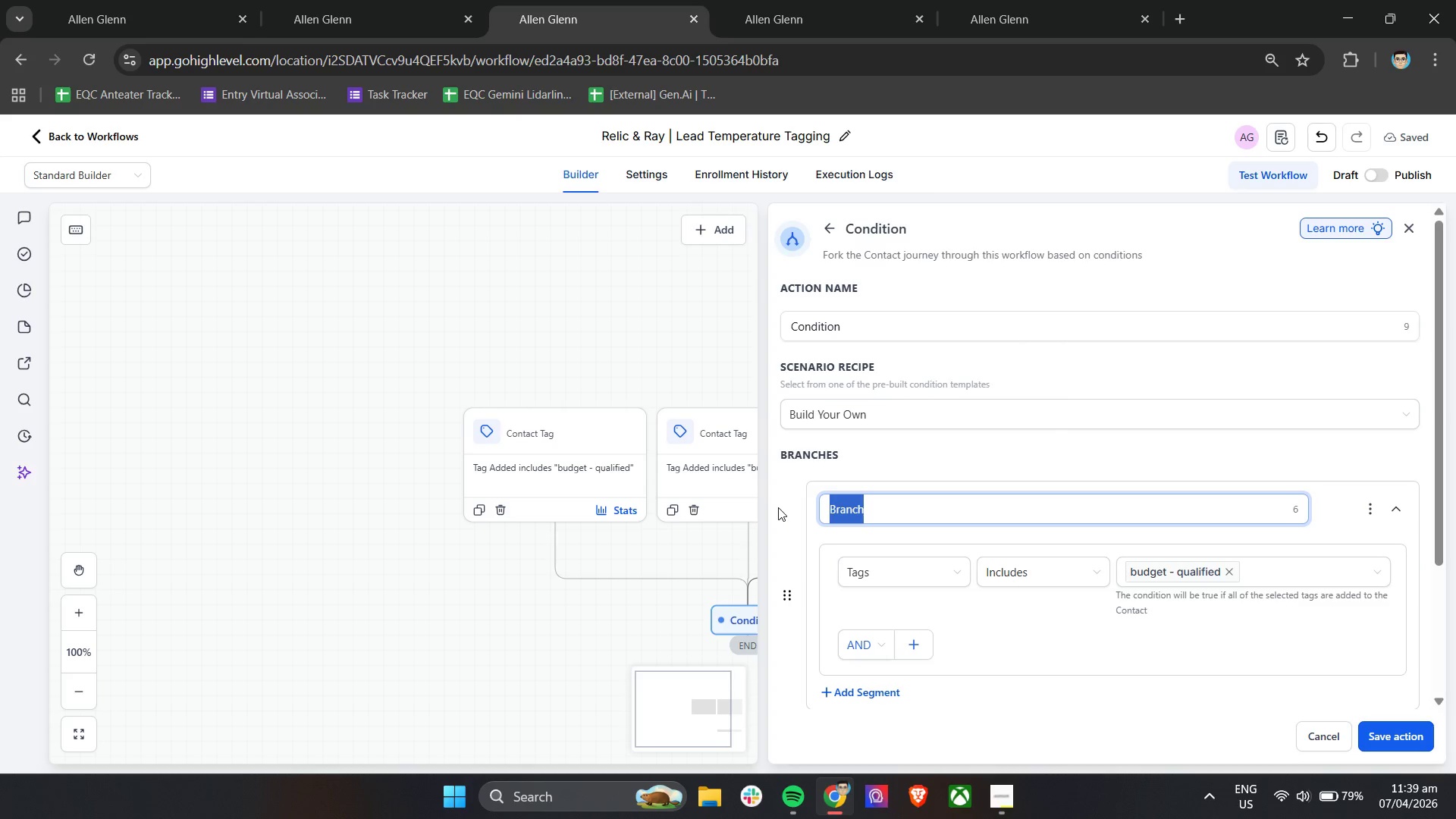 
type(Hot Lead)
 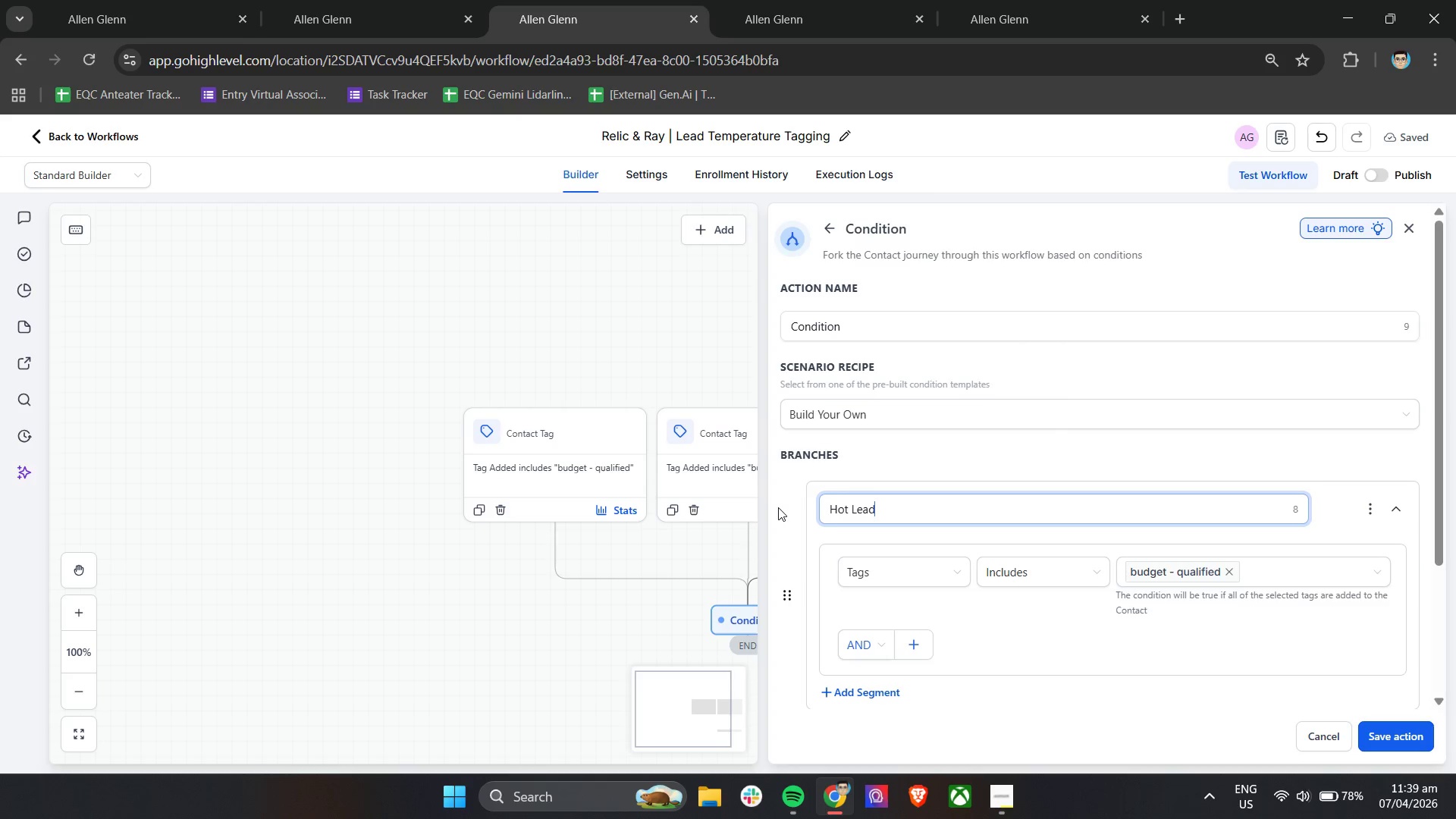 
left_click([910, 461])
 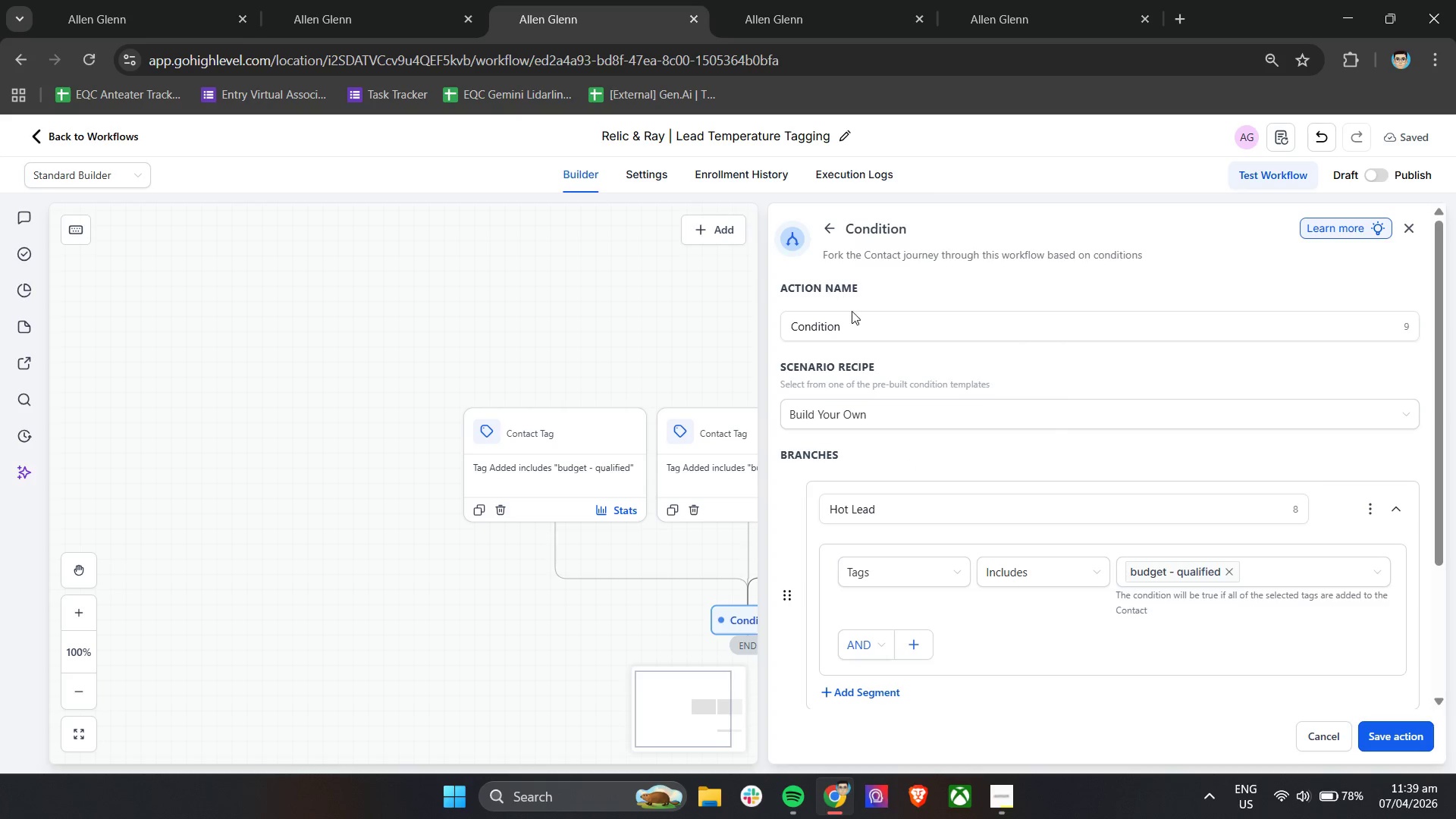 
double_click([855, 315])
 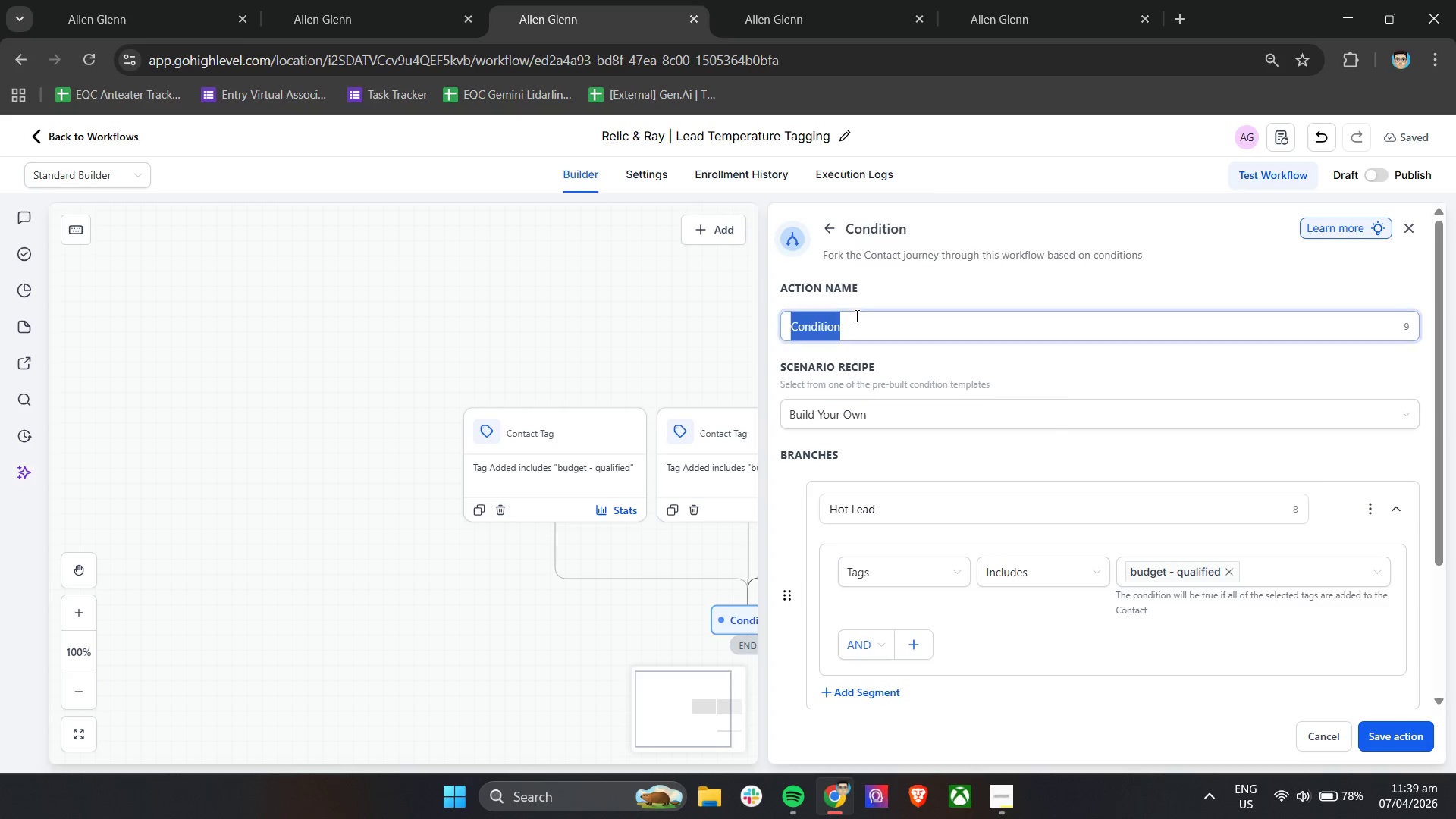 
triple_click([855, 315])
 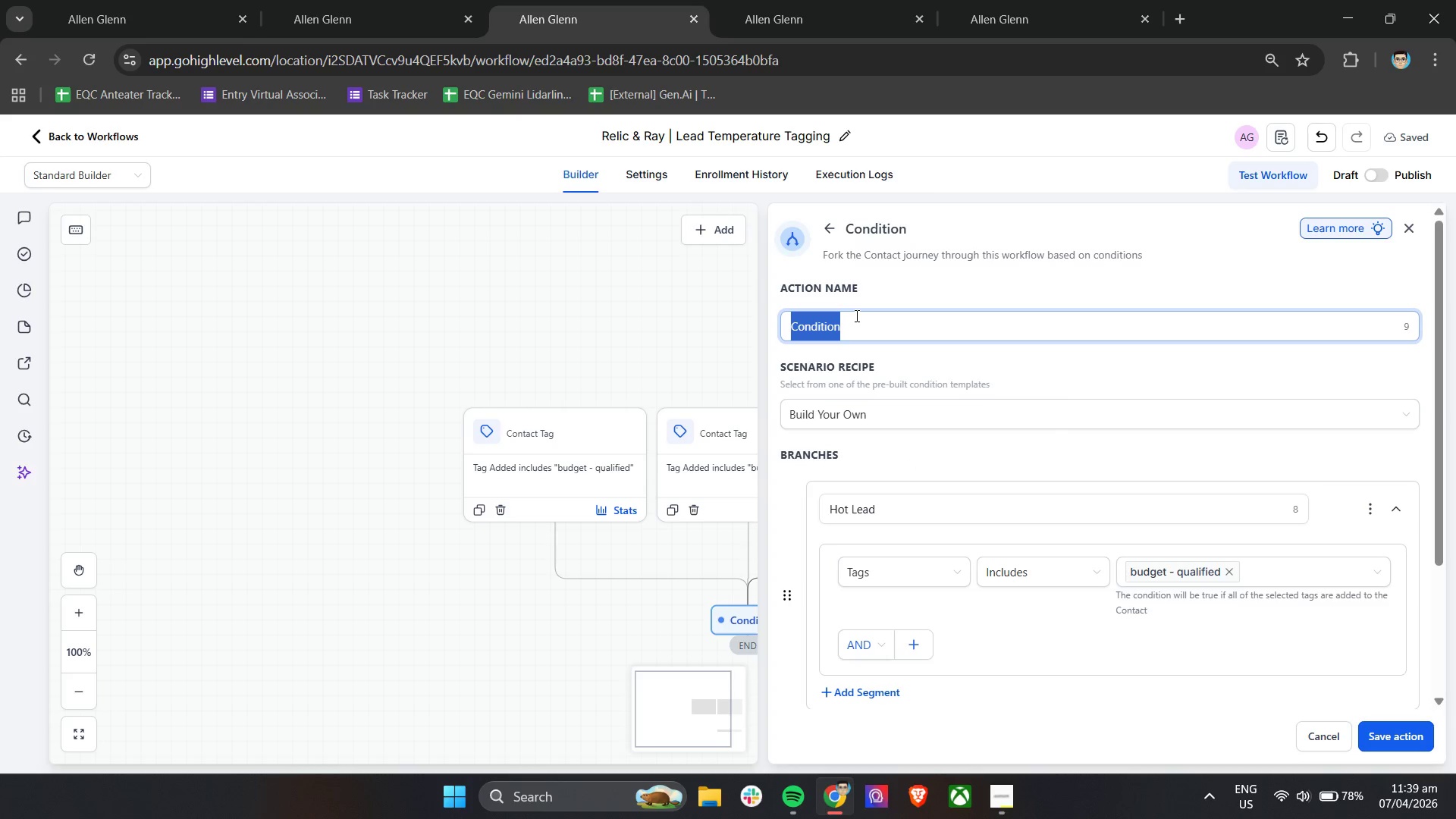 
hold_key(key=ShiftLeft, duration=0.83)
 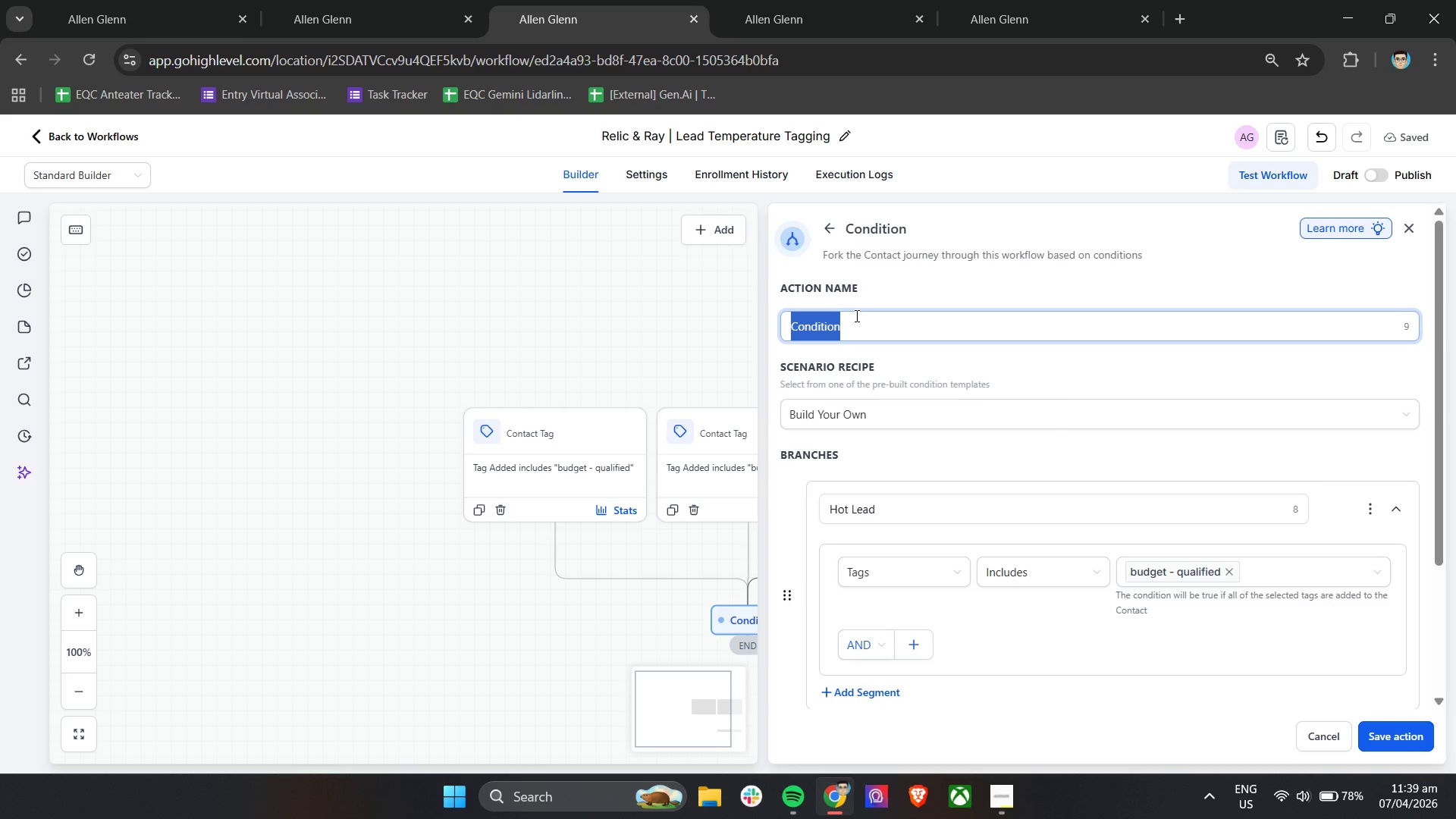 
type(Routing - :ead)
key(Backspace)
key(Backspace)
key(Backspace)
key(Backspace)
key(Backspace)
type(Lead Temp)
 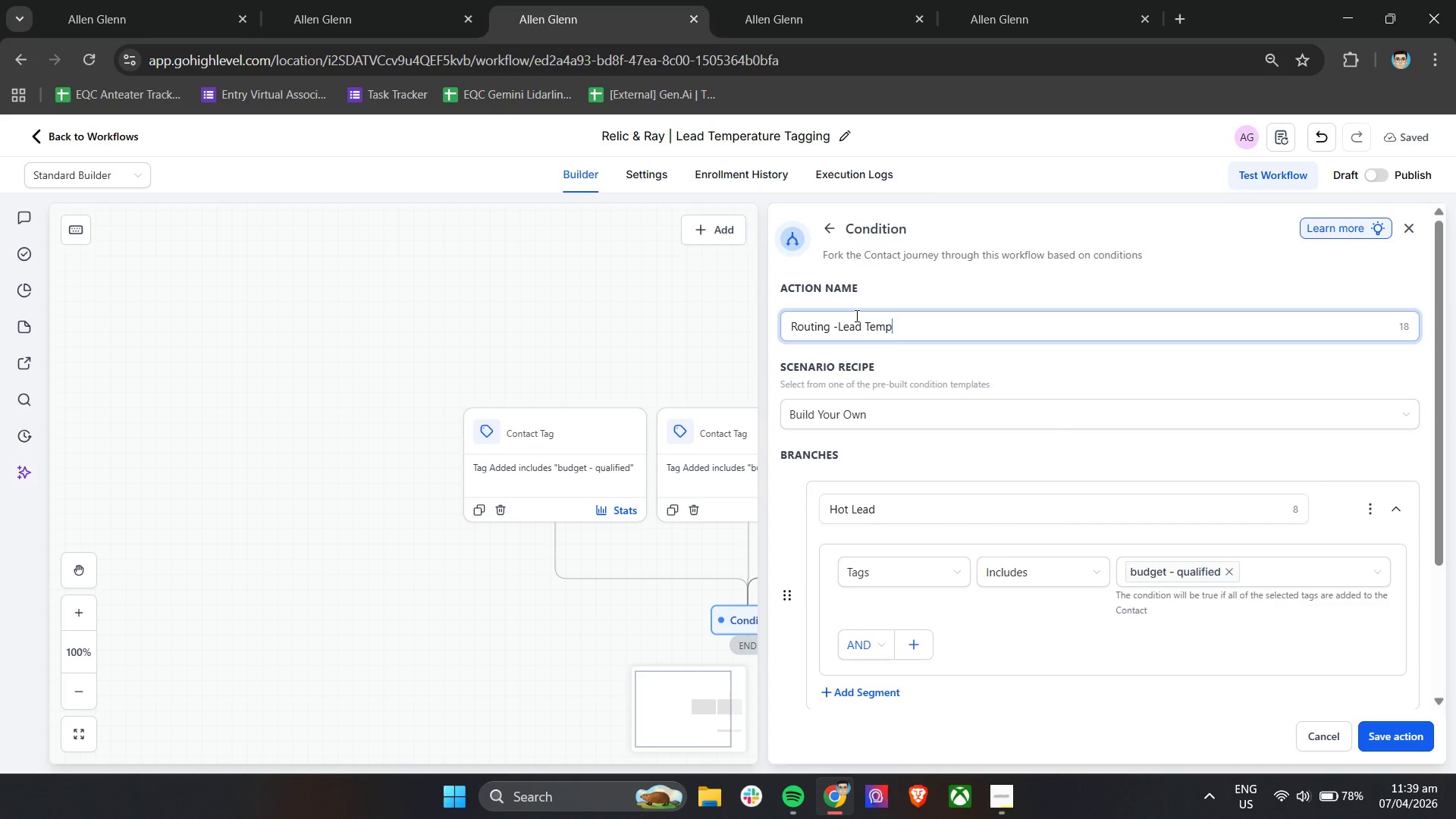 
type(erea)
key(Backspace)
key(Backspace)
type(ature)
 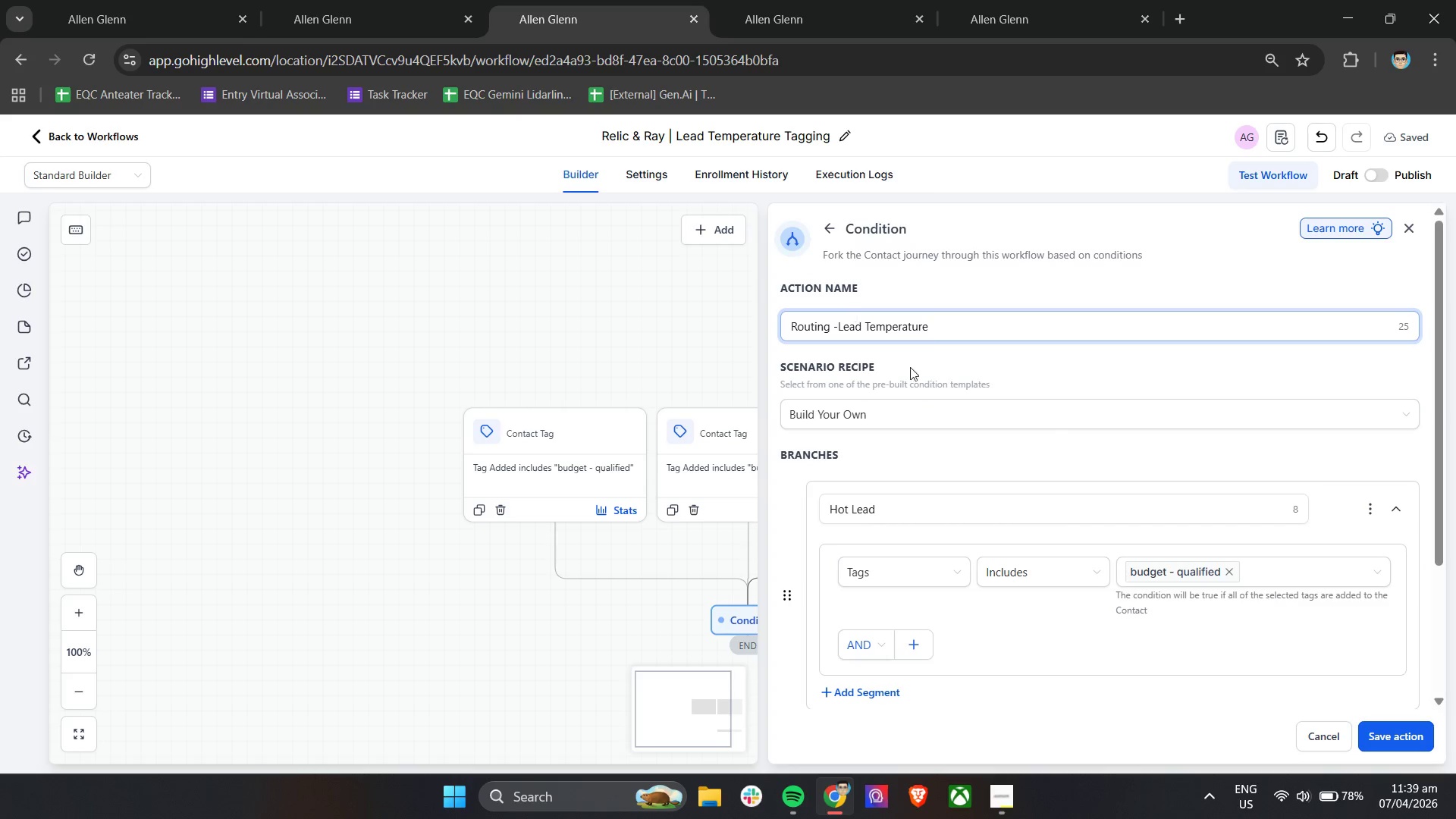 
scroll: coordinate [1000, 501], scroll_direction: down, amount: 4.0
 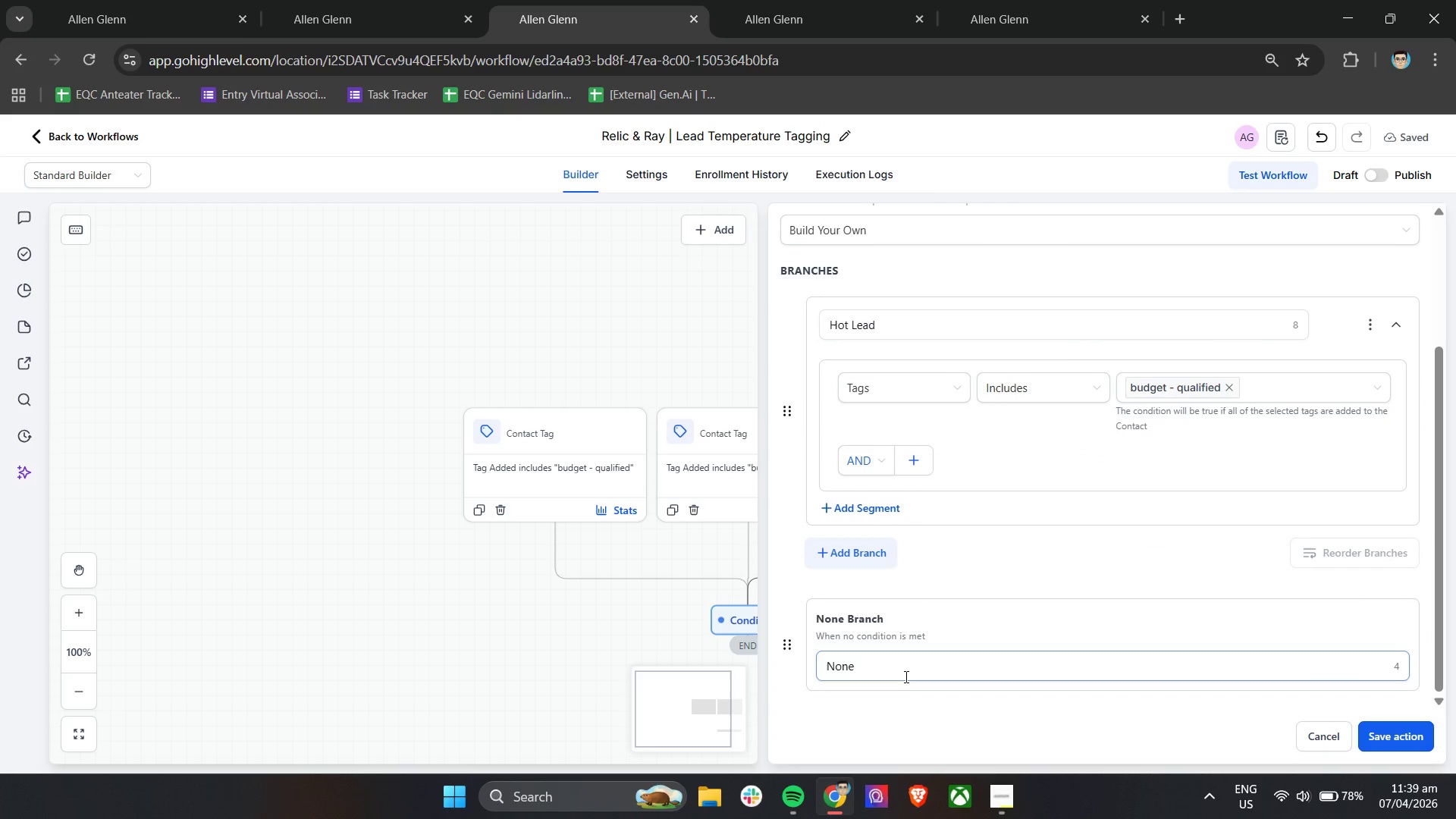 
double_click([905, 677])
 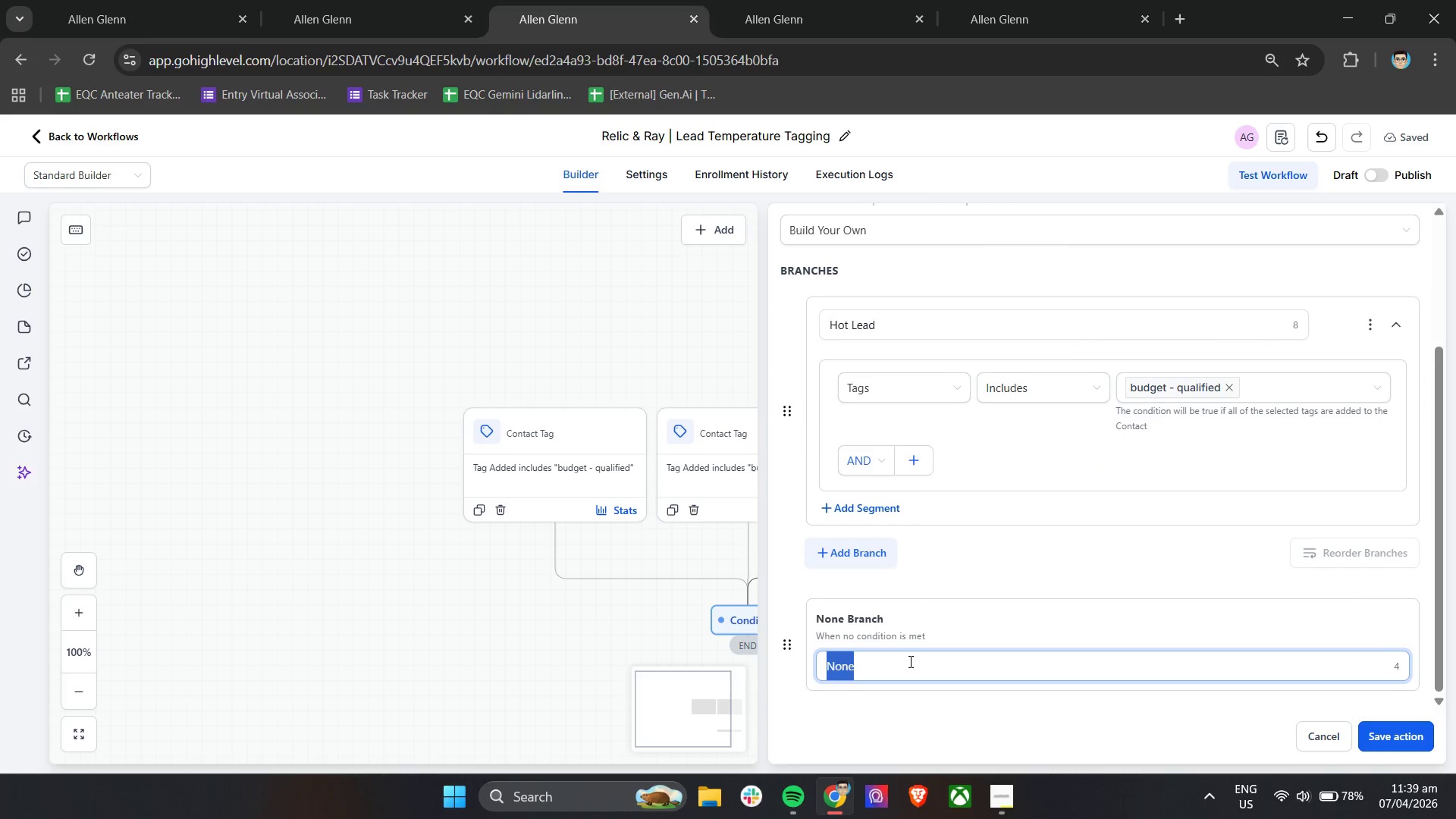 
type(Lgacy Led)
 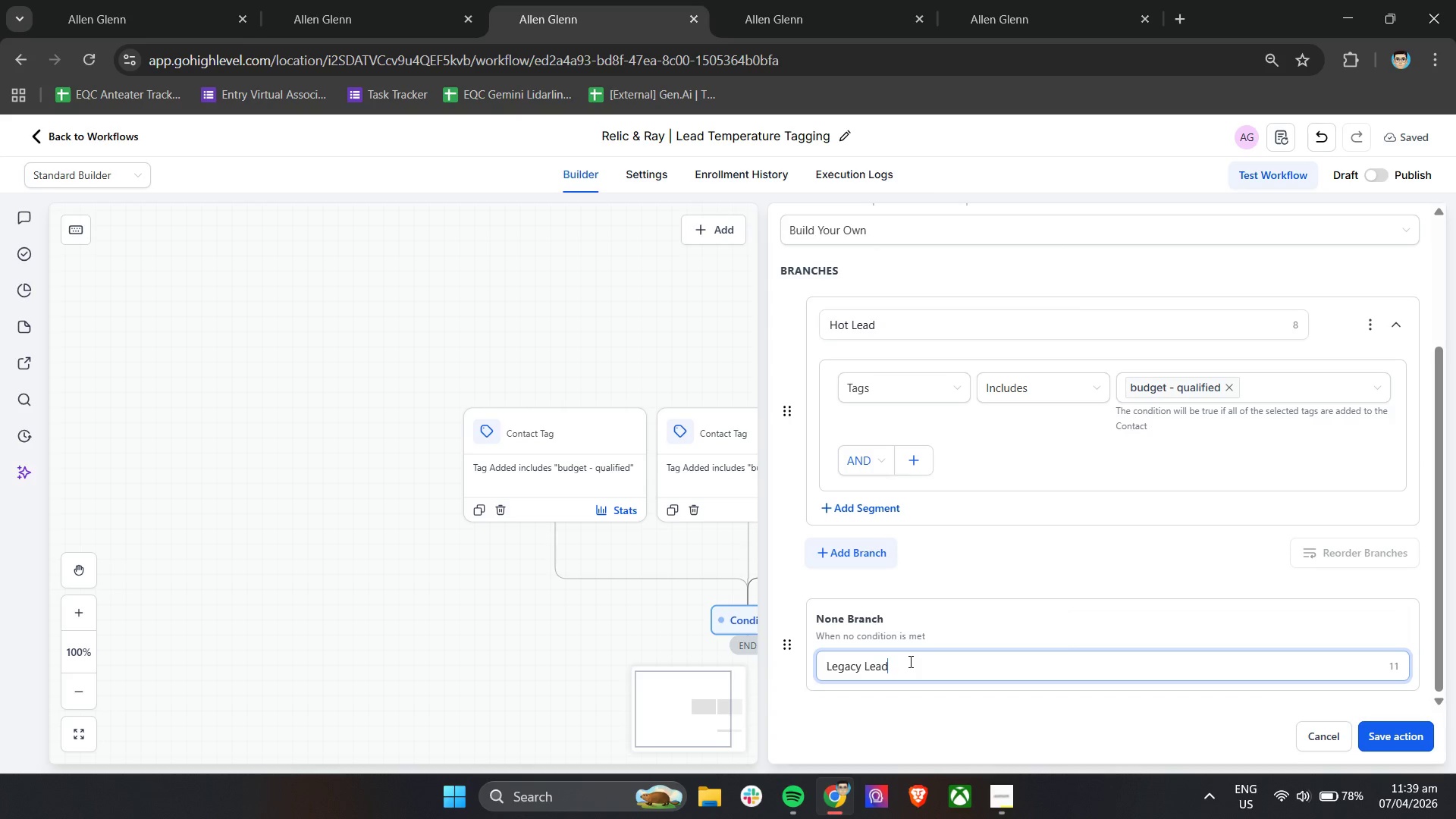 
 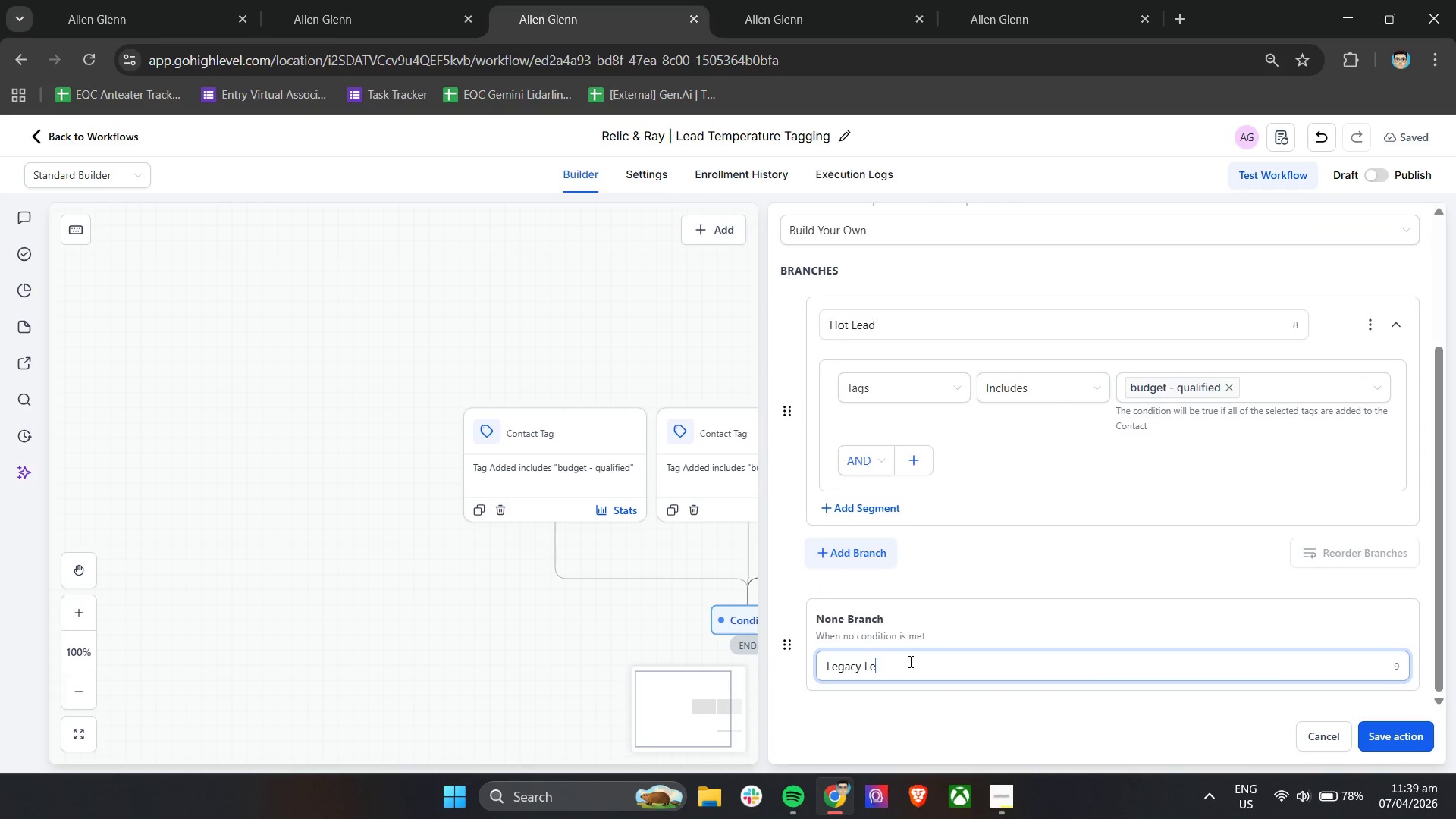 
hold_key(key=A, duration=0.31)
 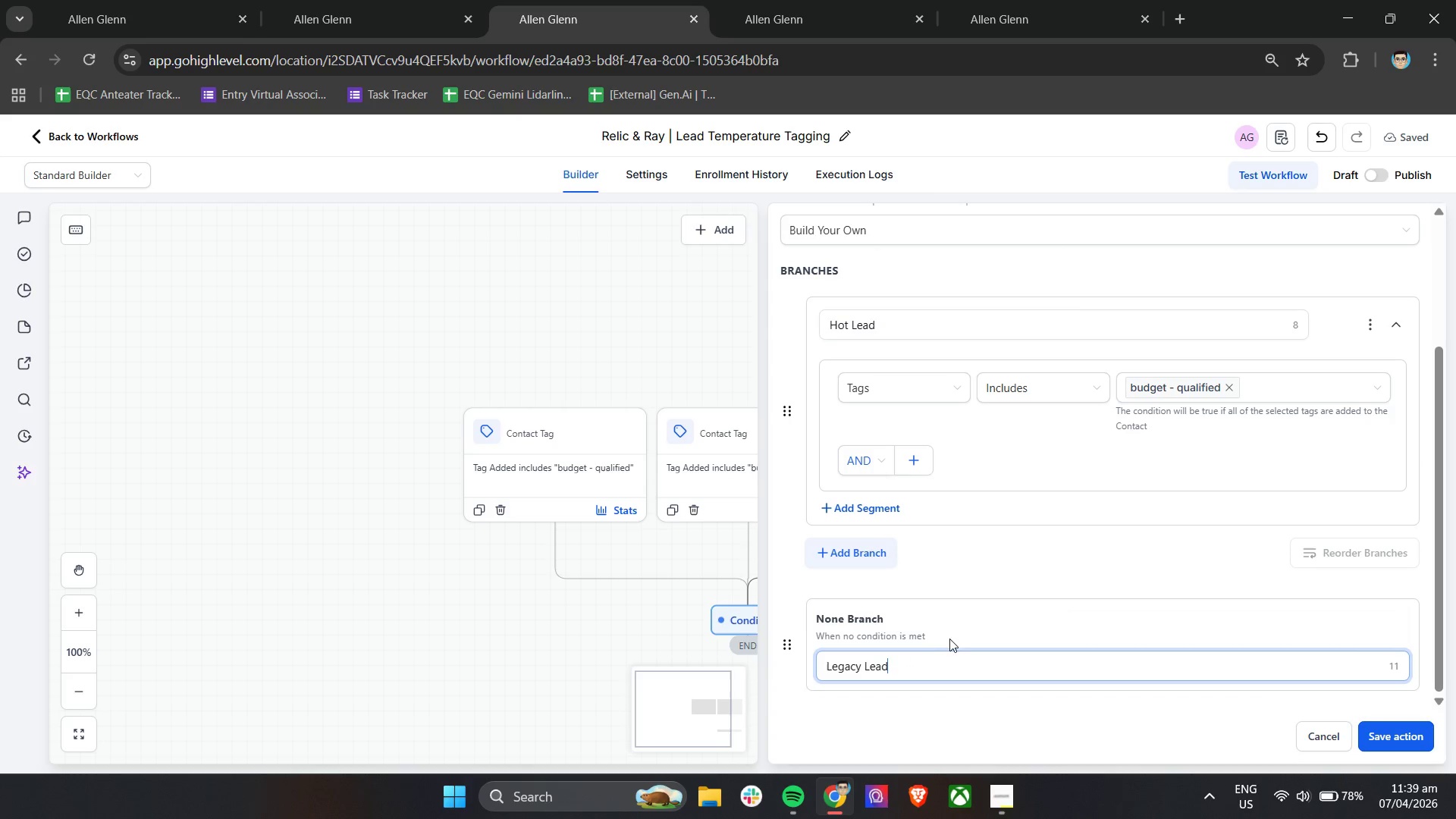 
left_click([974, 620])
 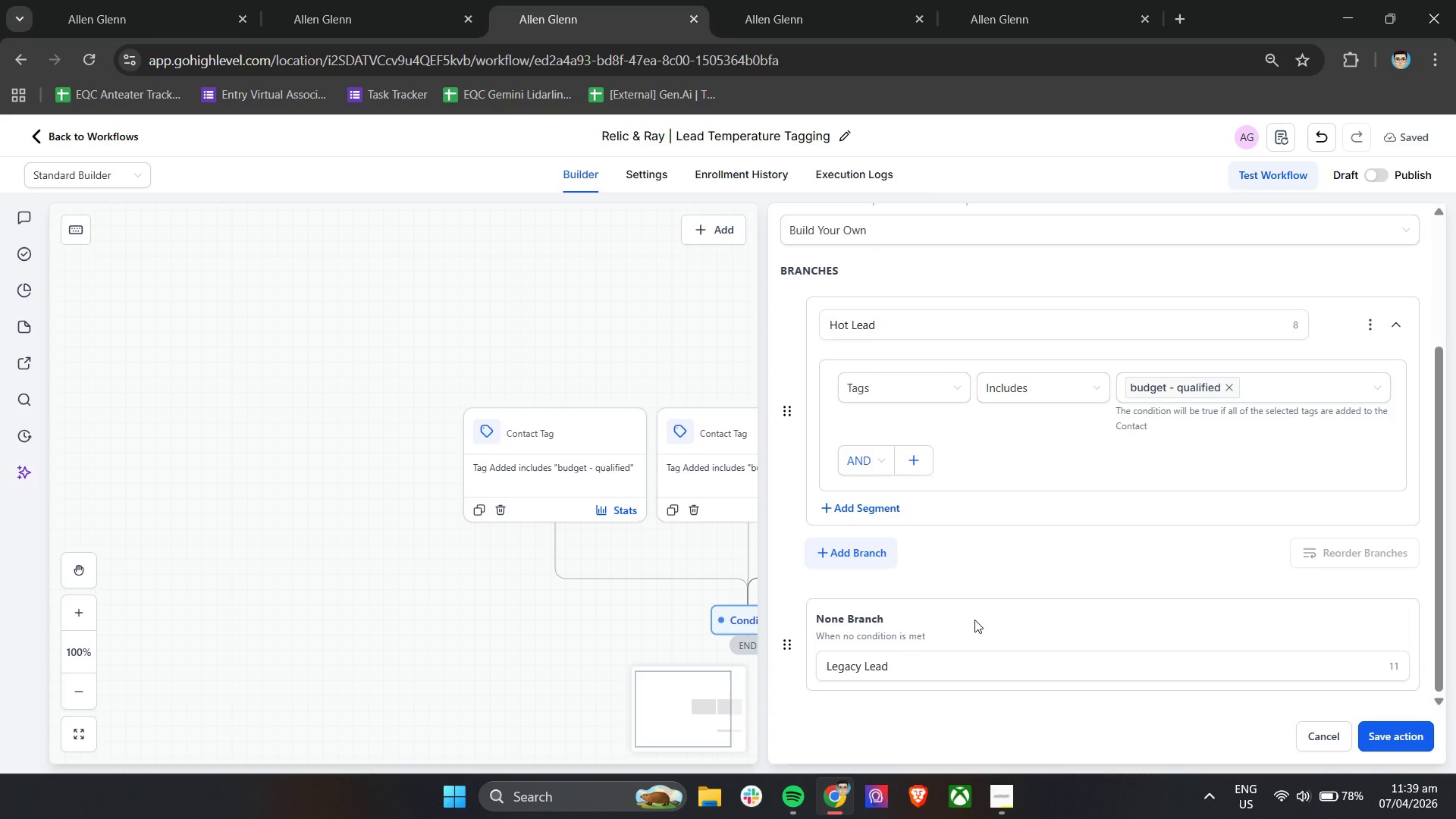 
scroll: coordinate [912, 627], scroll_direction: down, amount: 4.0
 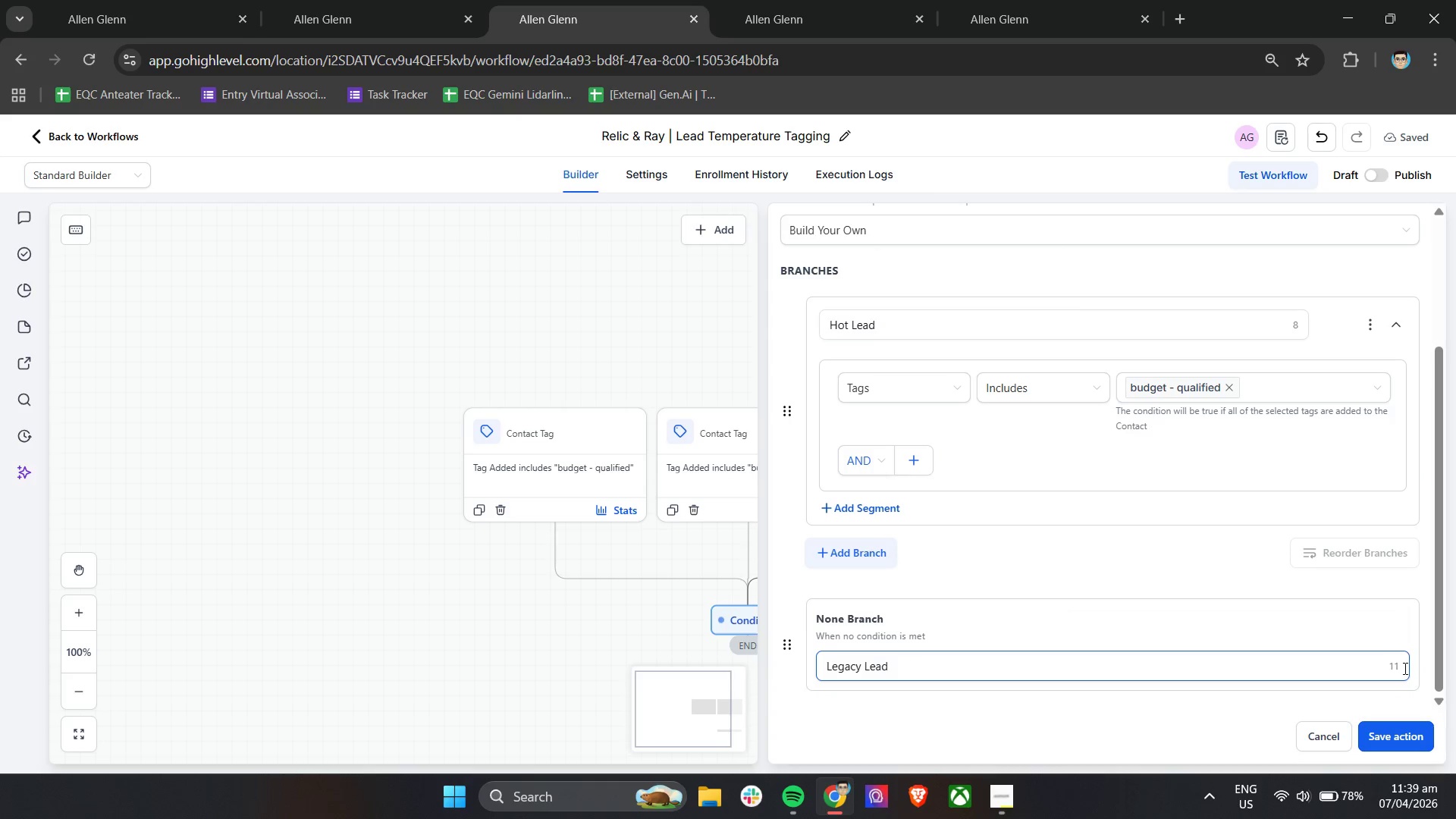 
left_click([1228, 629])
 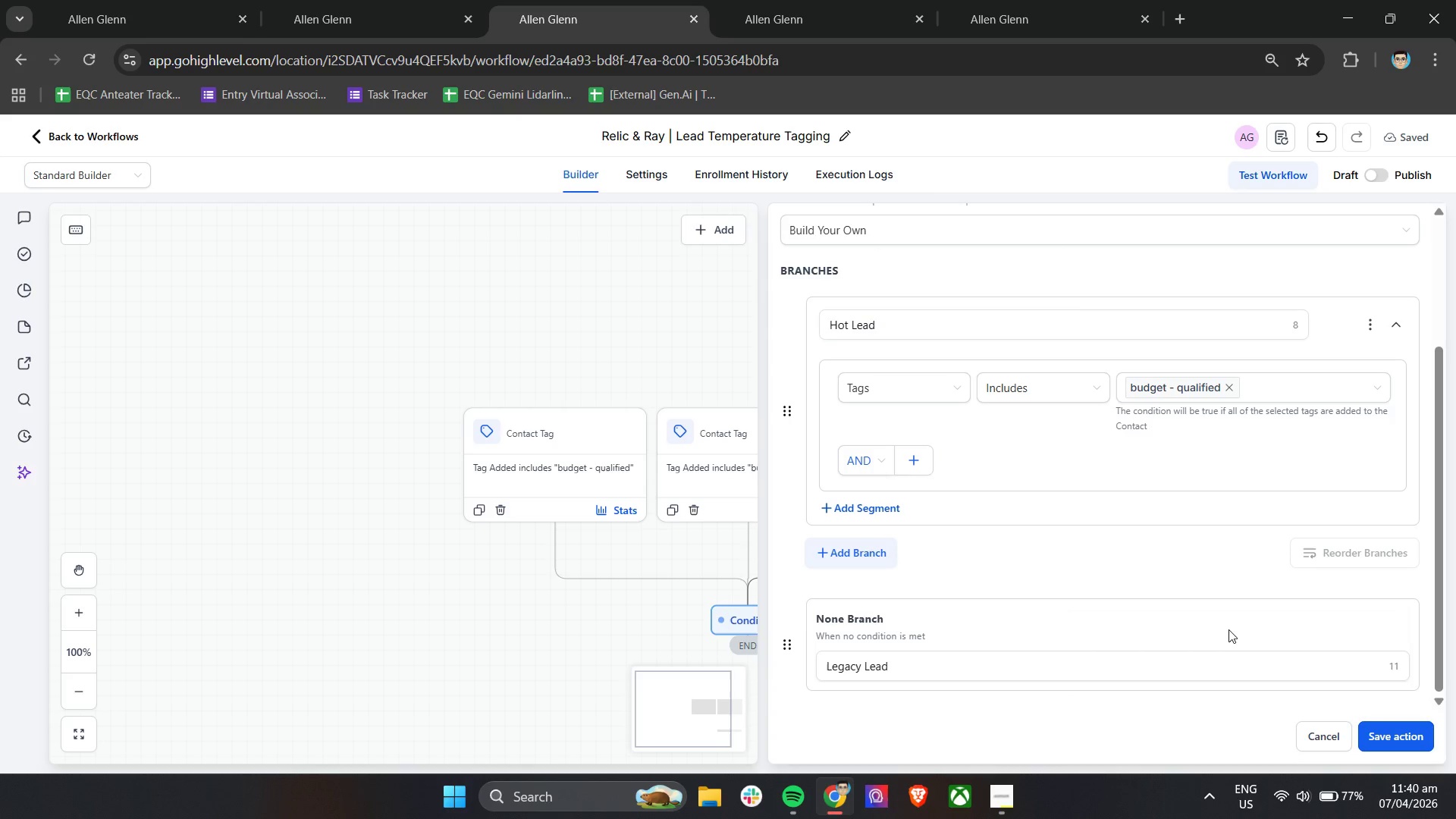 
wait(13.7)
 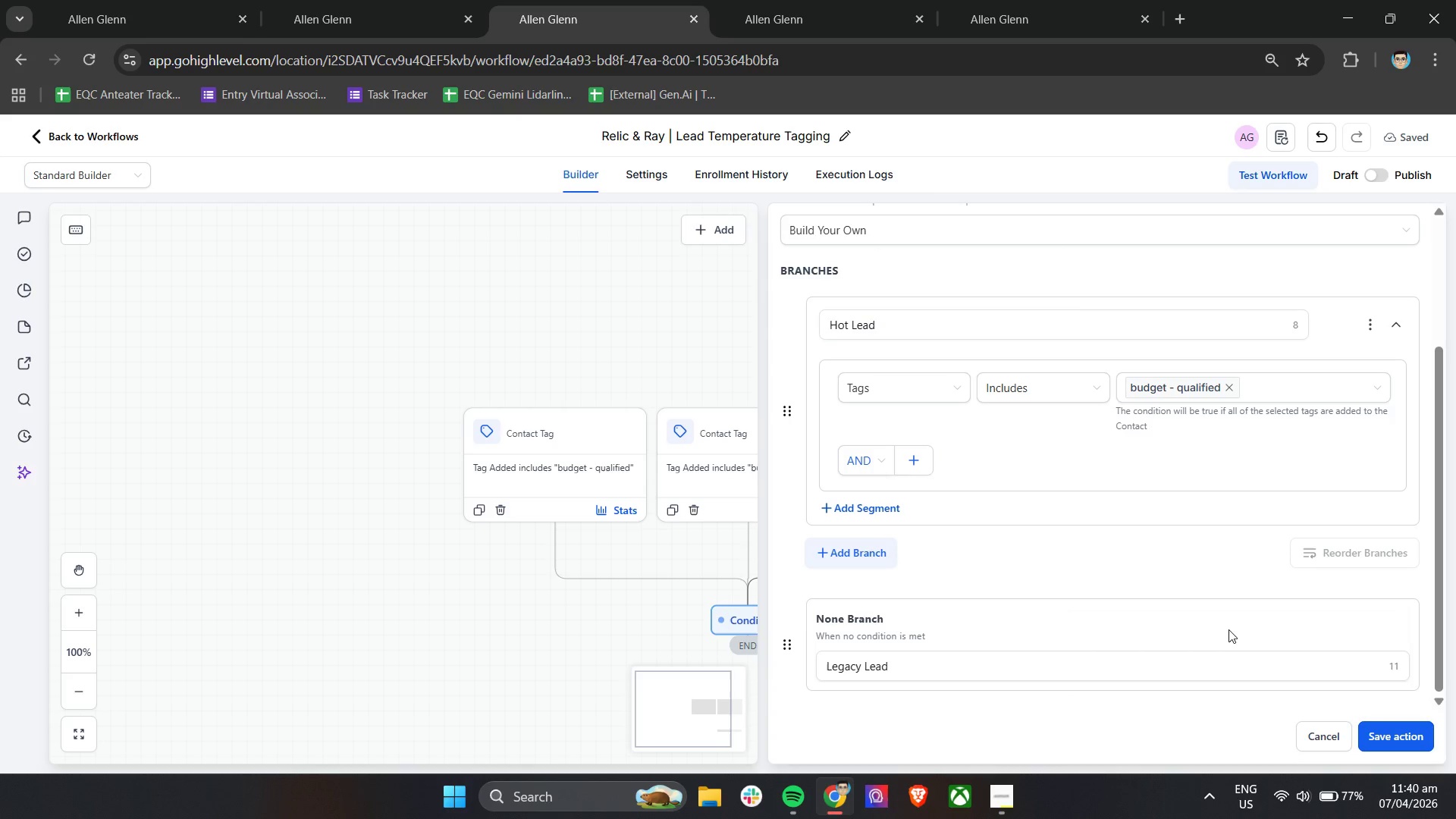 
left_click([1414, 747])
 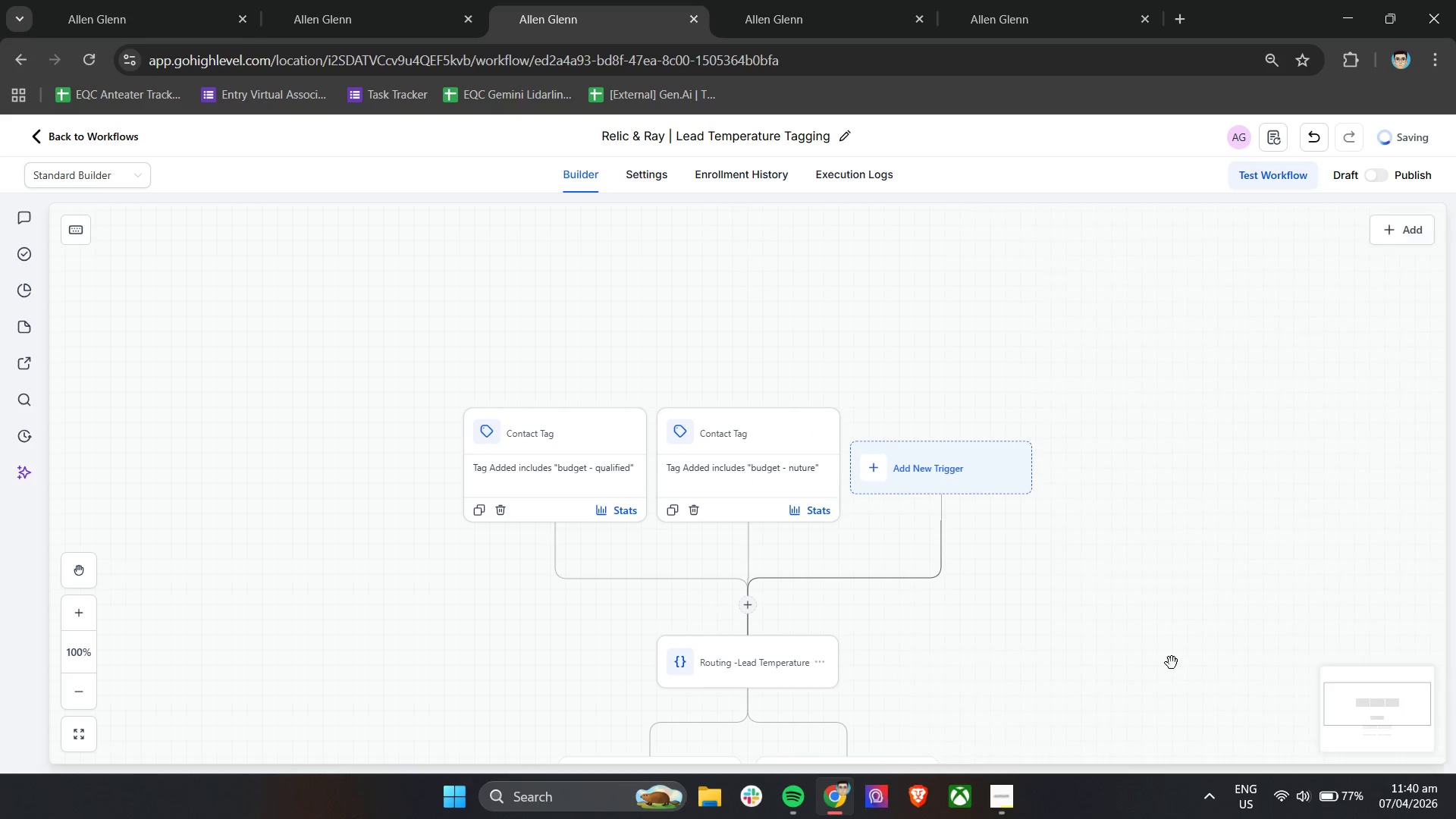 
scroll: coordinate [1064, 611], scroll_direction: down, amount: 4.0
 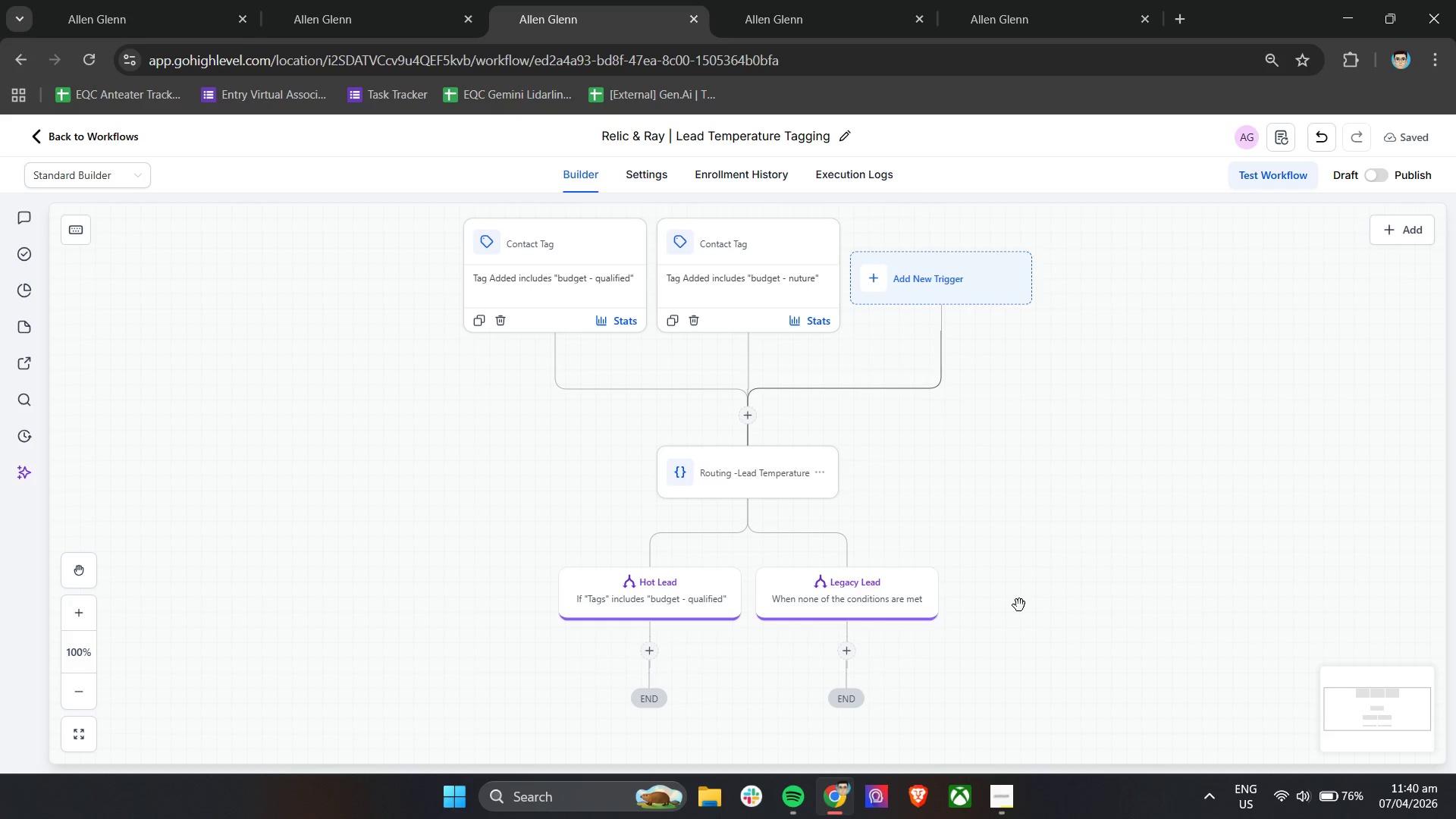 
wait(23.52)
 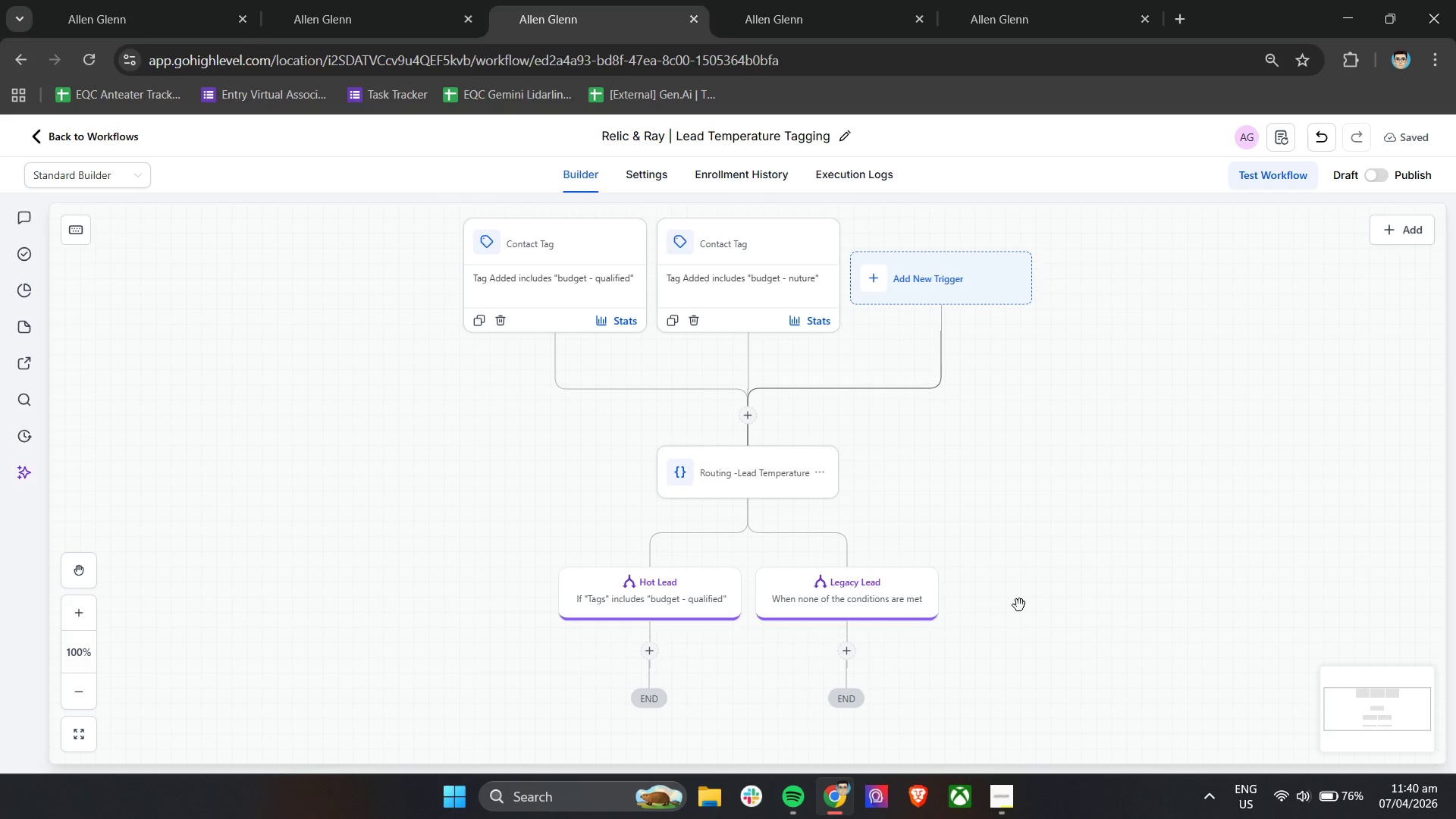 
left_click([758, 0])
 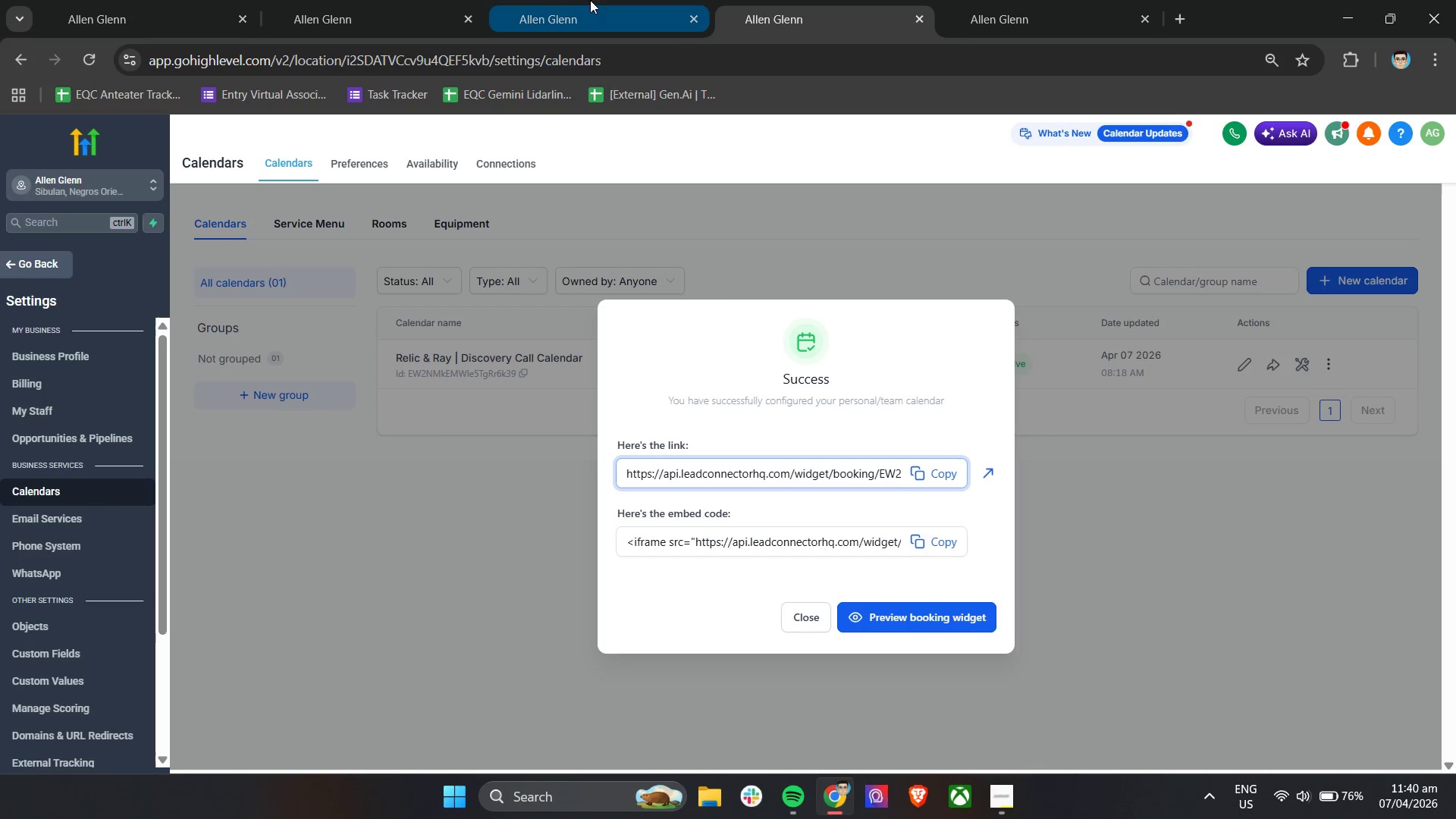 
left_click([598, 0])
 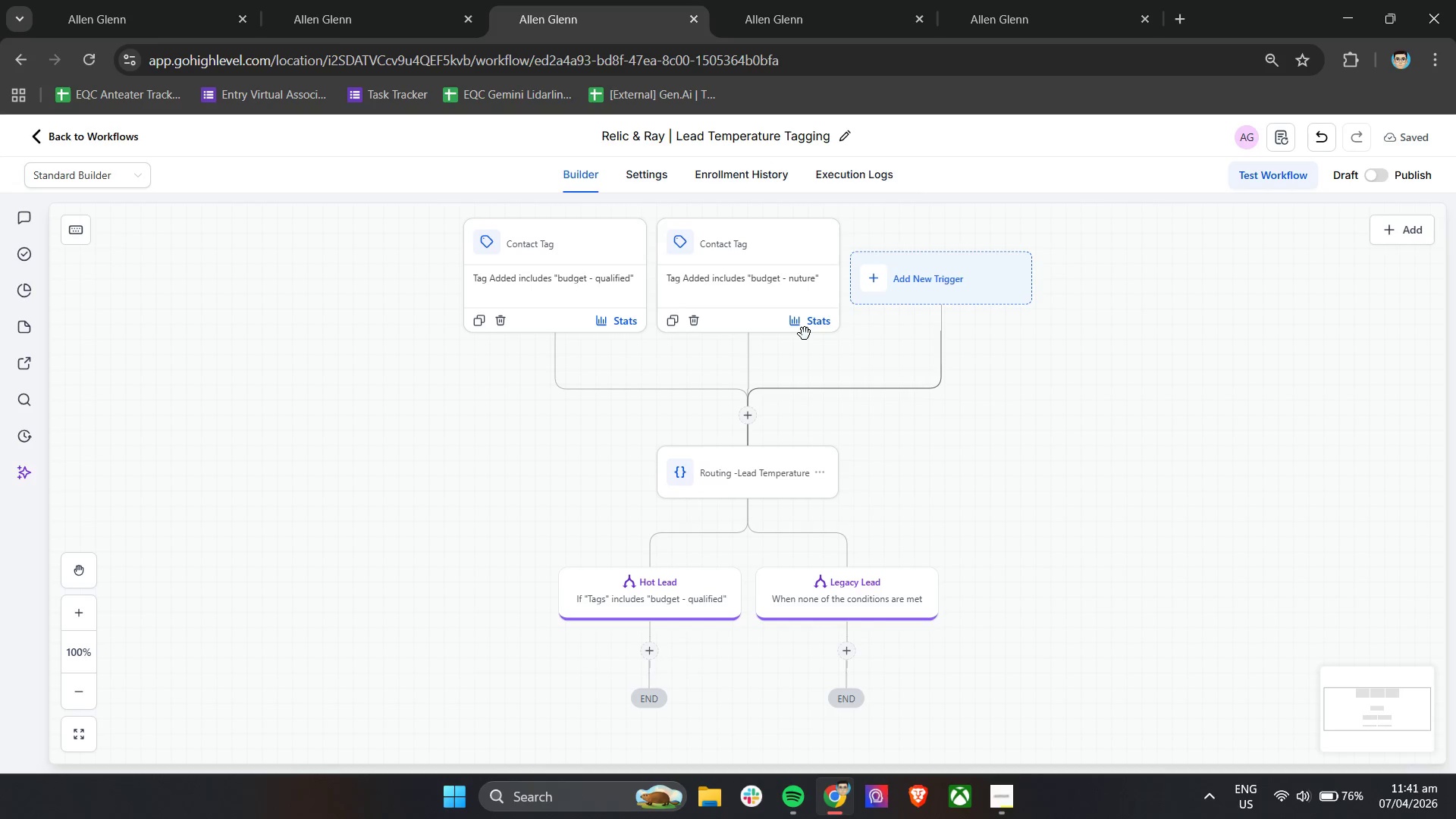 
wait(31.19)
 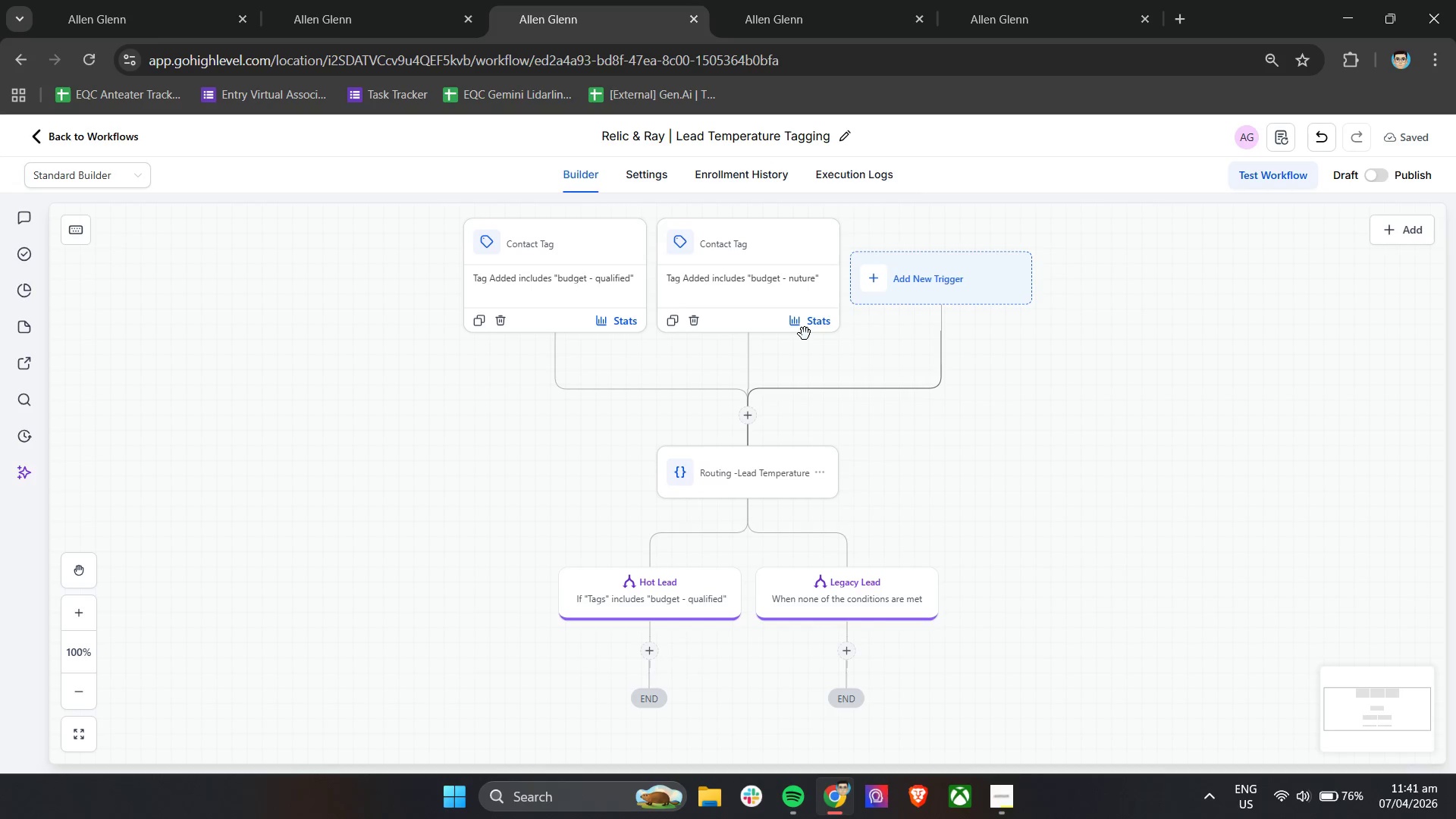 
scroll: coordinate [1011, 534], scroll_direction: up, amount: 1.0
 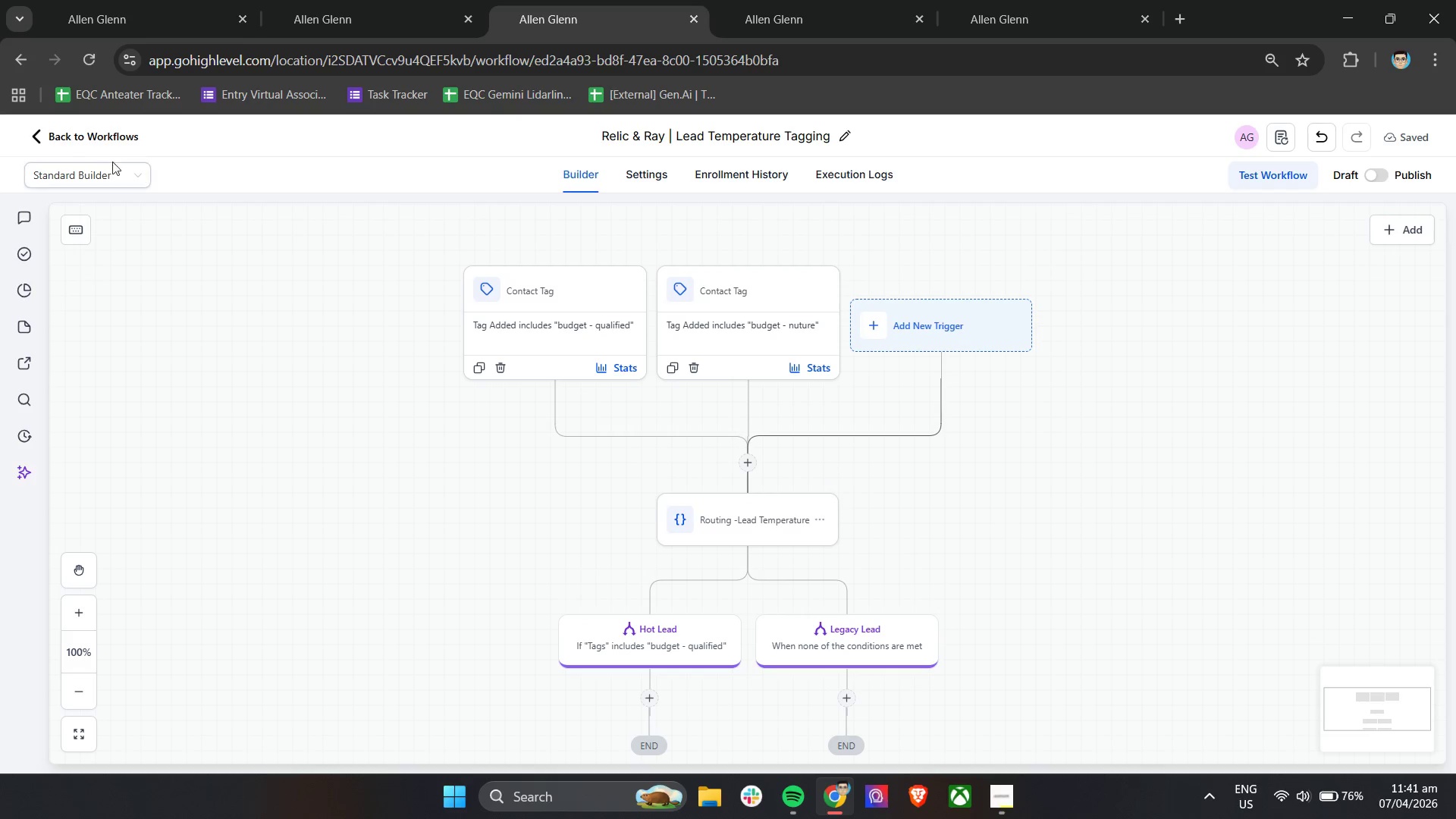 
left_click([62, 135])
 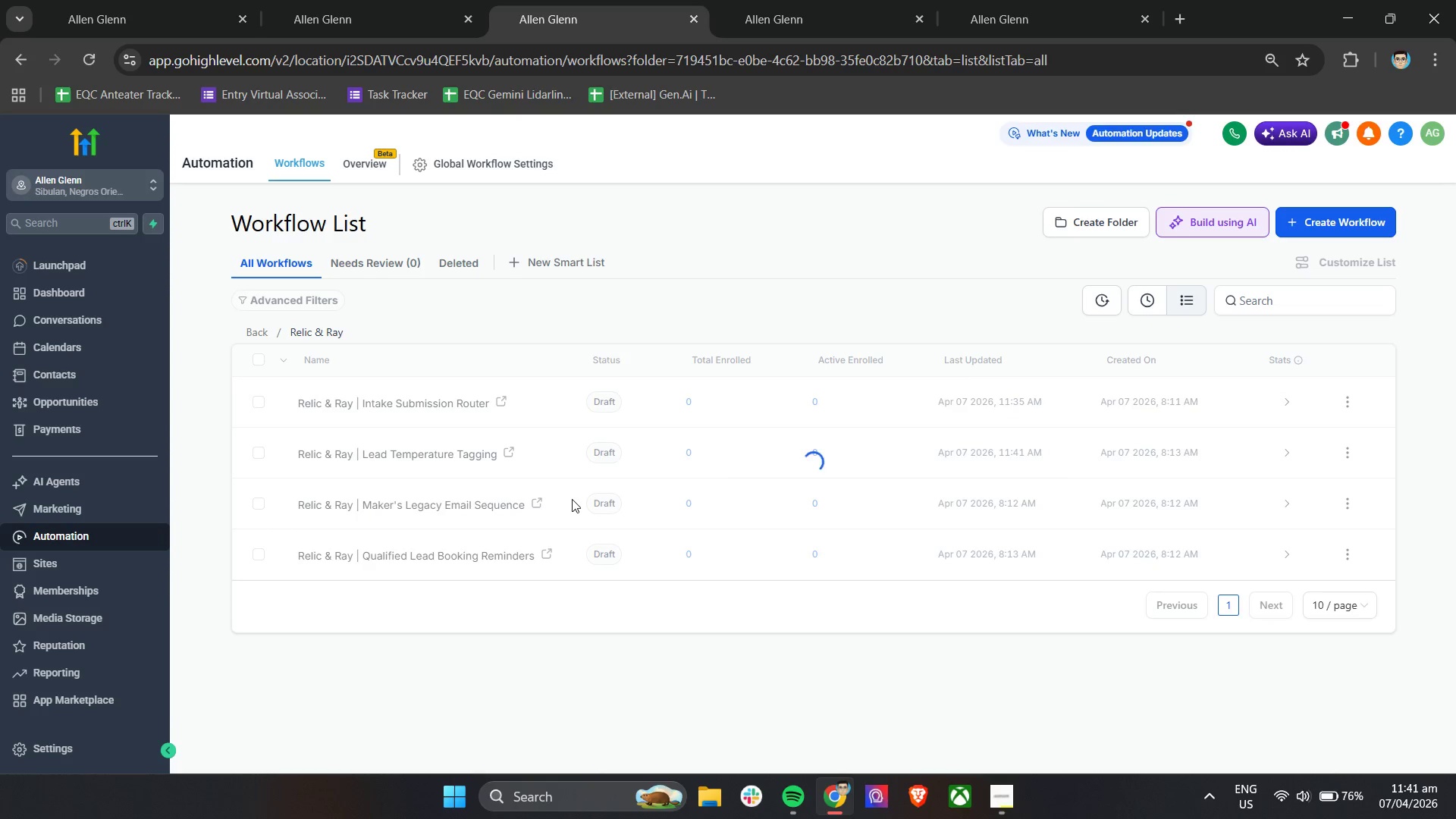 
wait(6.77)
 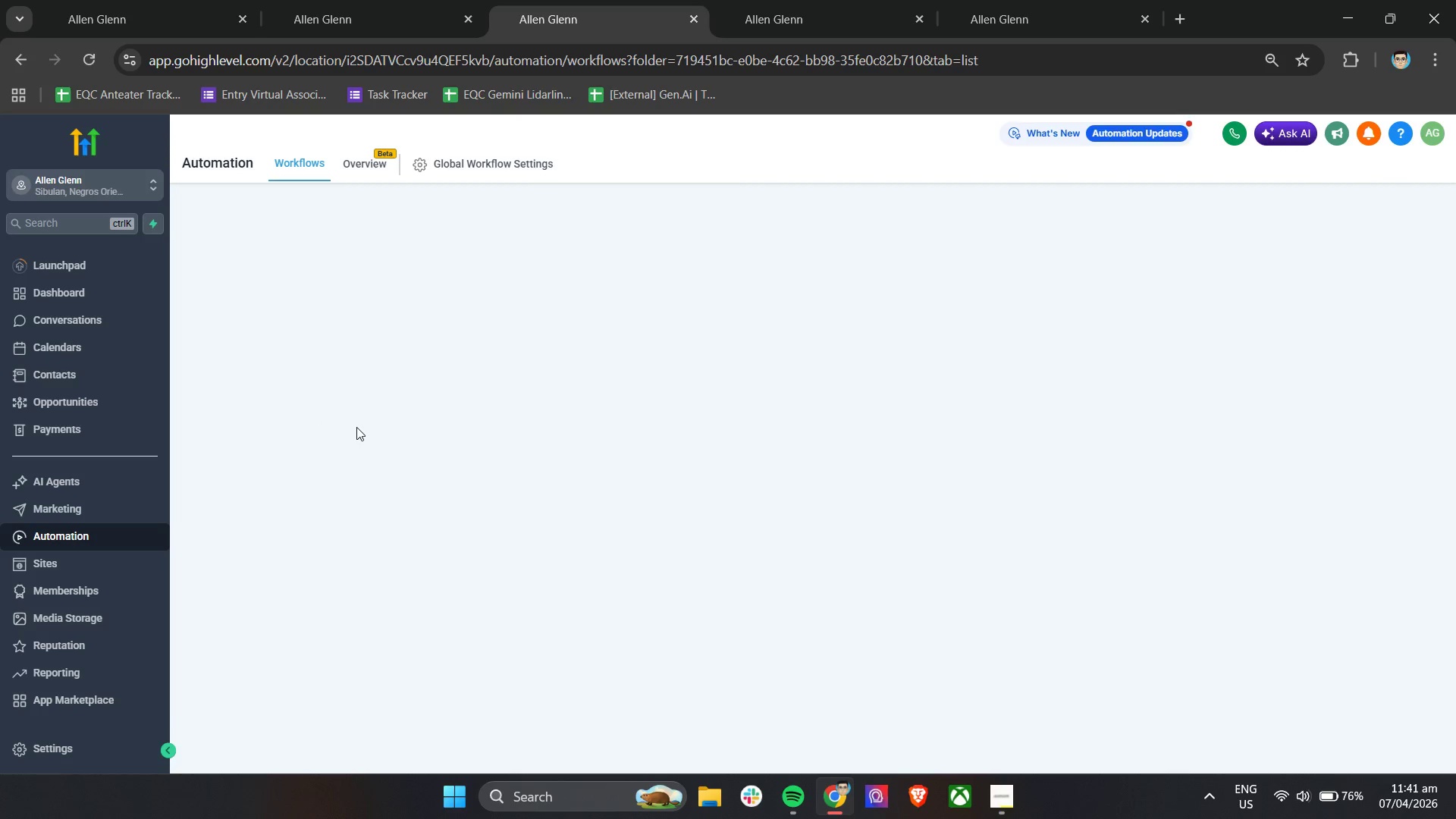 
left_click([430, 456])
 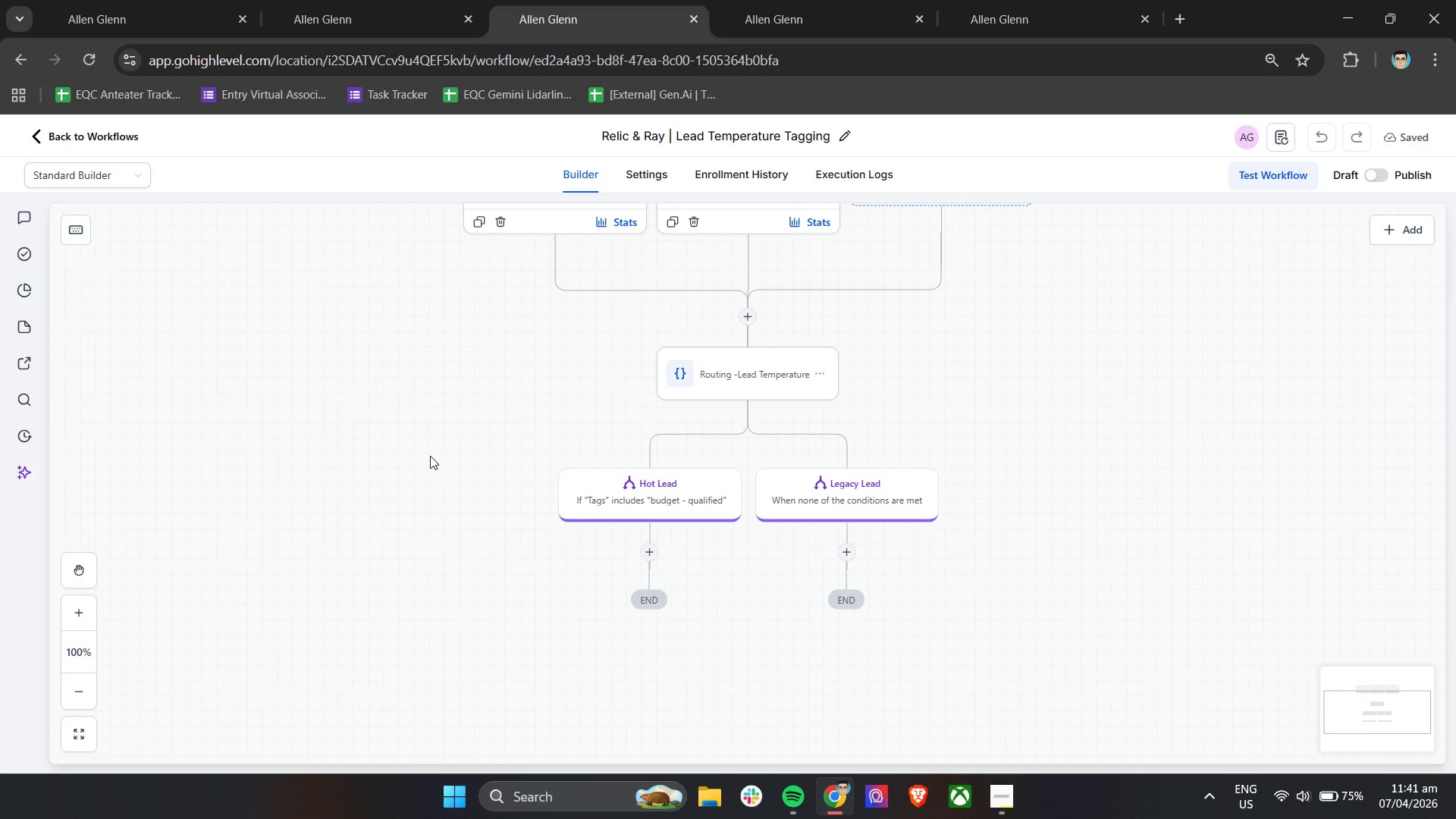 
wait(20.23)
 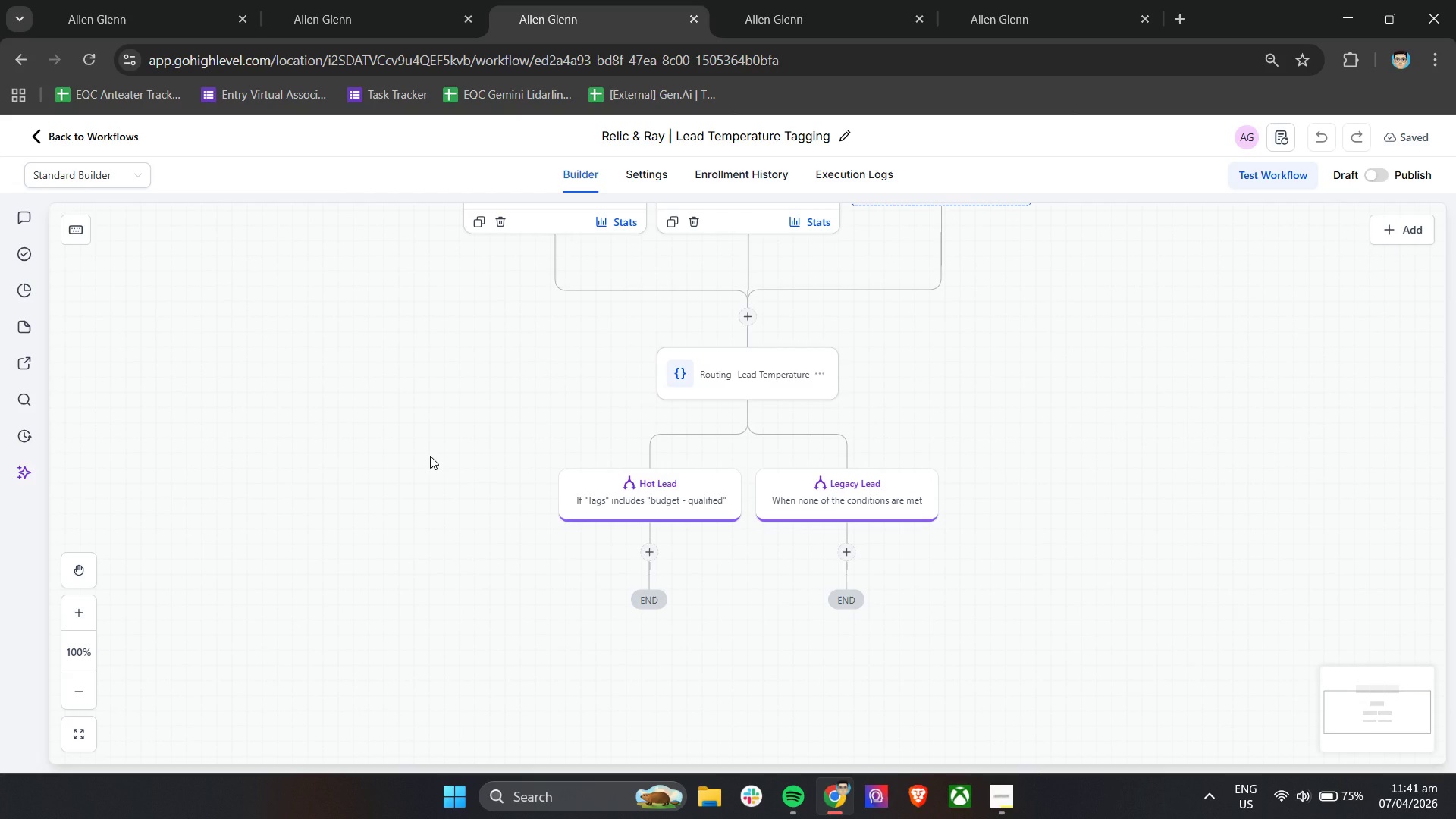 
left_click([100, 133])
 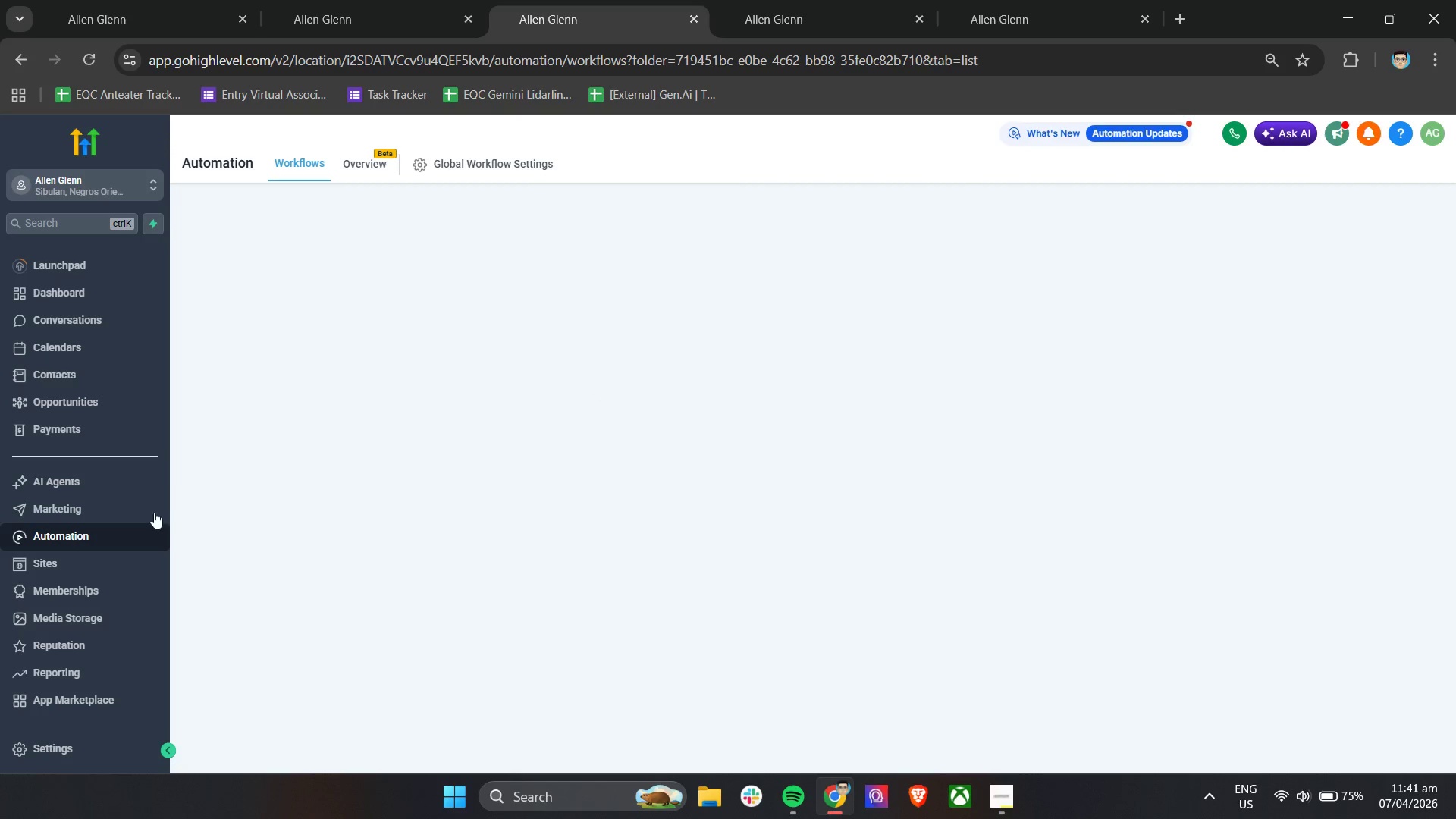 
mouse_move([350, 497])
 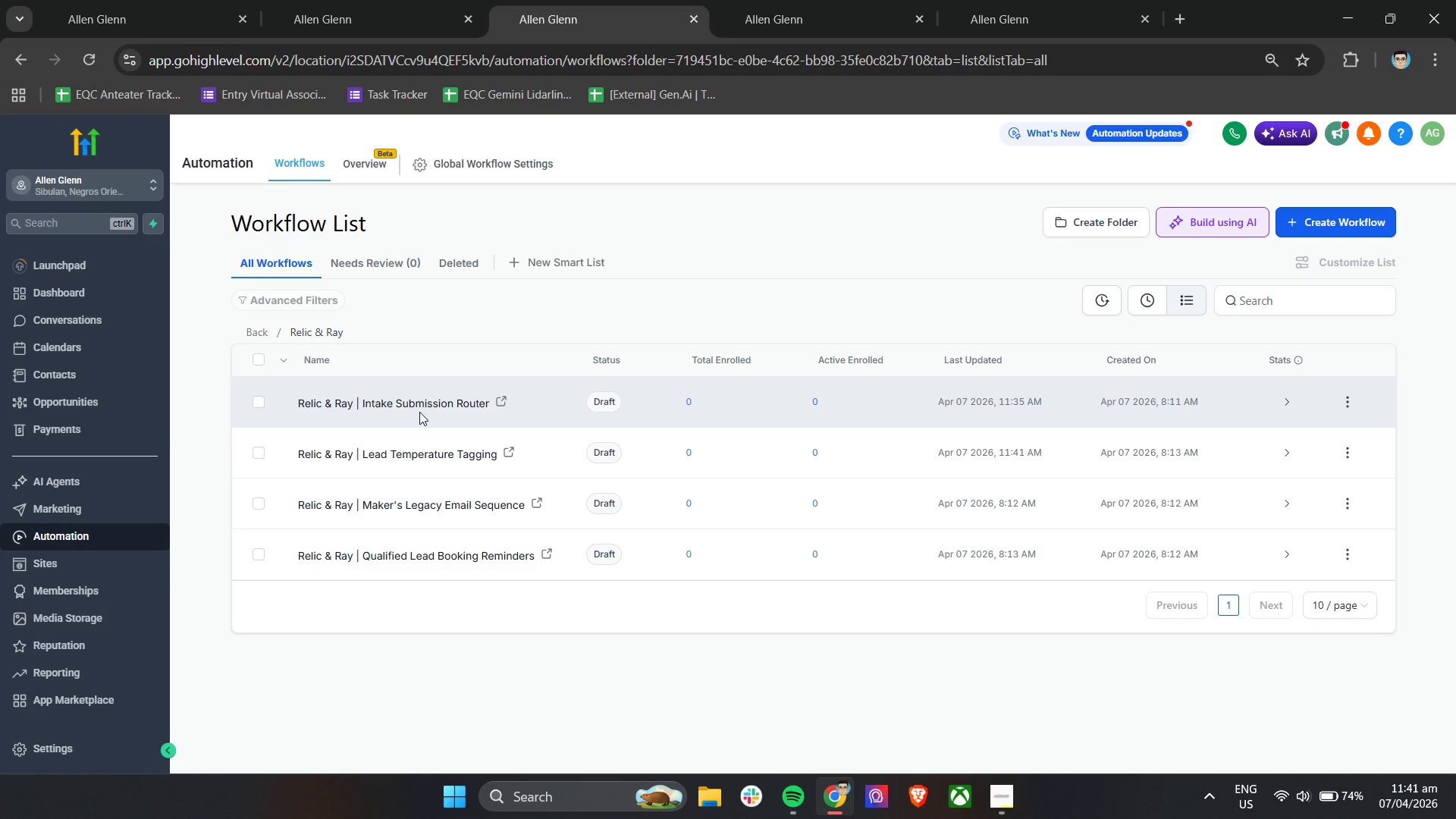 
wait(23.74)
 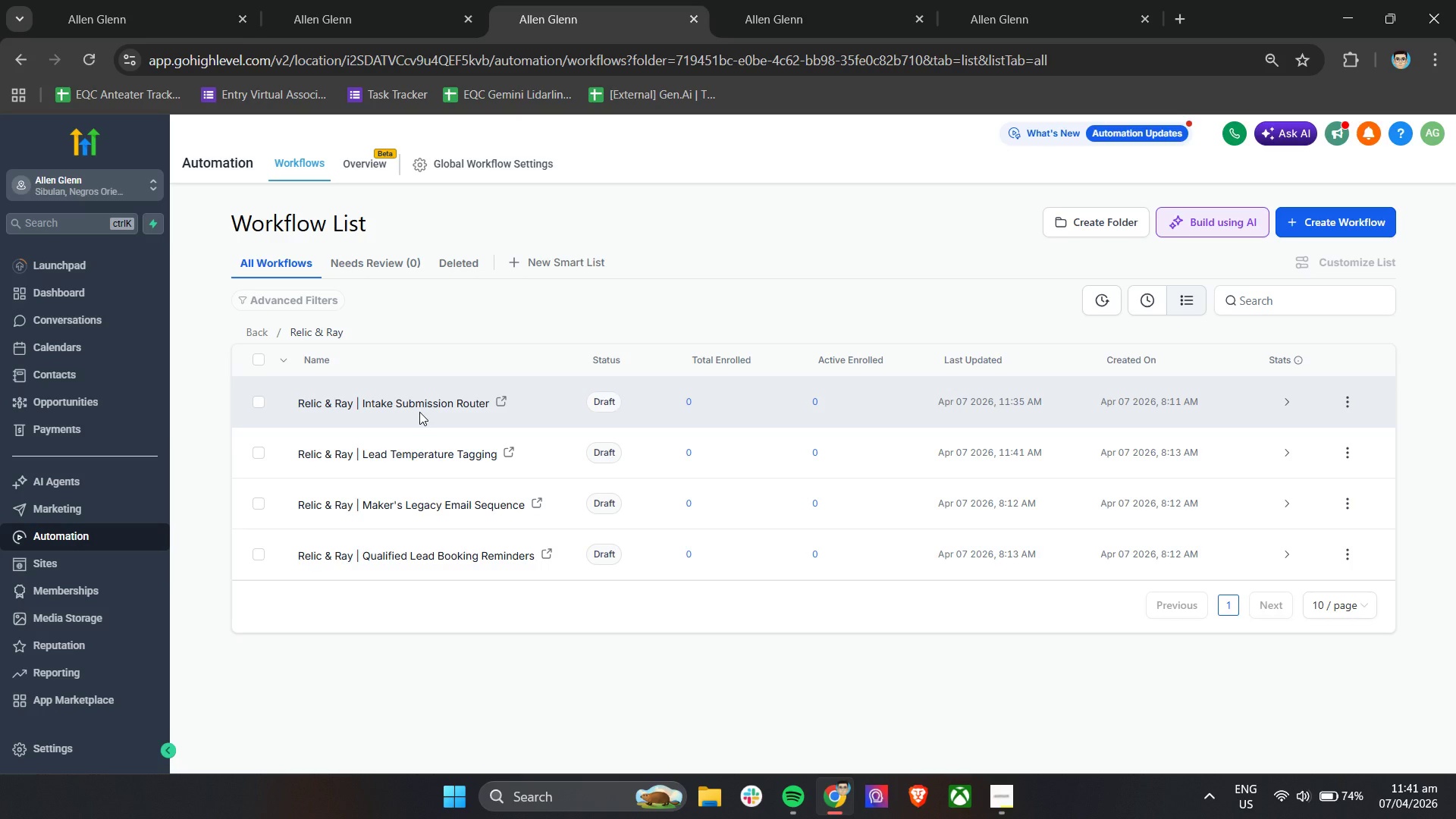 
left_click([433, 400])
 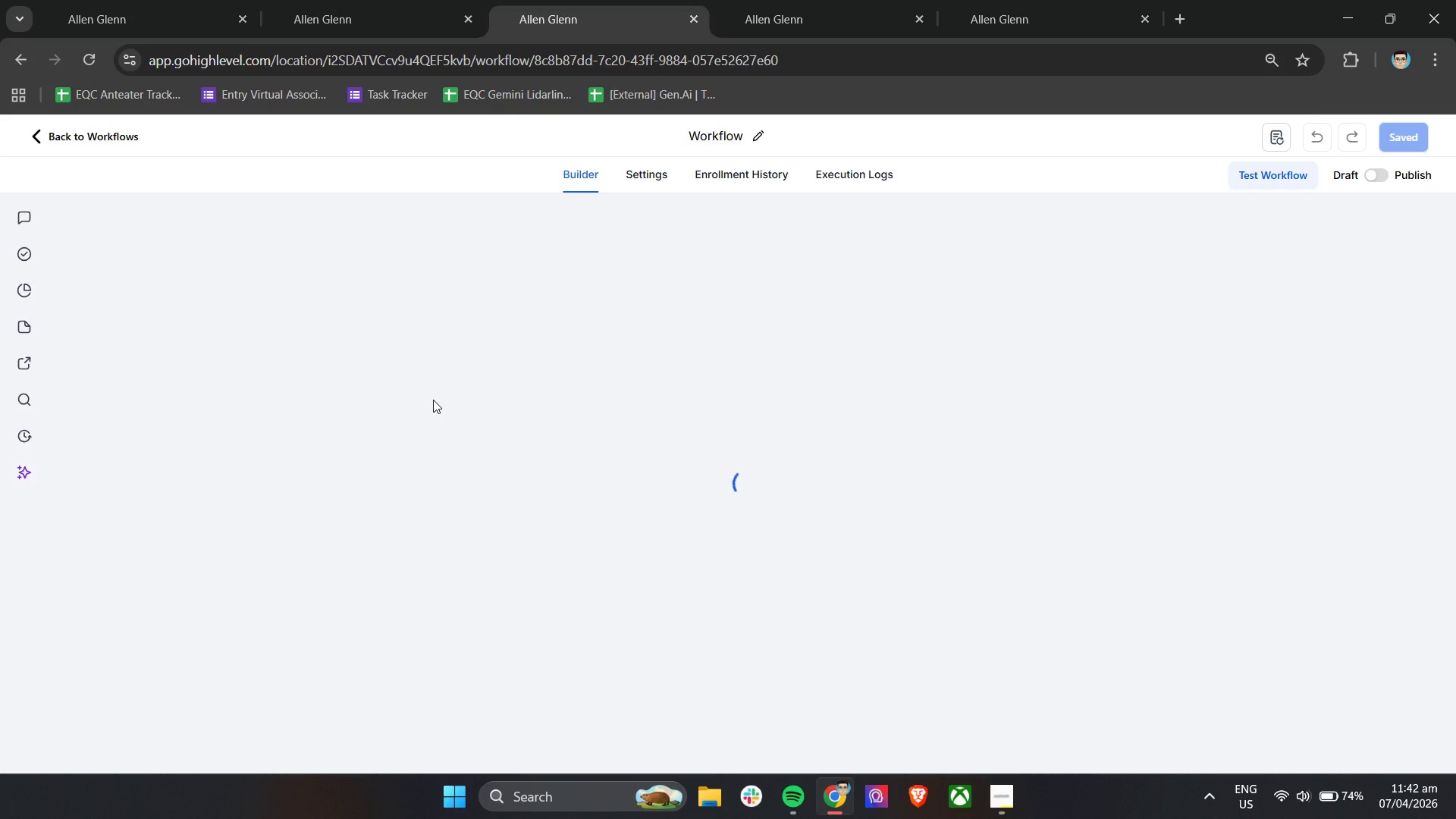 
wait(8.56)
 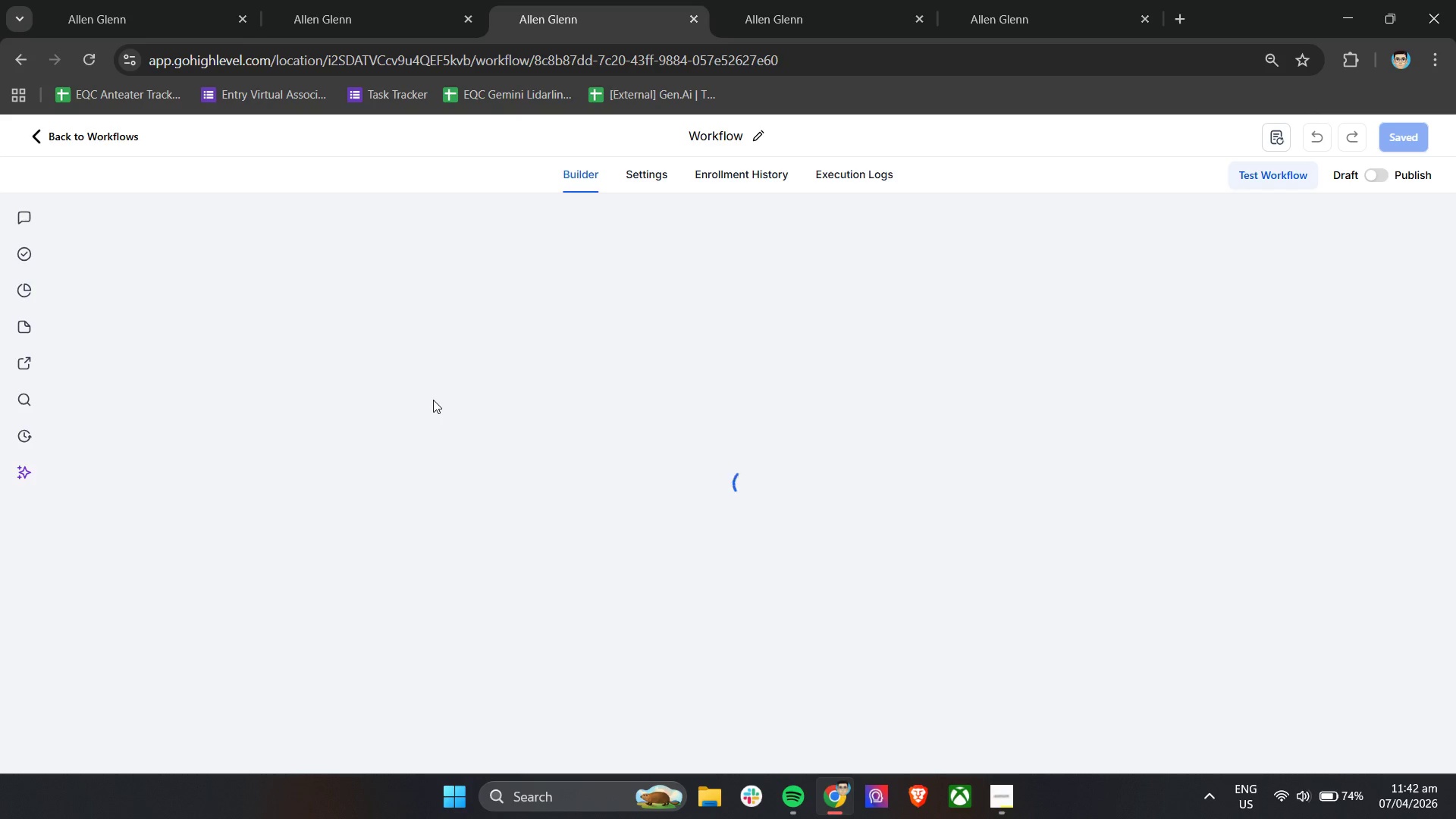 
hold_key(key=ControlLeft, duration=1.5)
scroll: coordinate [433, 400], scroll_direction: down, amount: 4.0
 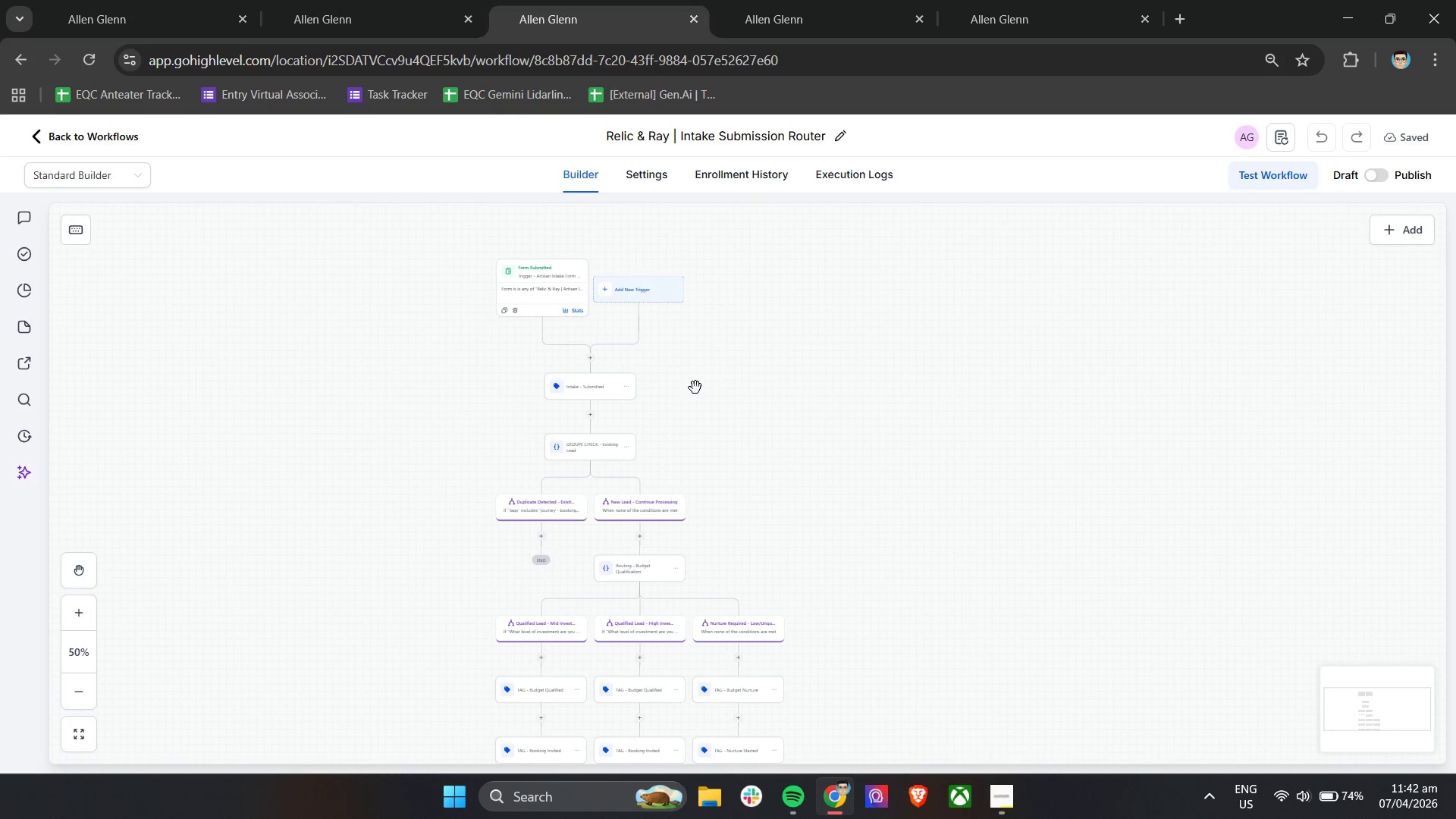 
left_click_drag(start_coordinate=[704, 383], to_coordinate=[726, 408])
 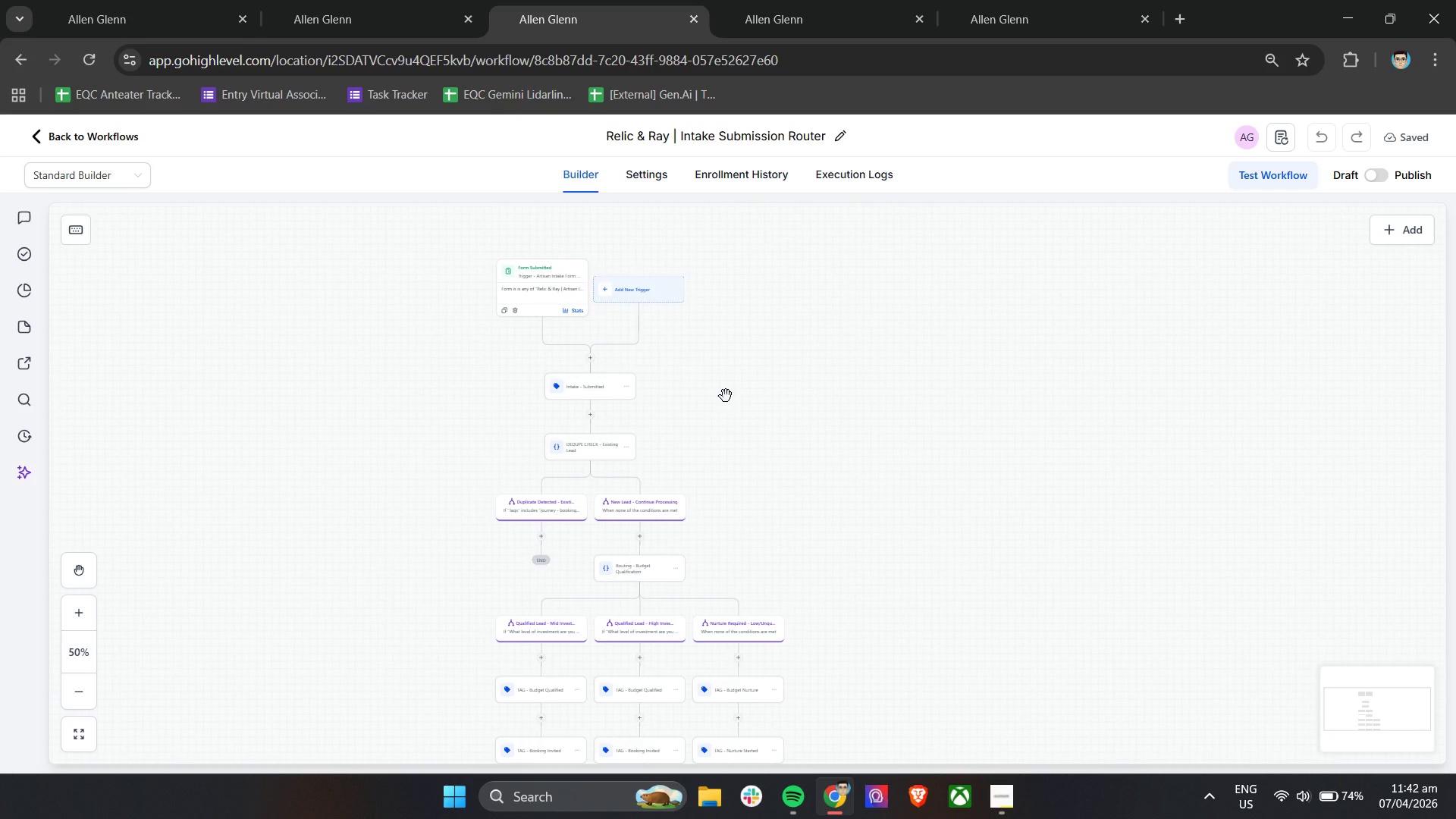 
hold_key(key=ControlLeft, duration=0.44)
 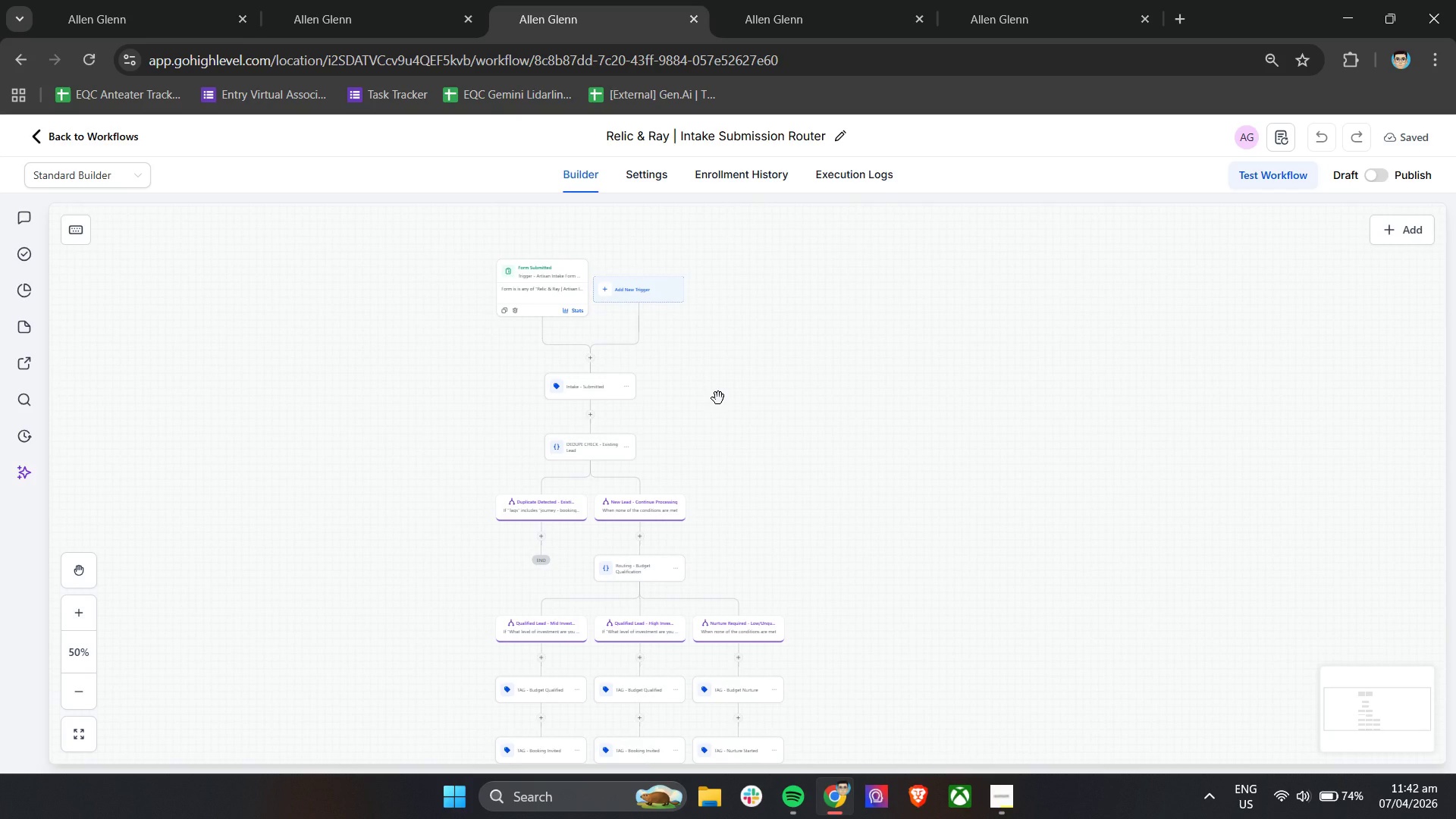 
hold_key(key=ControlLeft, duration=0.92)
 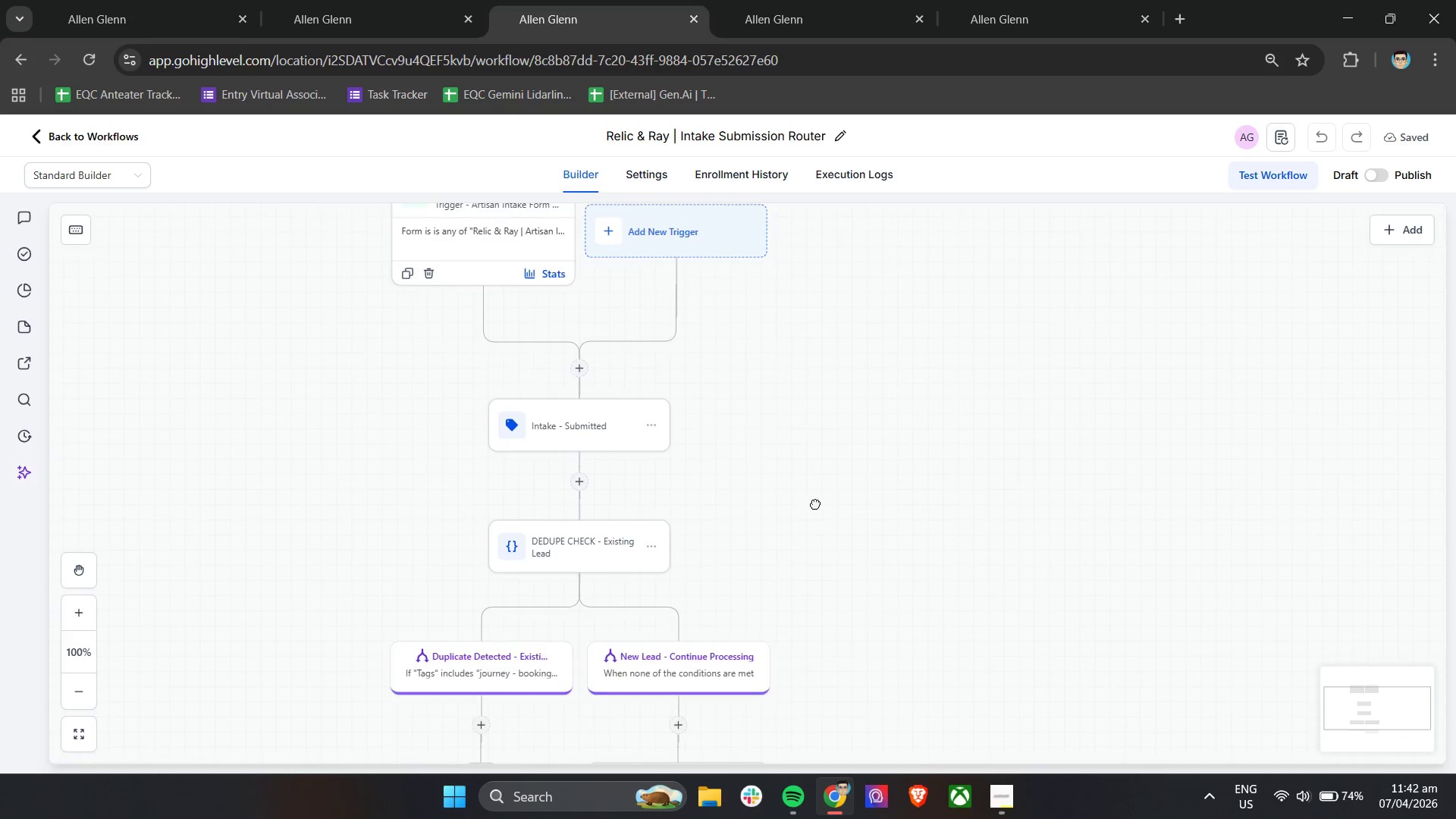 
left_click_drag(start_coordinate=[690, 423], to_coordinate=[860, 542])
 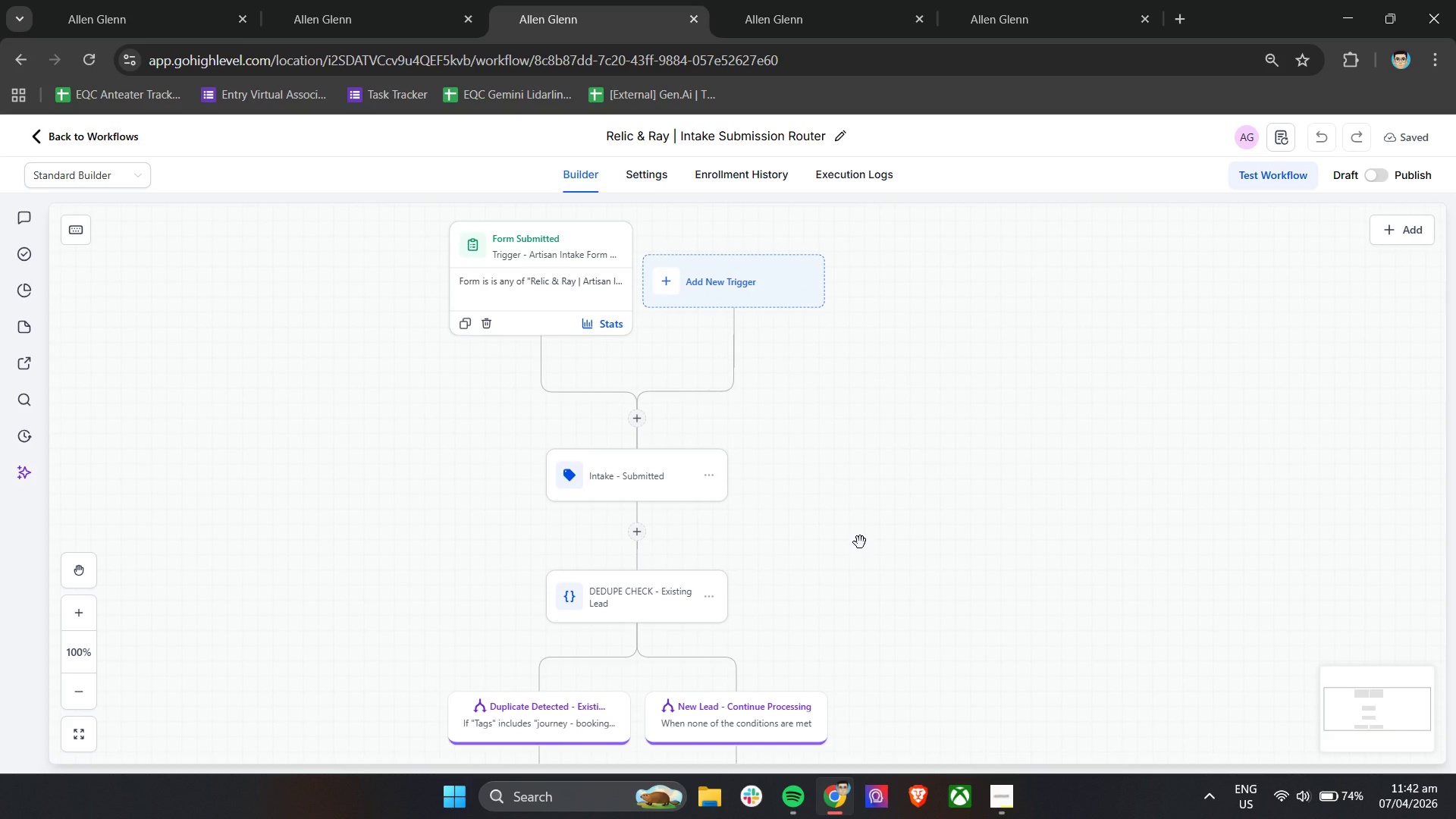 
scroll: coordinate [714, 417], scroll_direction: up, amount: 4.0
 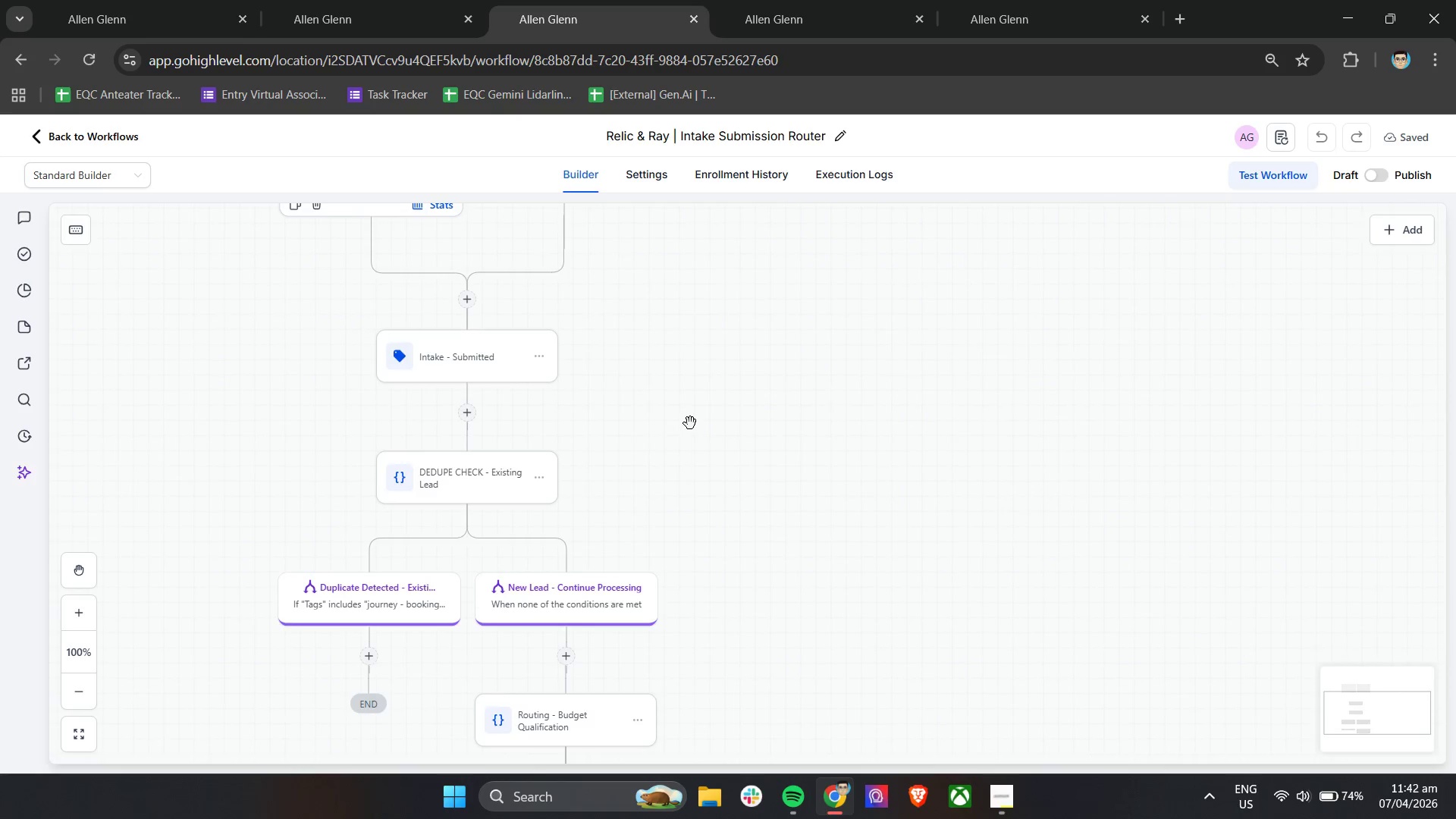 
wait(6.09)
 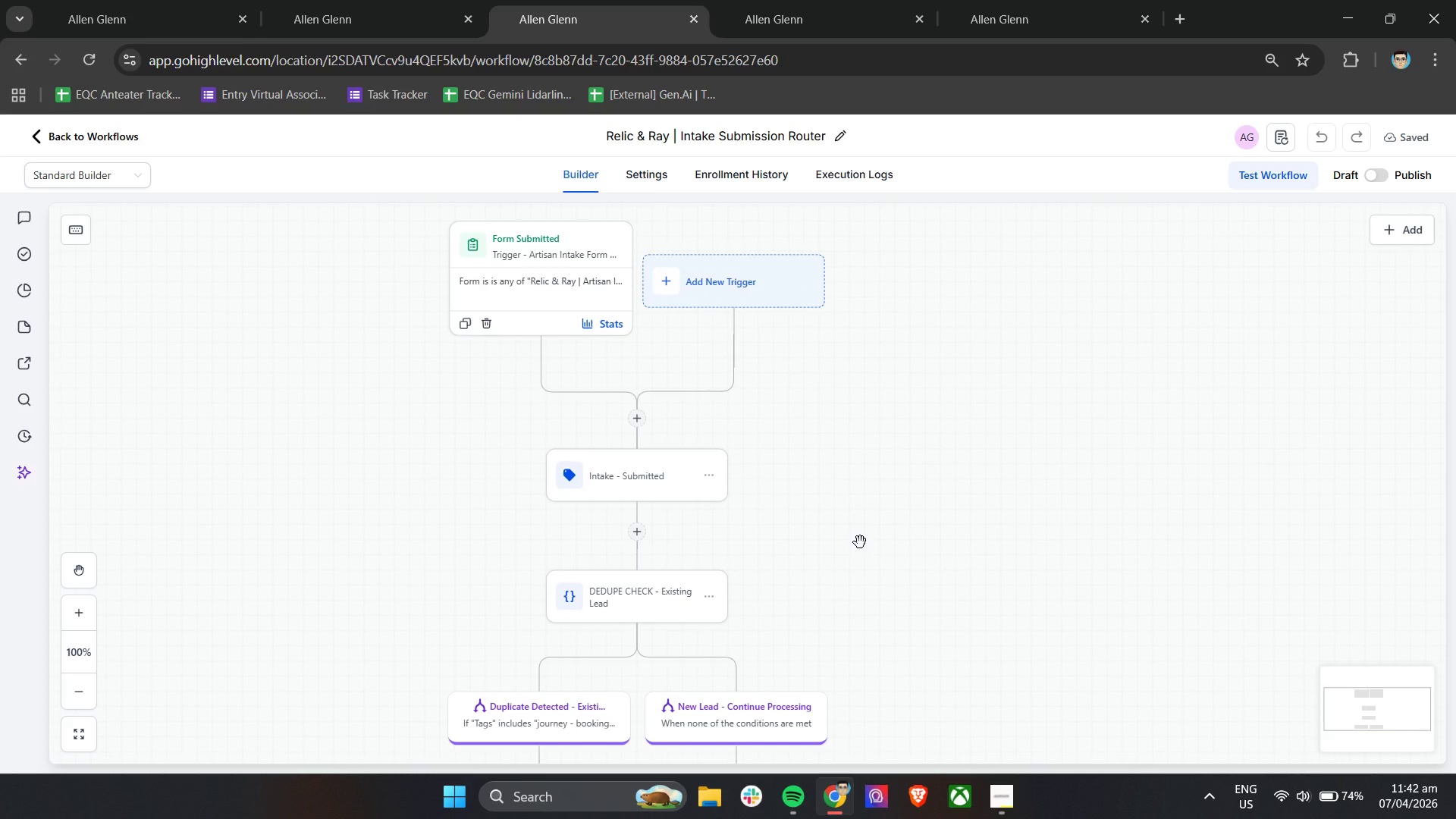 
scroll: coordinate [860, 542], scroll_direction: down, amount: 10.0
 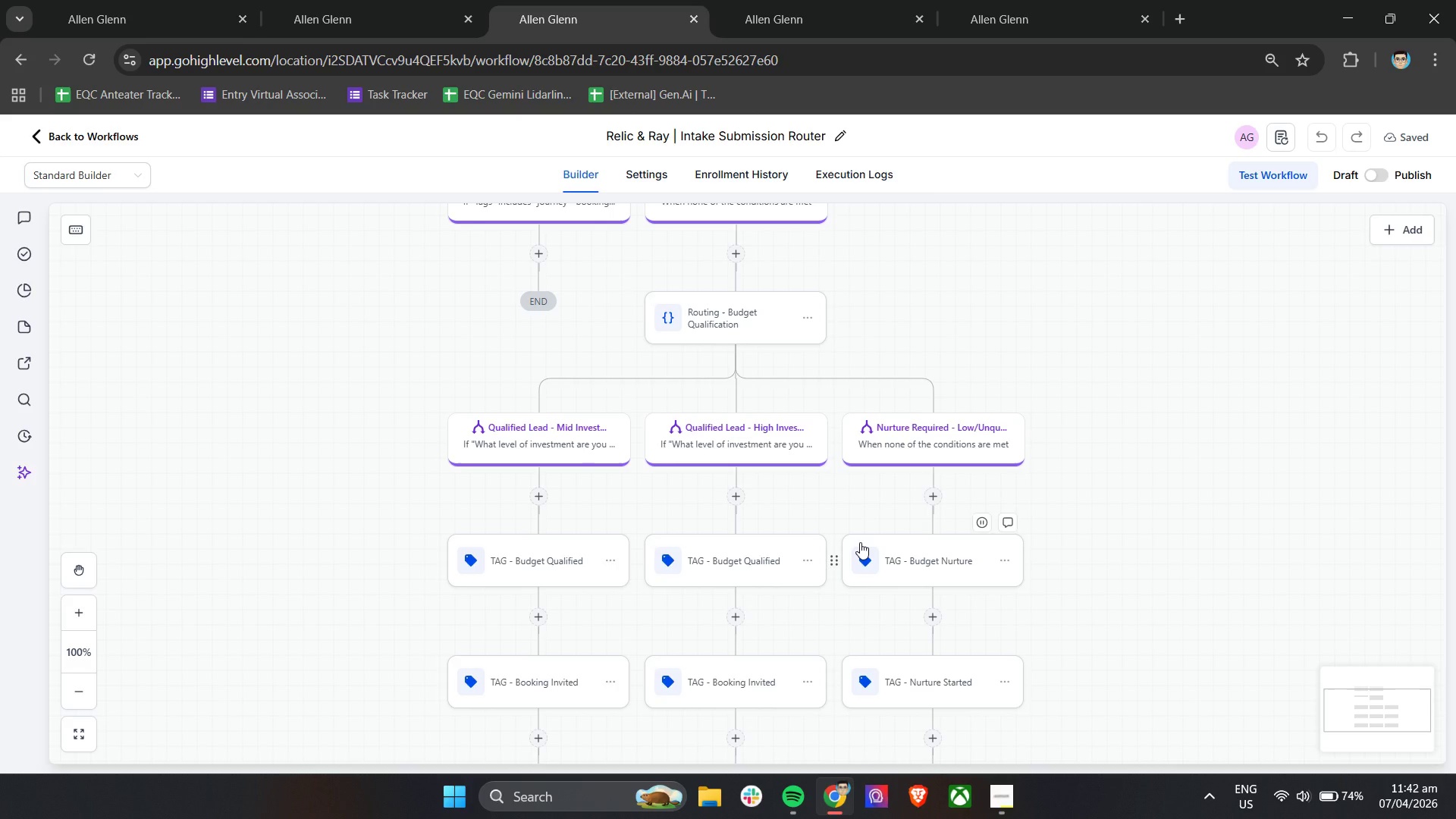 
wait(6.62)
 